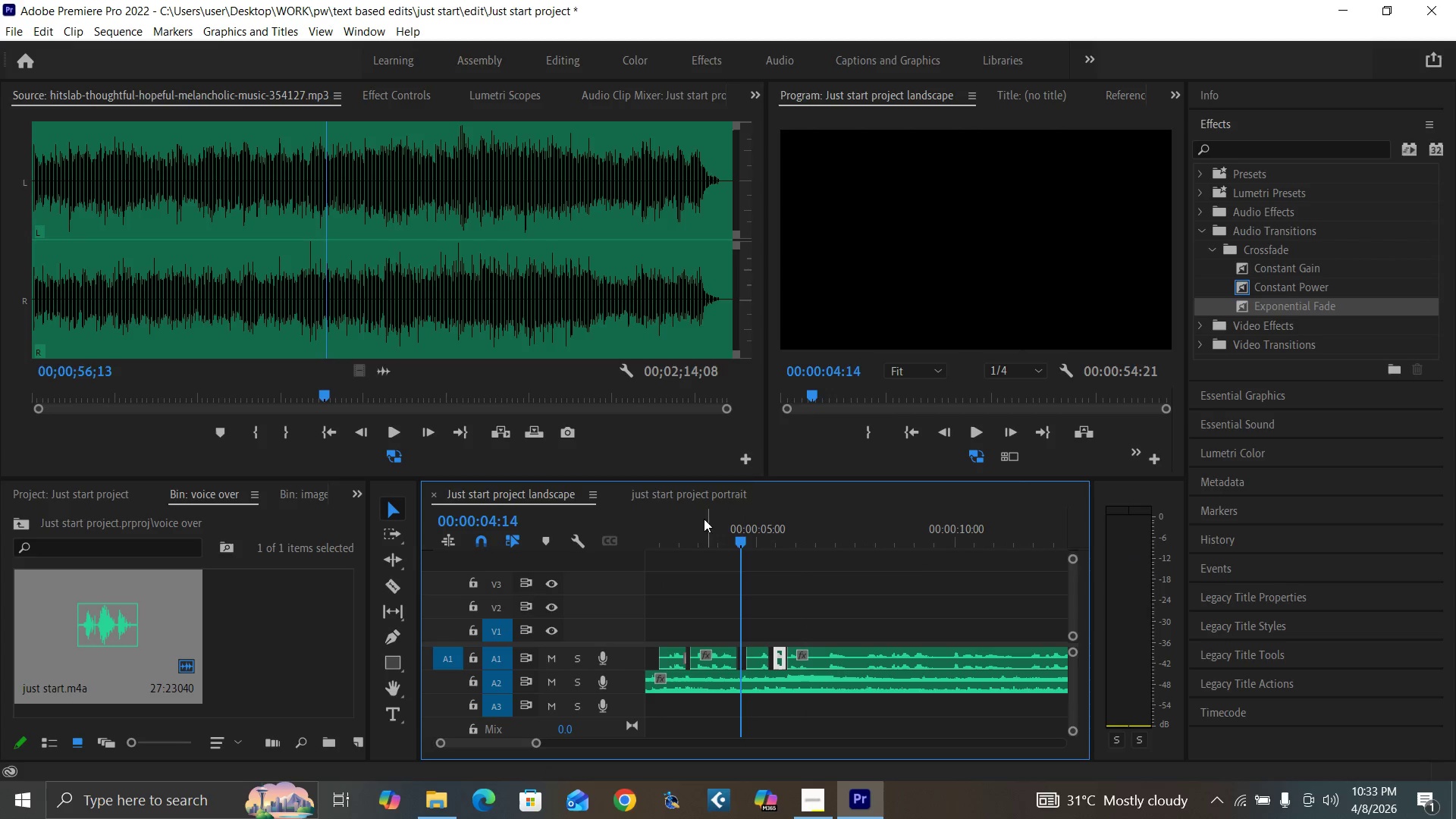 
key(Equal)
 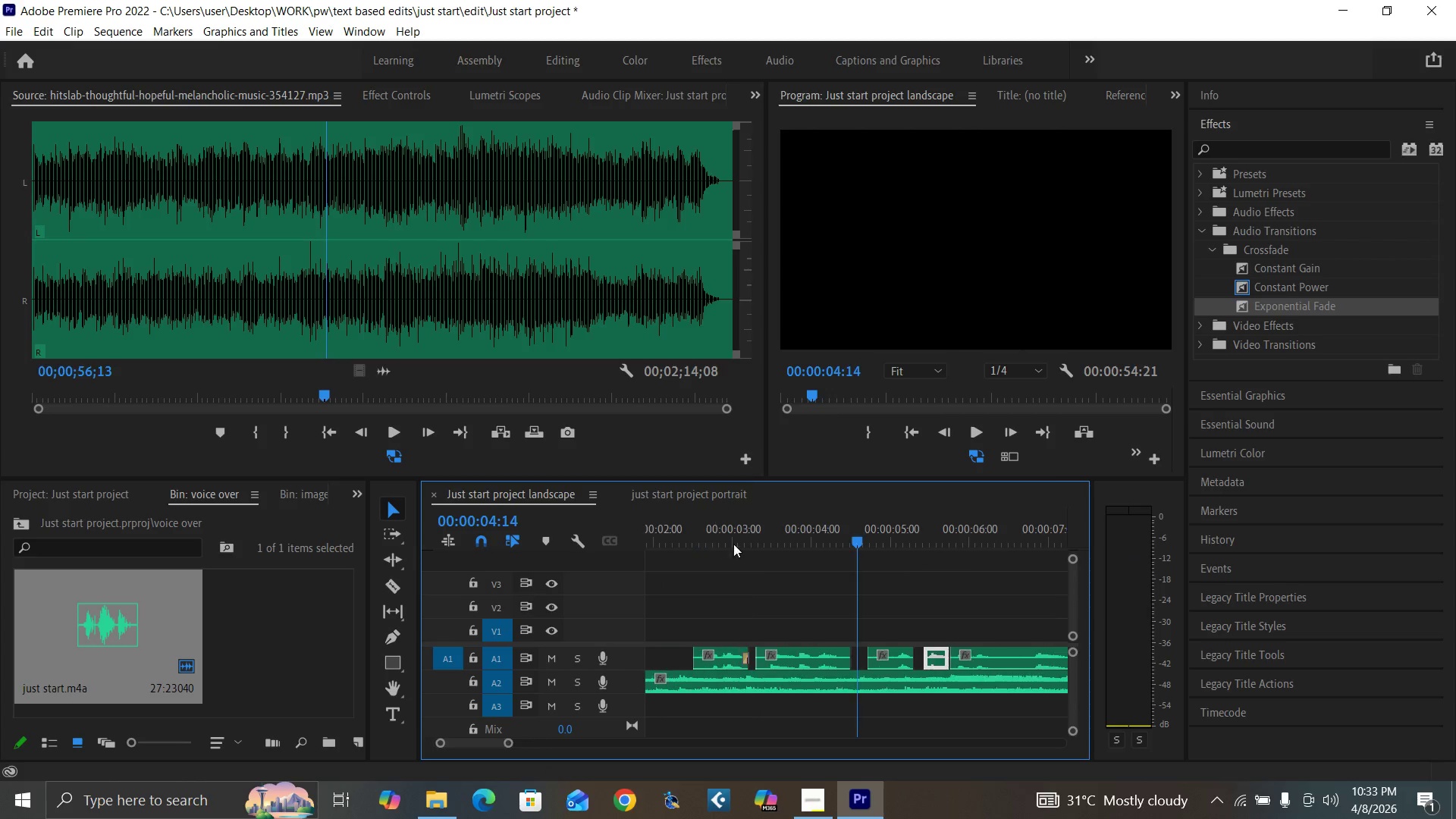 
key(Equal)
 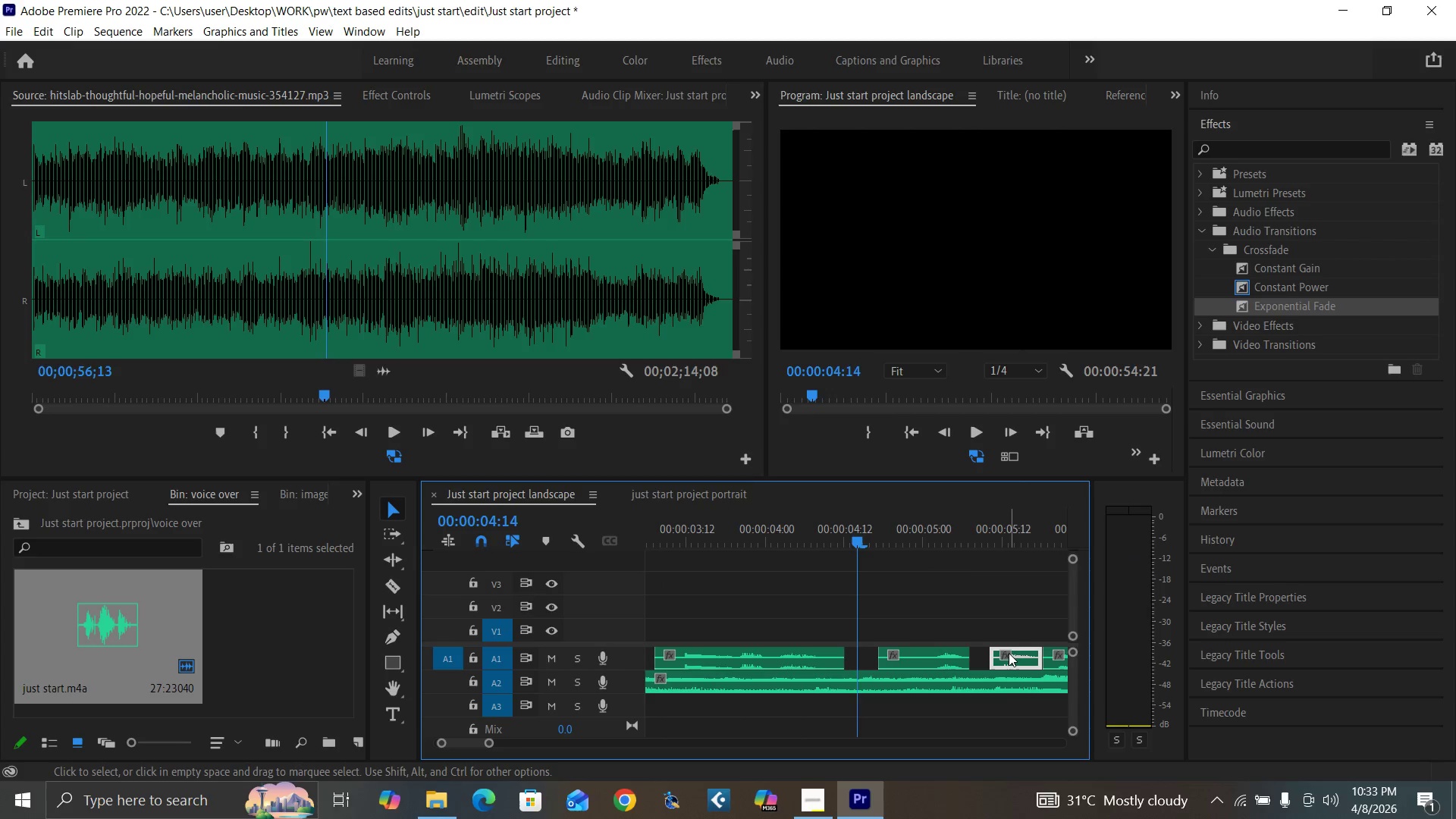 
left_click_drag(start_coordinate=[1010, 657], to_coordinate=[1002, 656])
 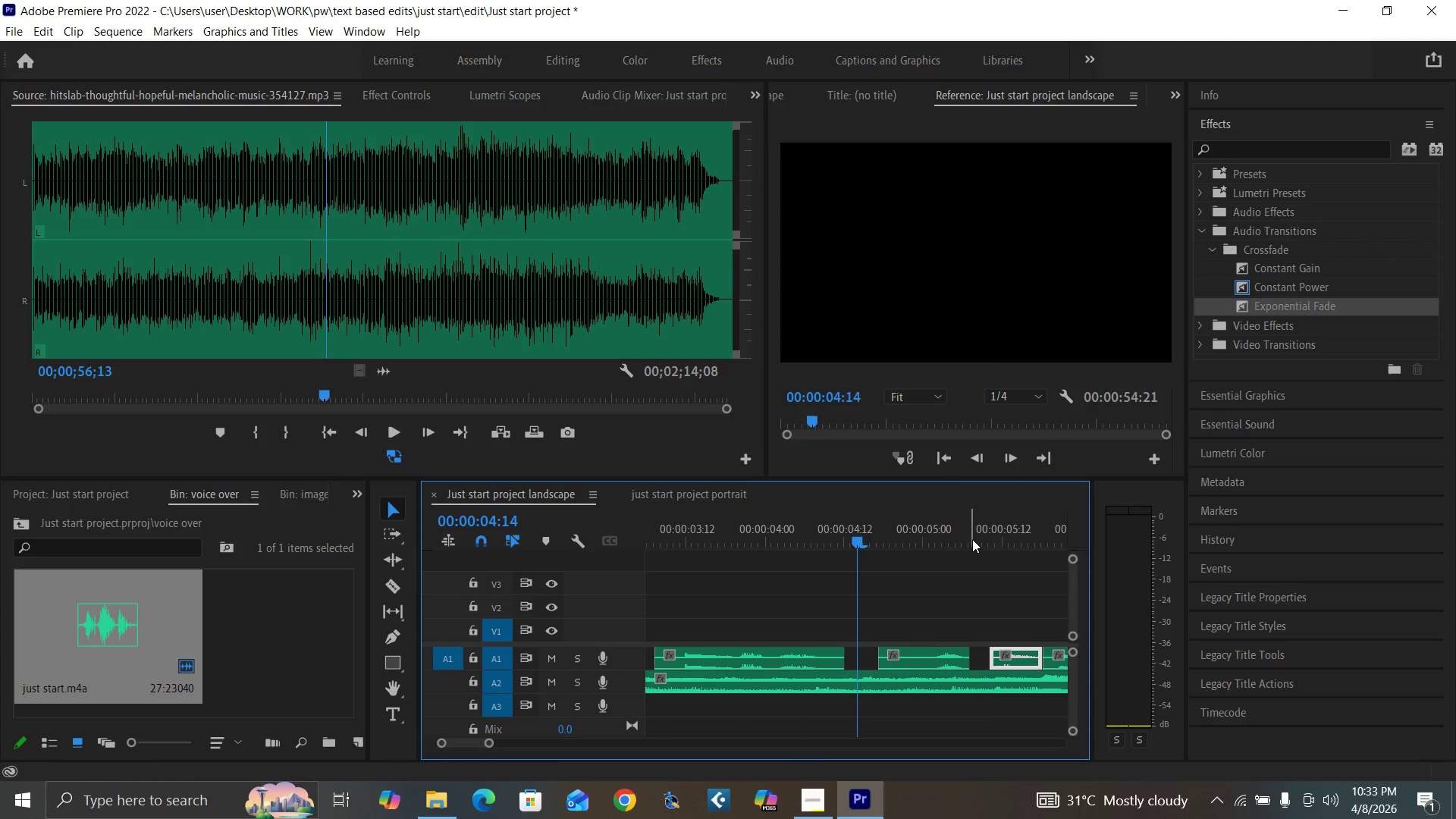 
left_click([972, 539])
 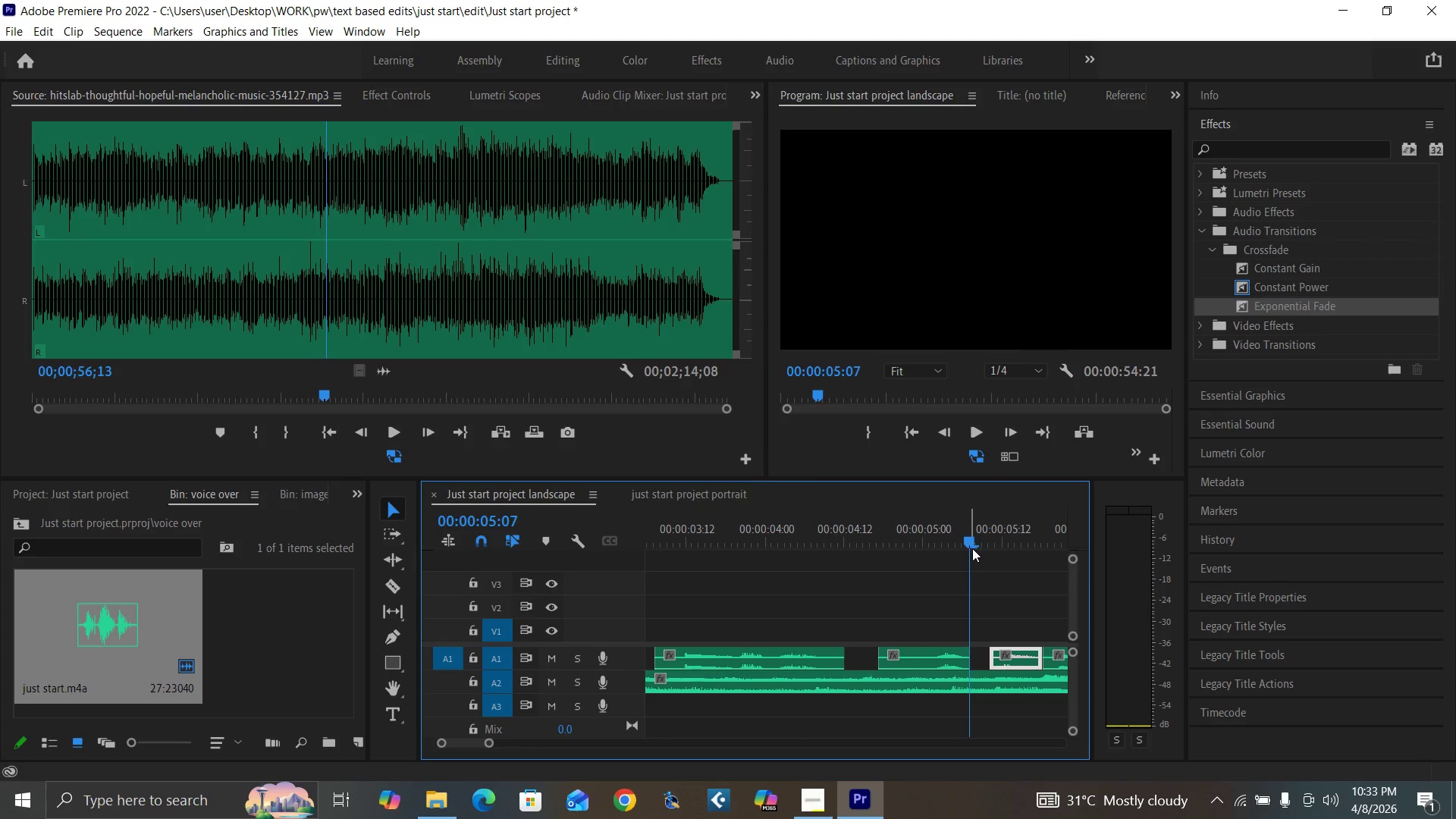 
key(ArrowRight)
 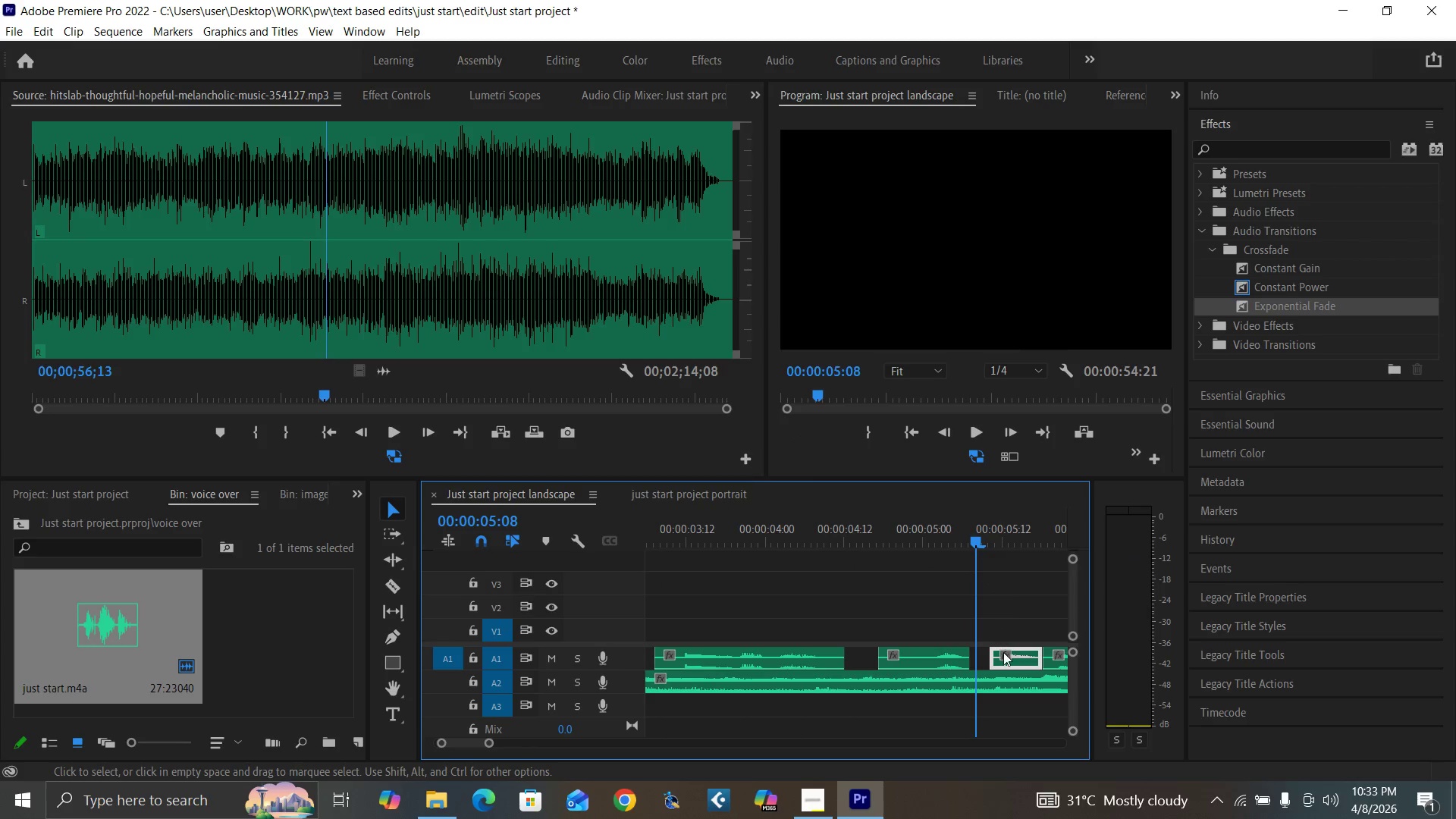 
key(ArrowRight)
 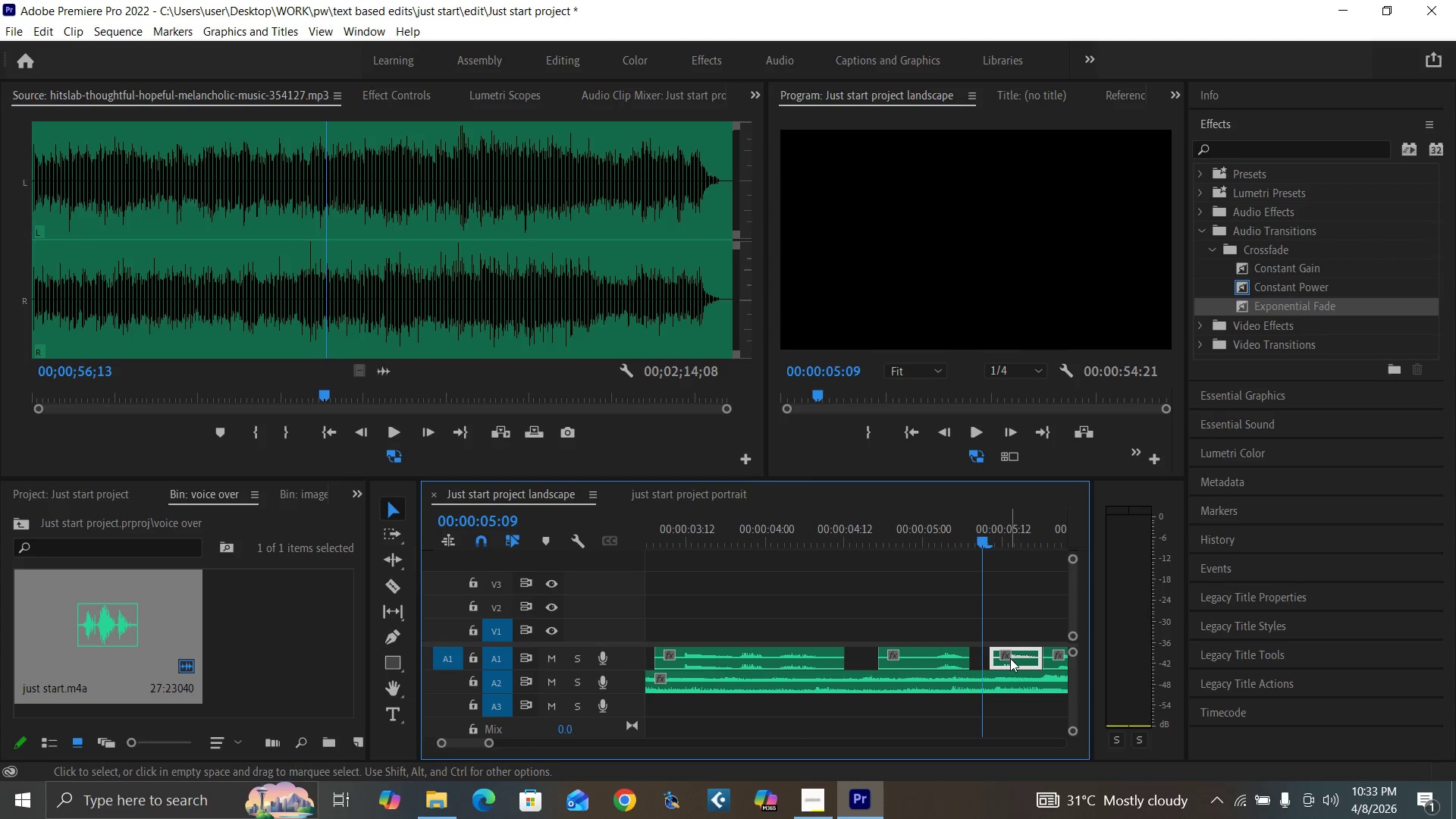 
left_click_drag(start_coordinate=[1010, 659], to_coordinate=[1005, 660])
 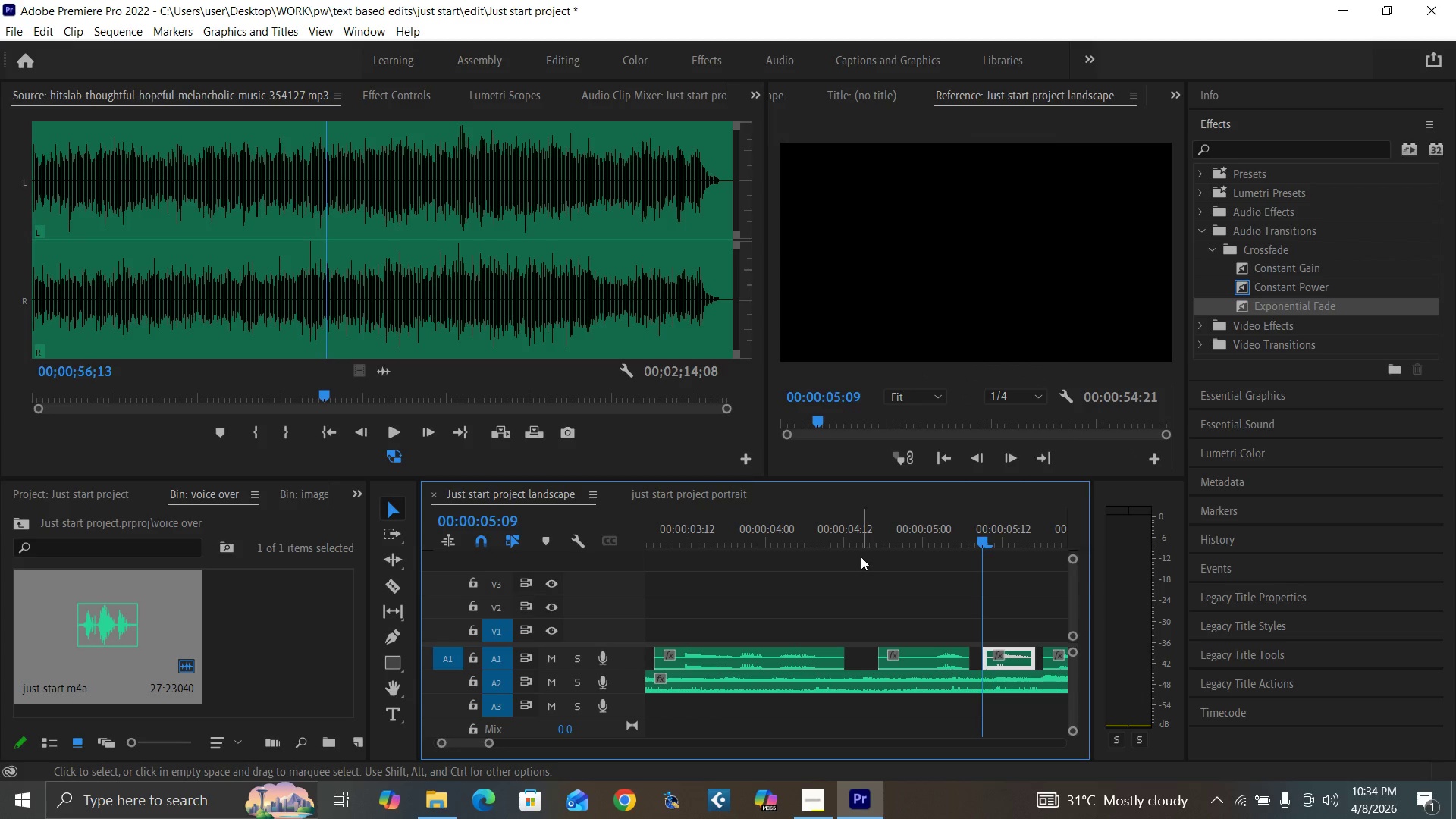 
left_click([855, 539])
 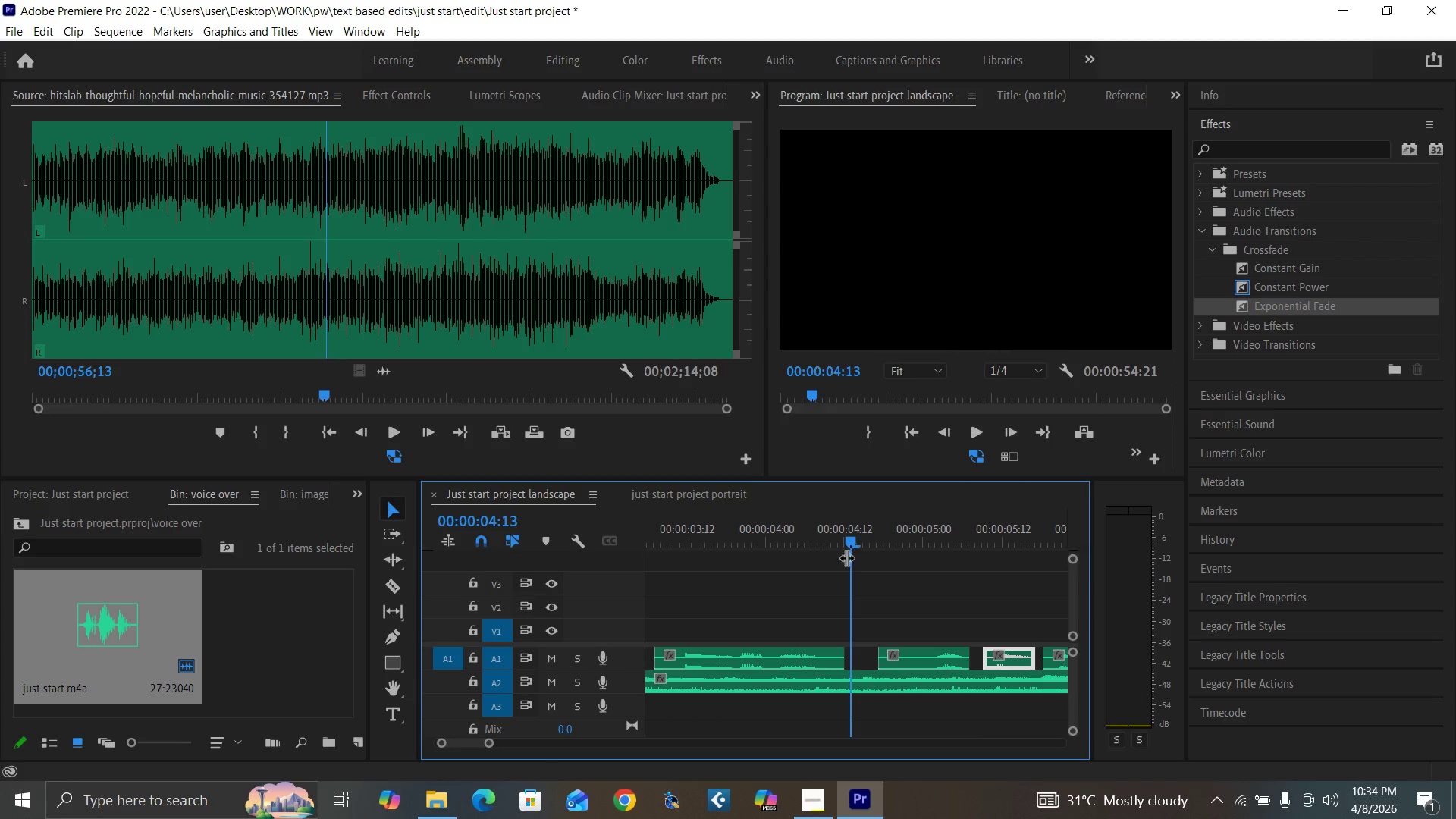 
key(Space)
 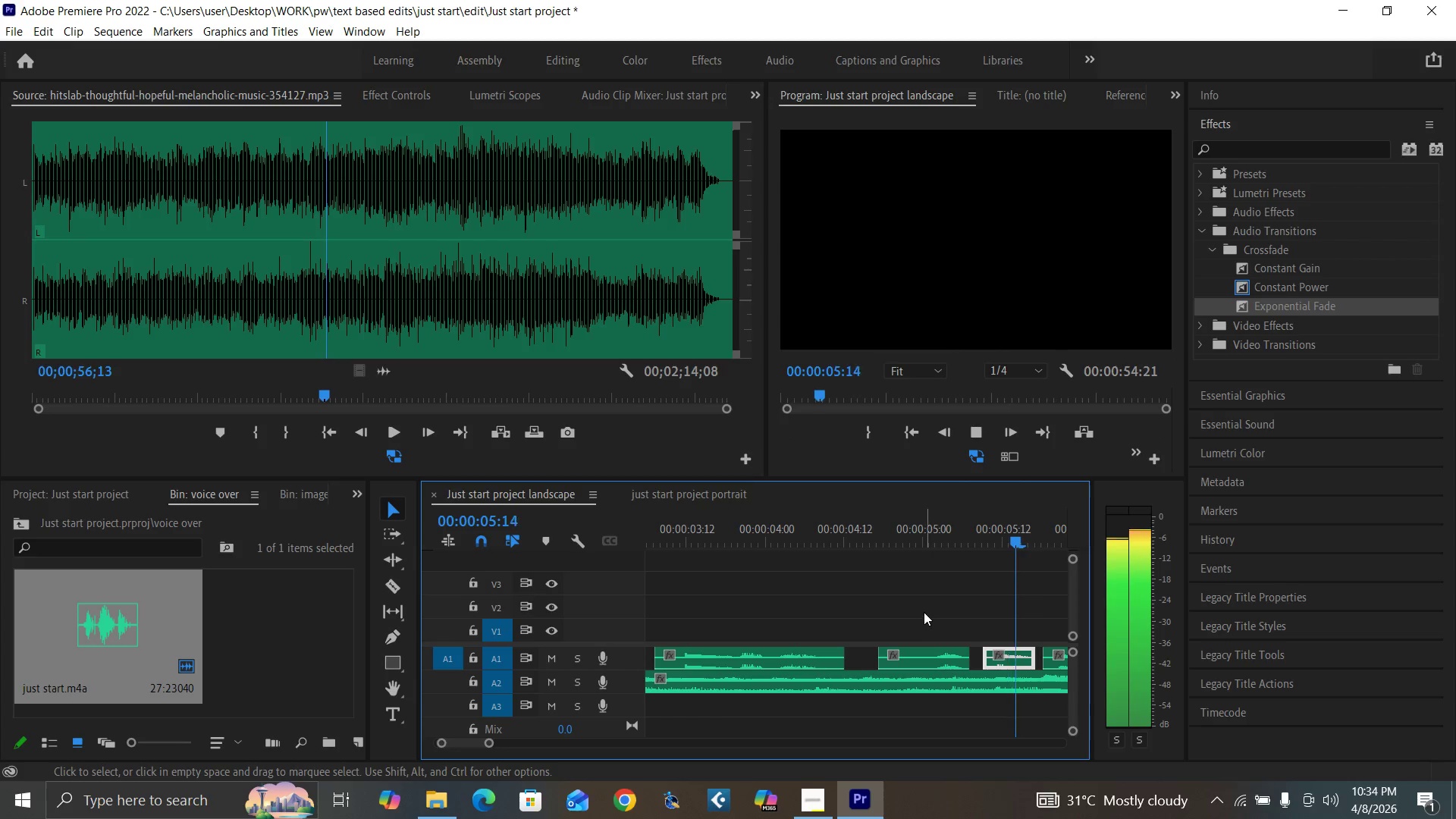 
key(Space)
 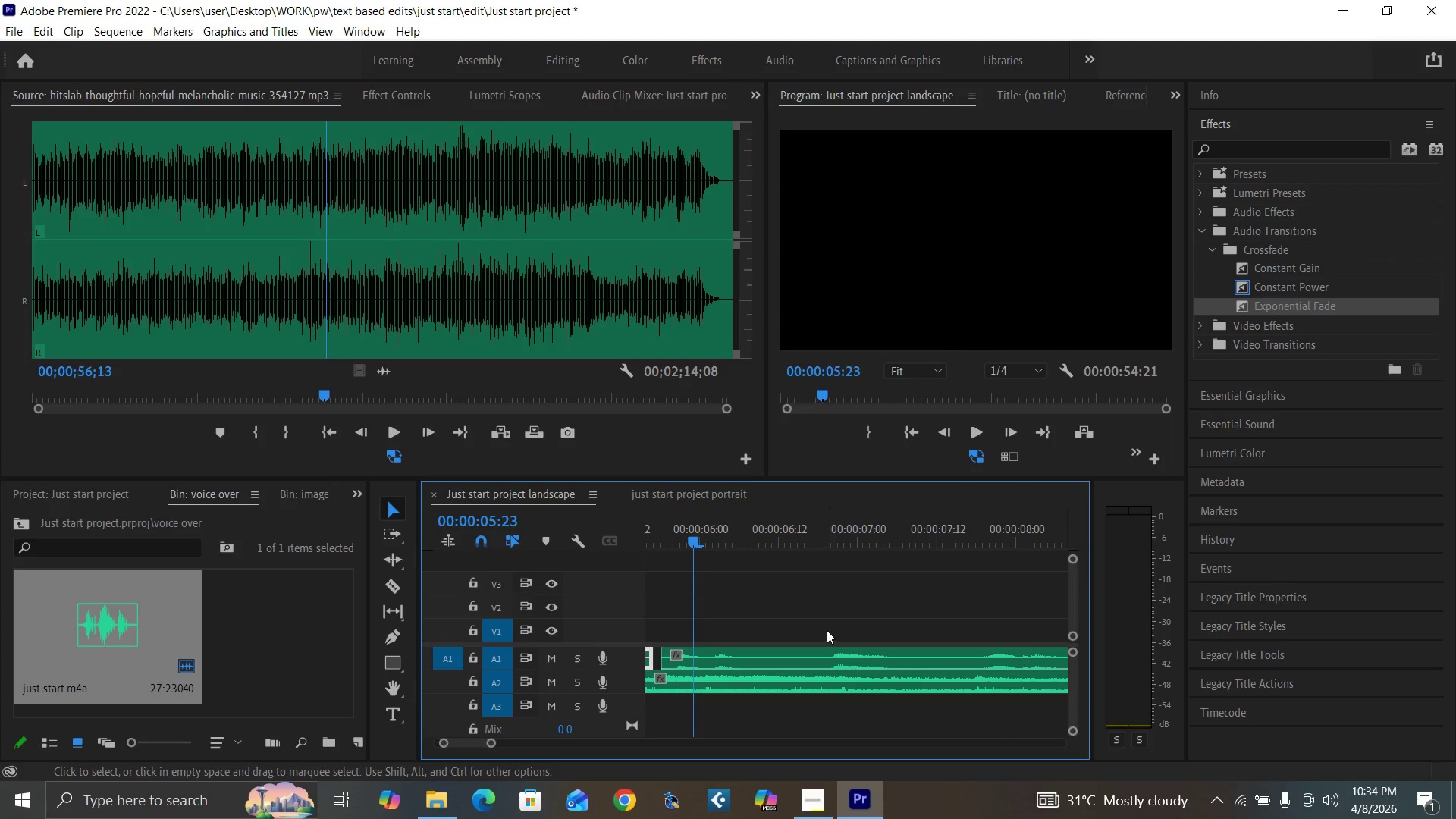 
key(Minus)
 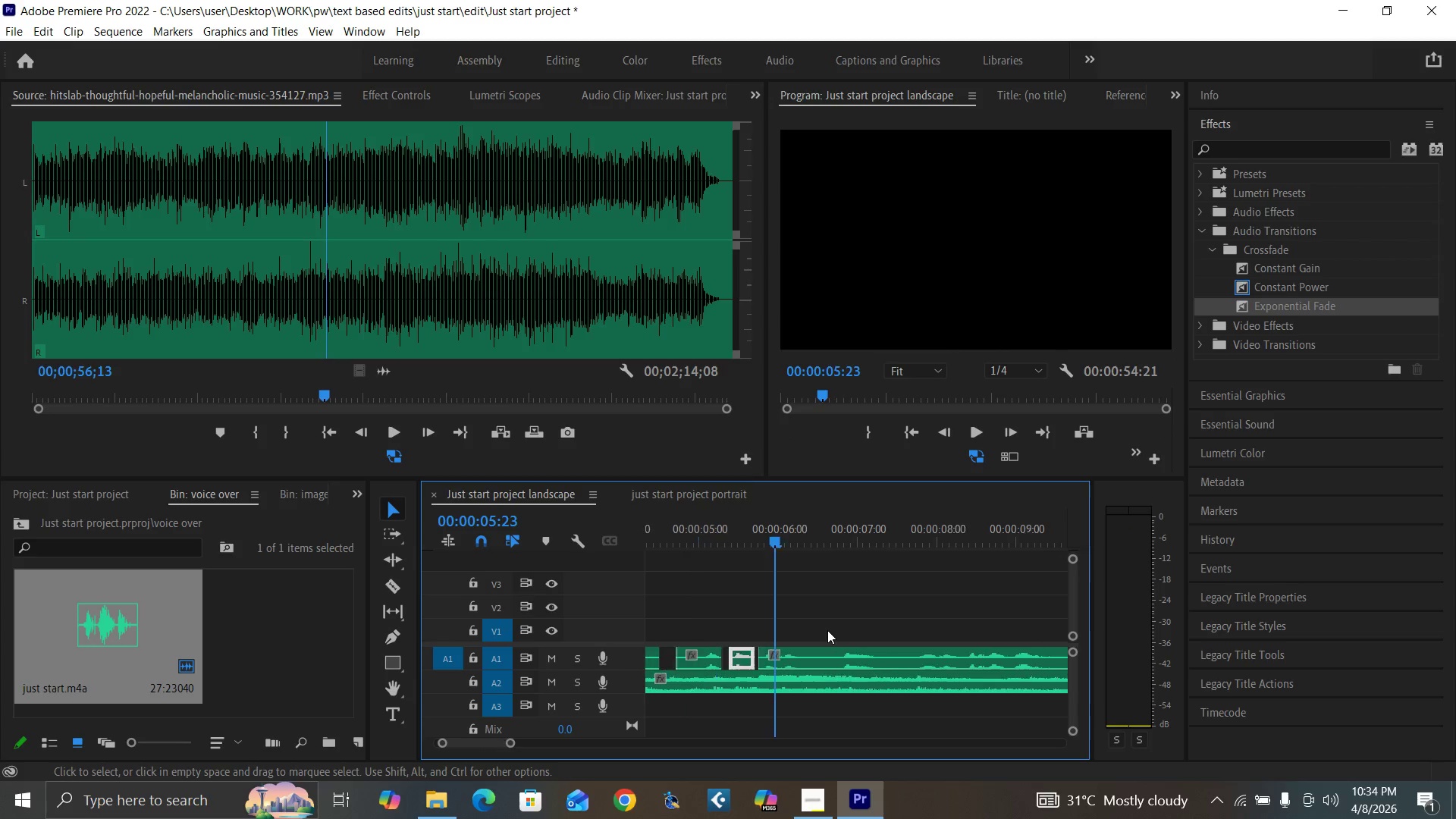 
key(Minus)
 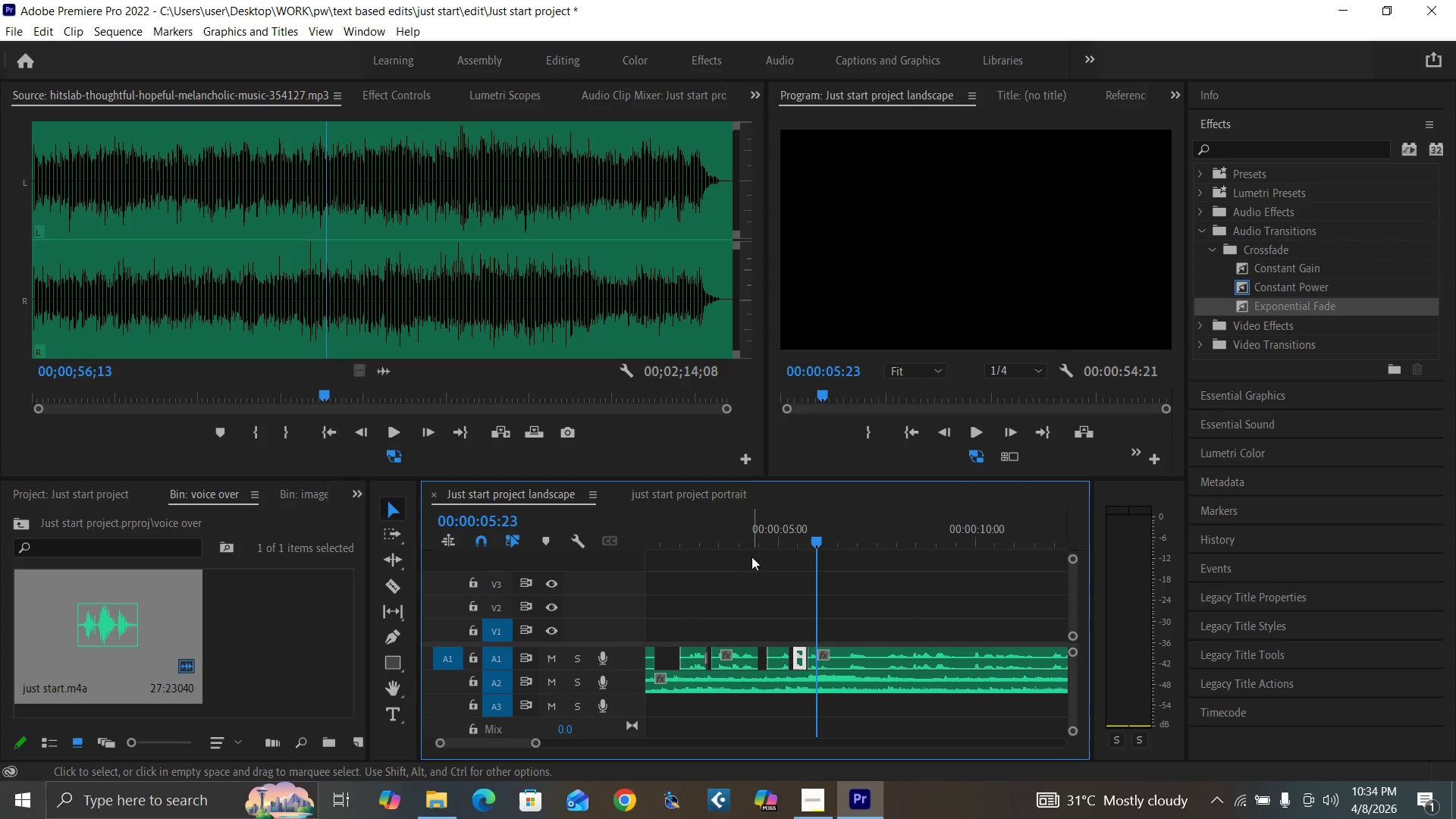 
left_click([739, 540])
 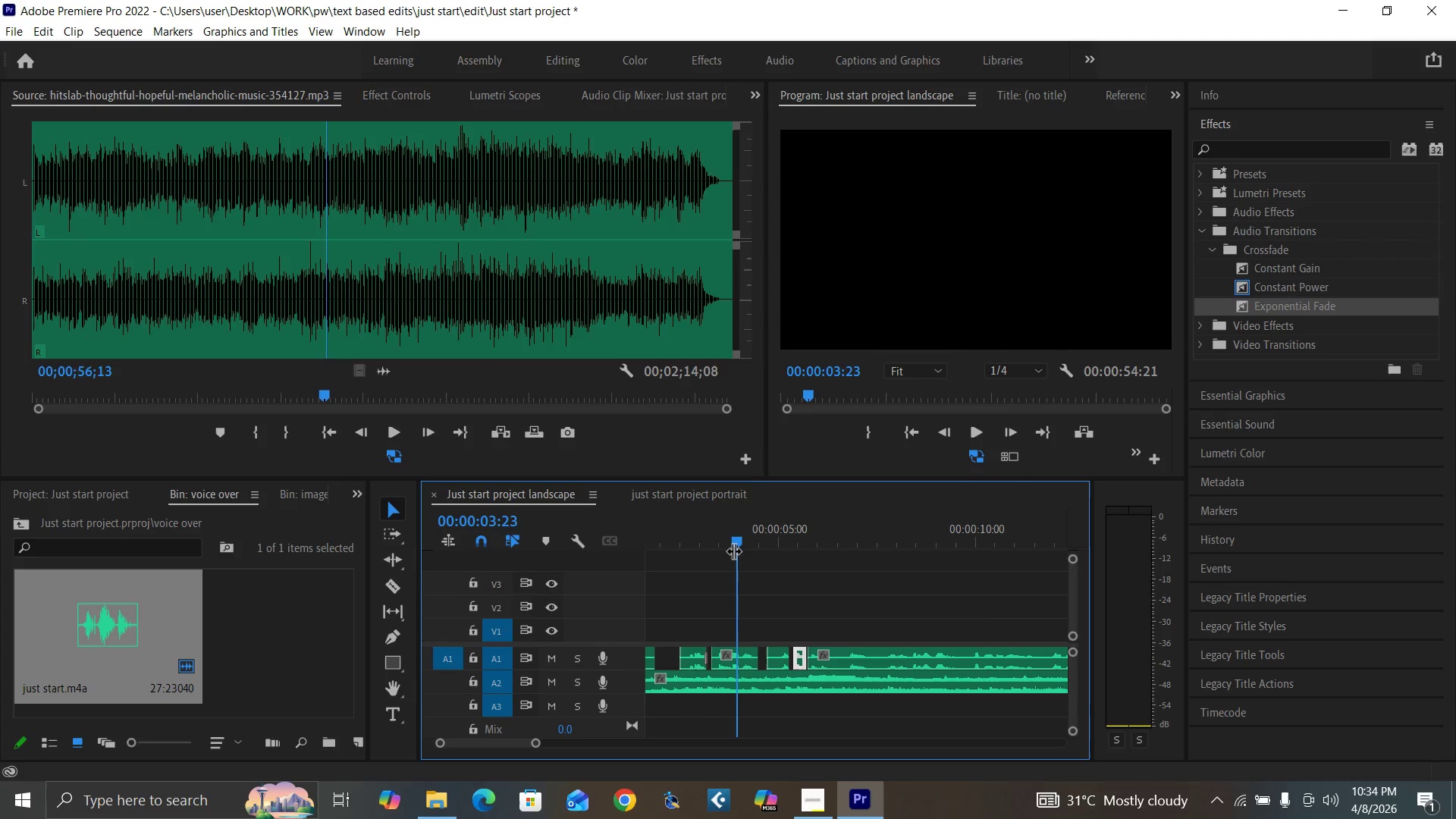 
key(Space)
 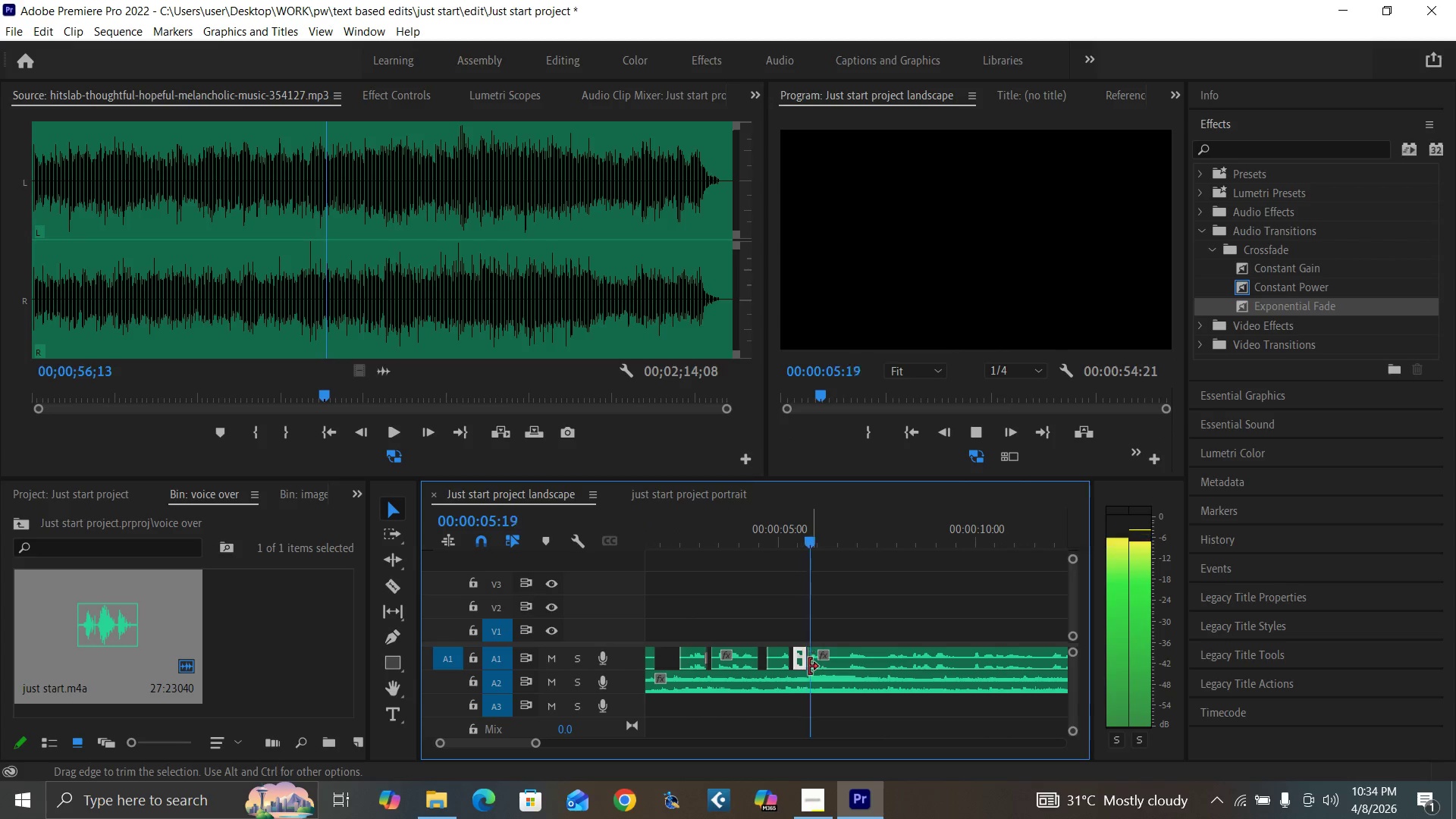 
key(Space)
 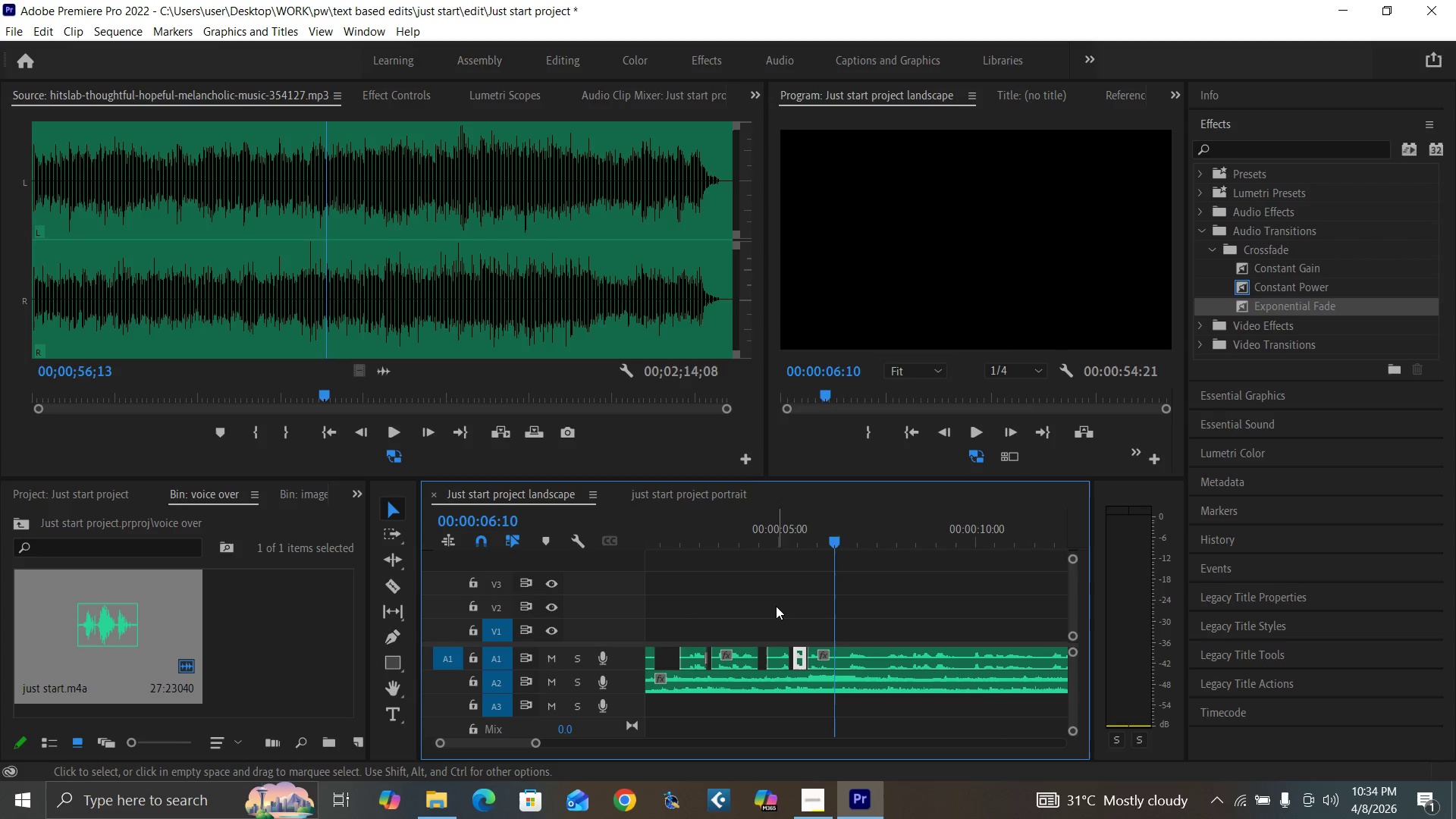 
key(Equal)
 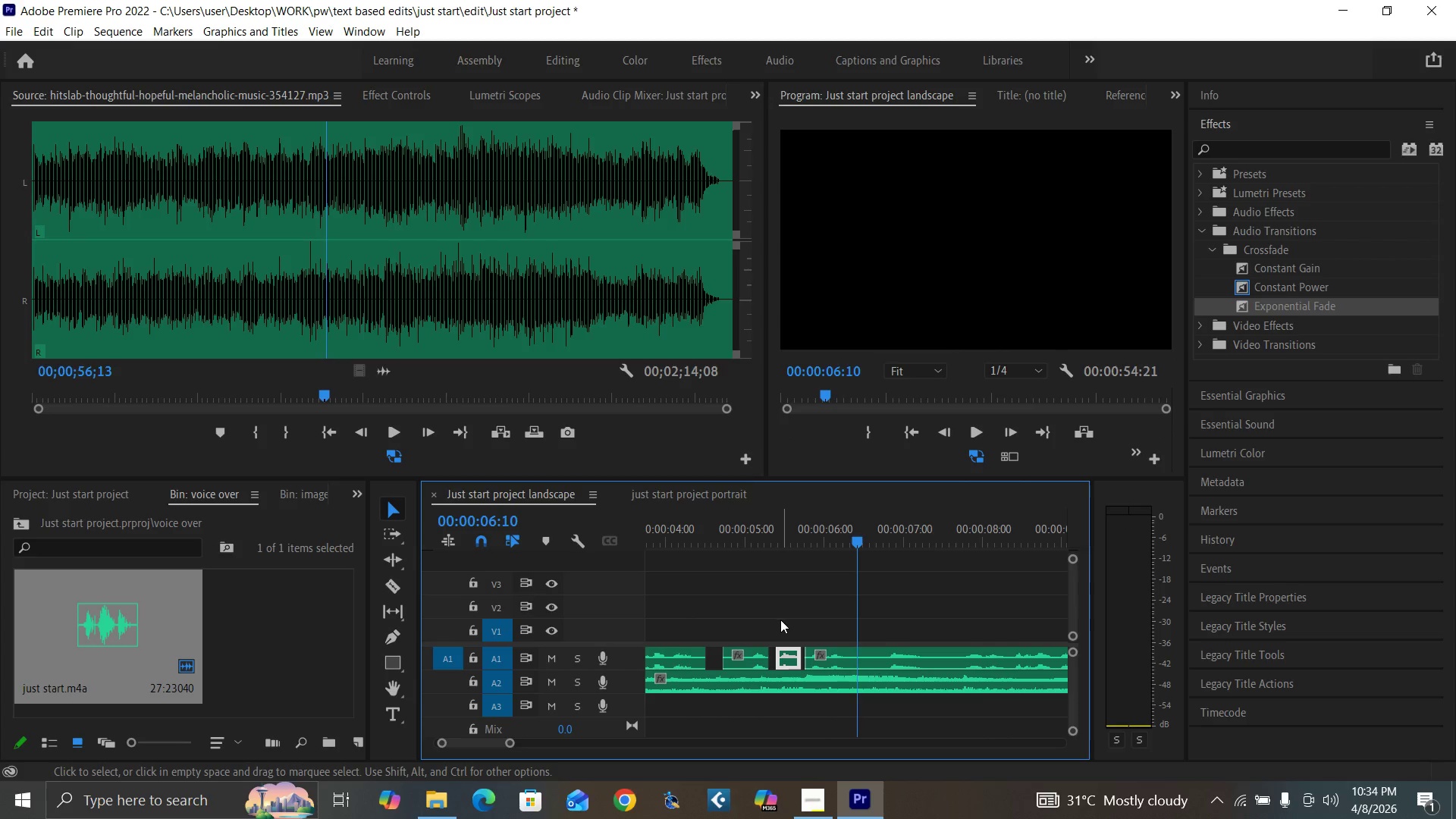 
key(Equal)
 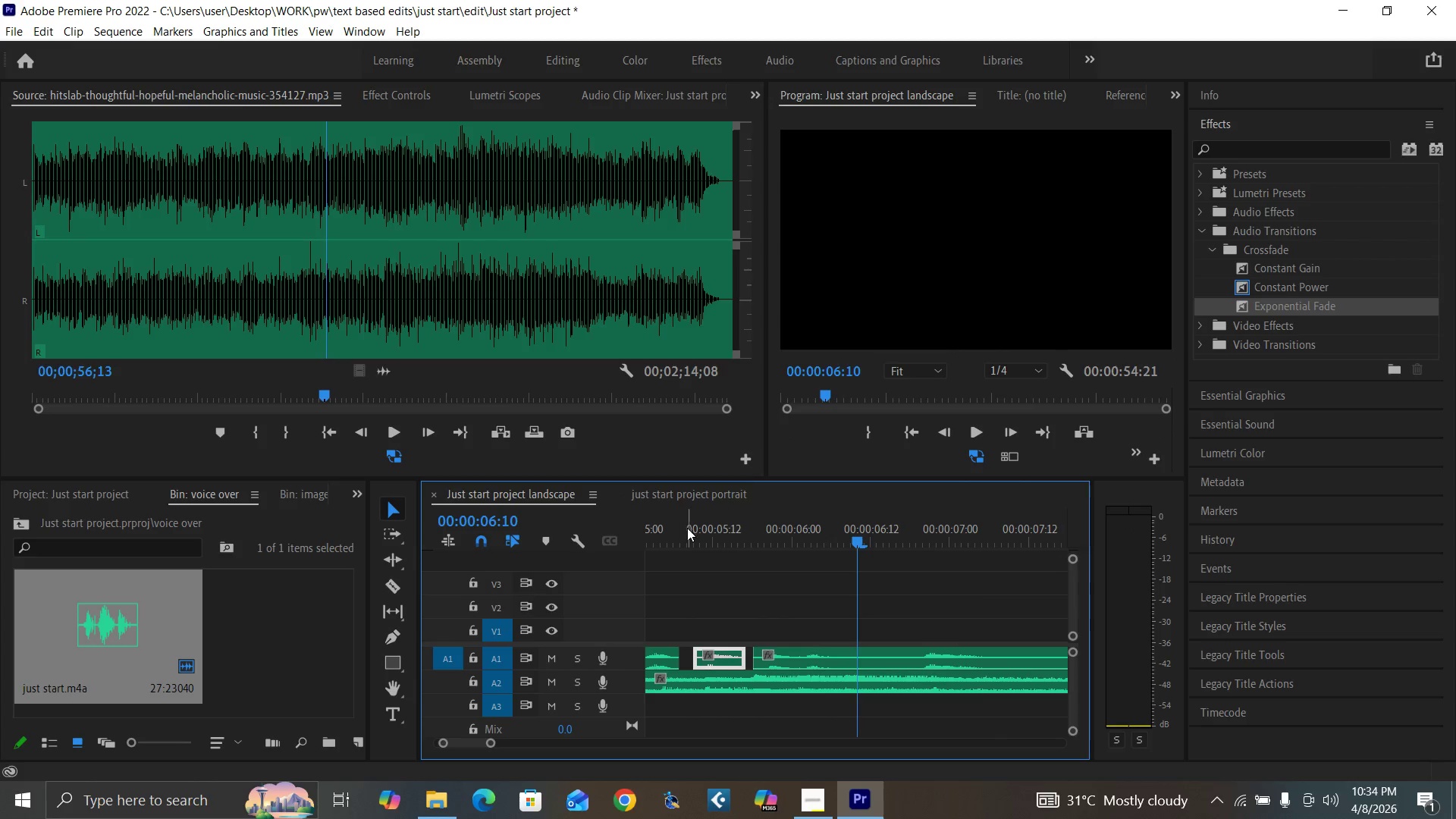 
left_click([681, 537])
 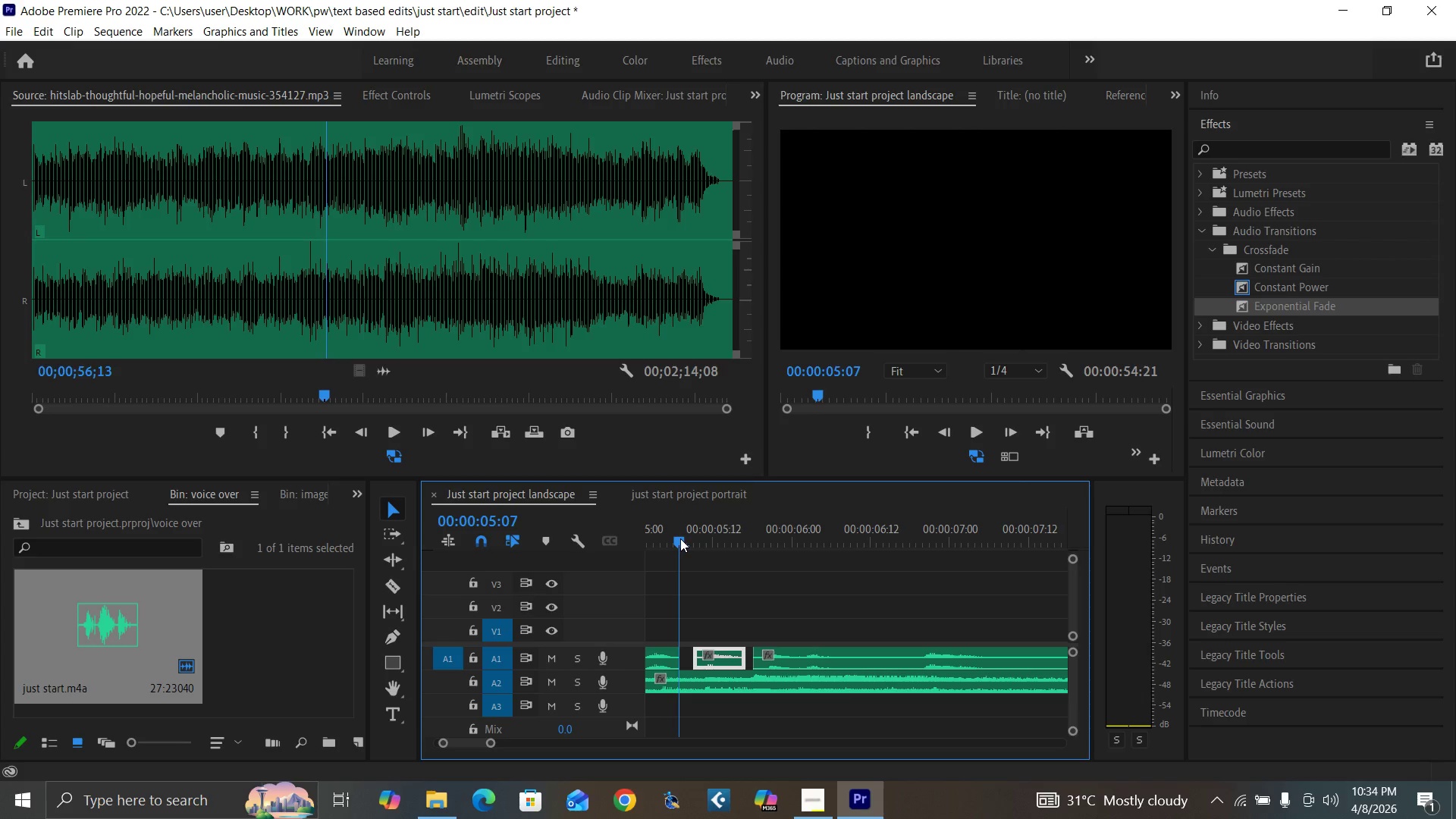 
key(ArrowRight)
 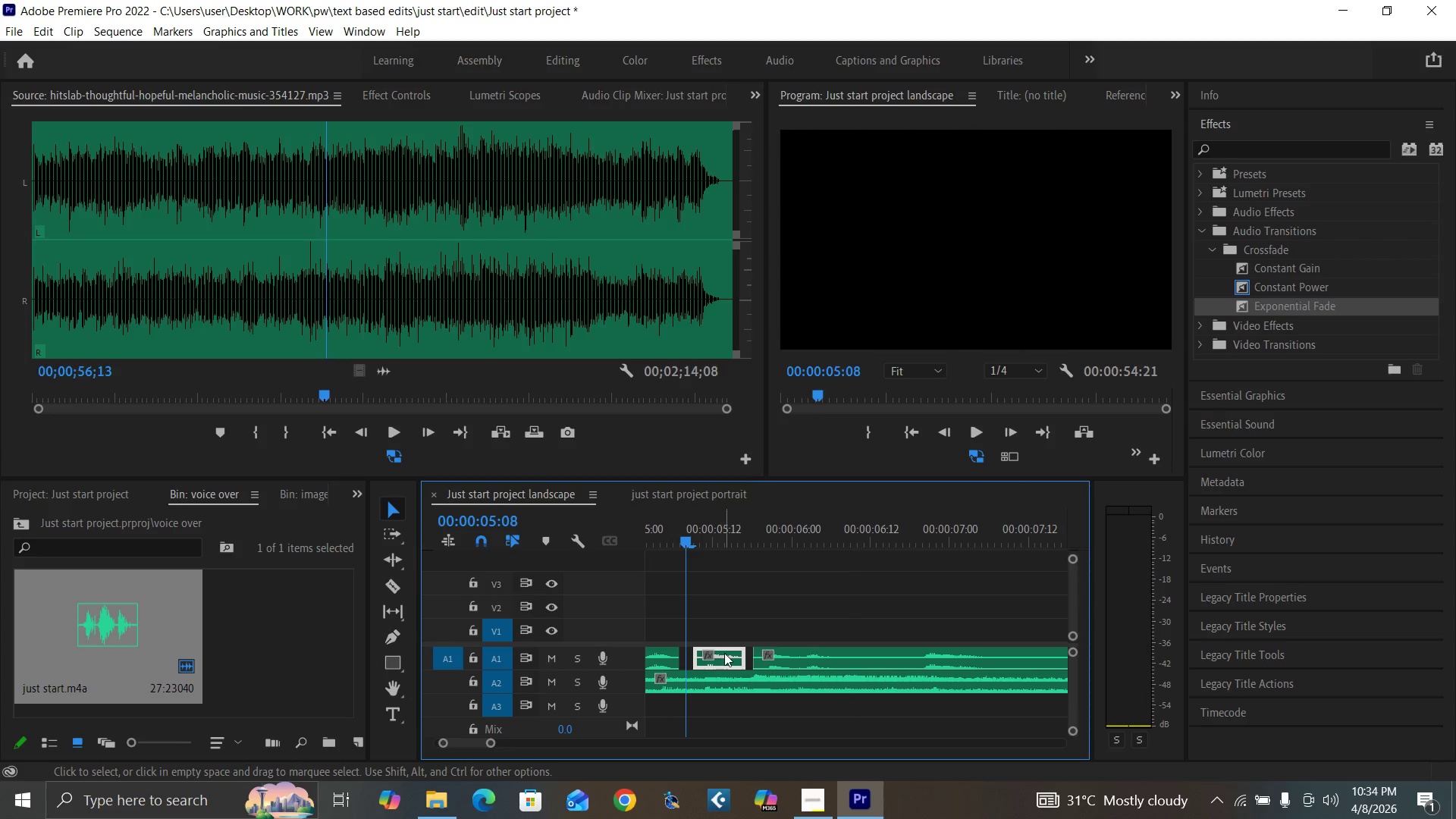 
left_click_drag(start_coordinate=[725, 655], to_coordinate=[720, 656])
 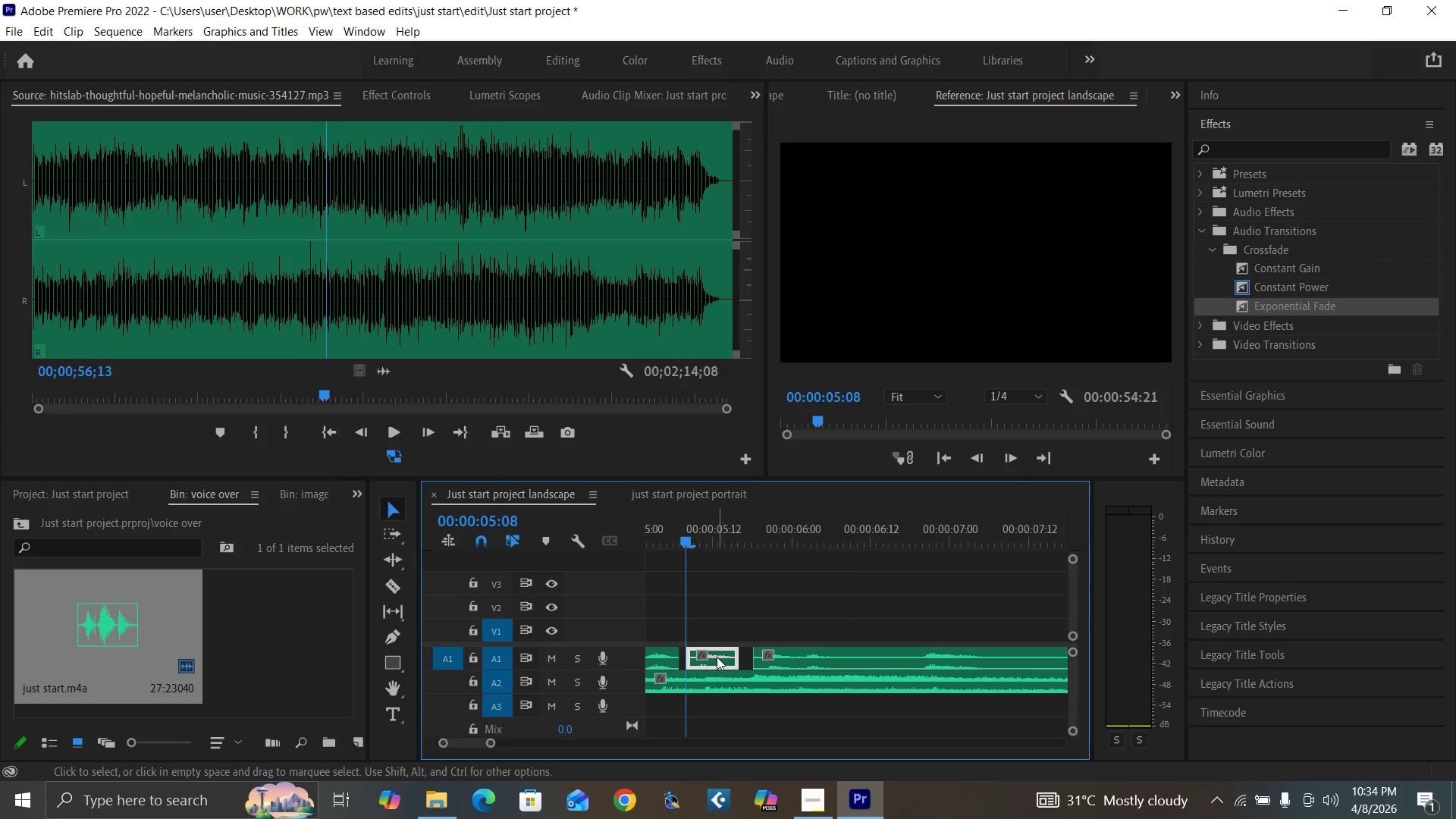 
key(Minus)
 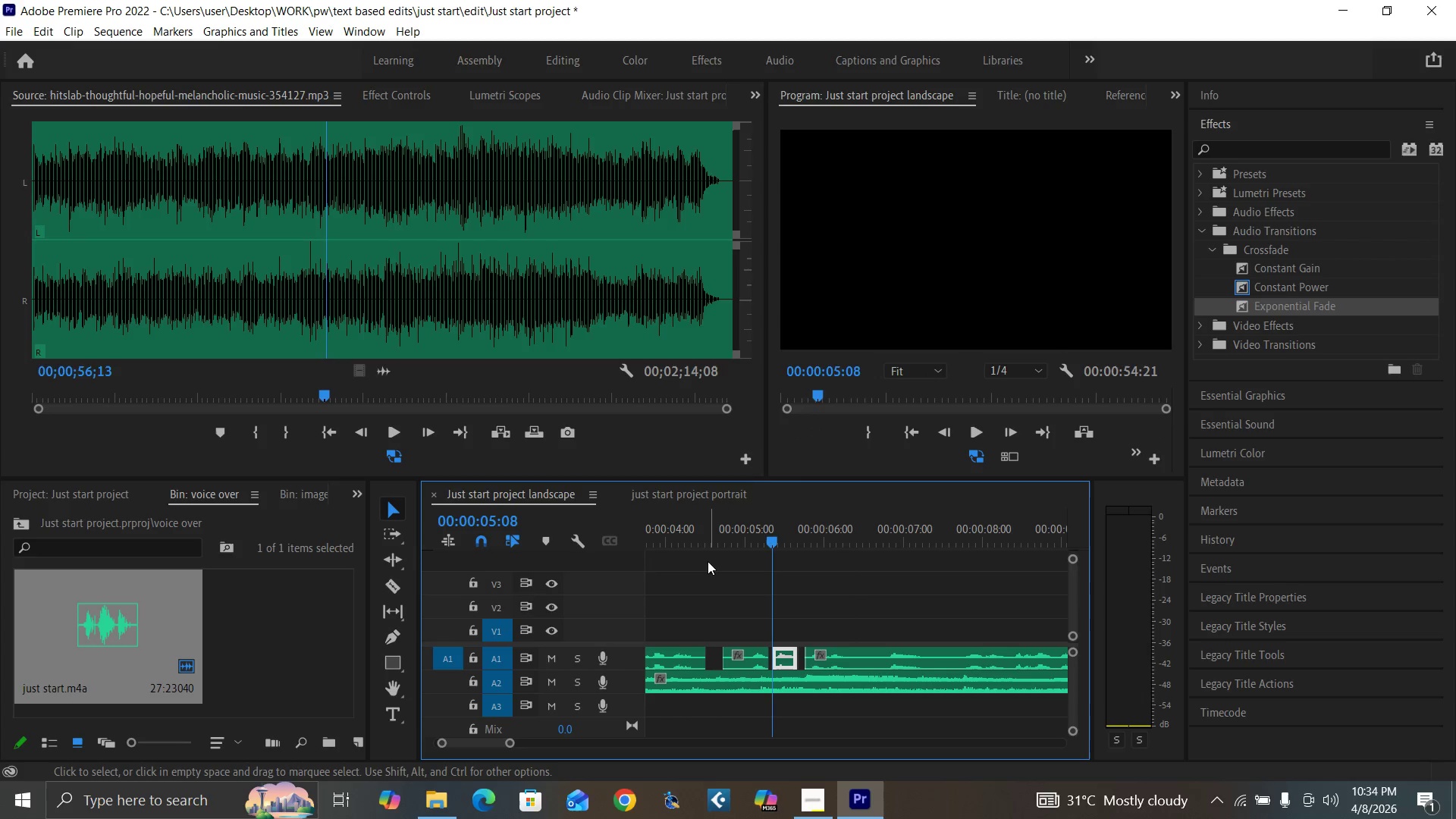 
left_click([705, 534])
 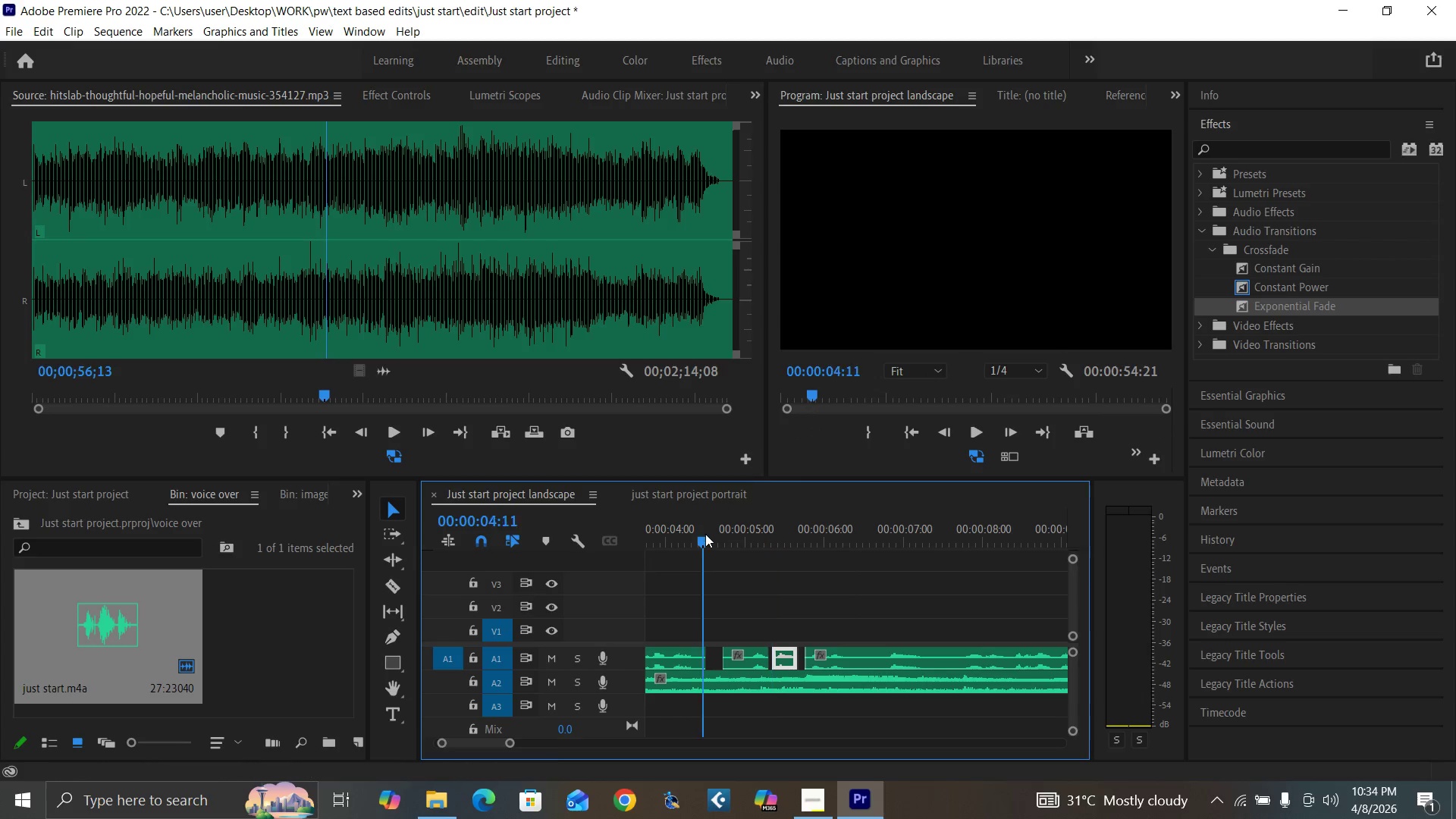 
key(Space)
 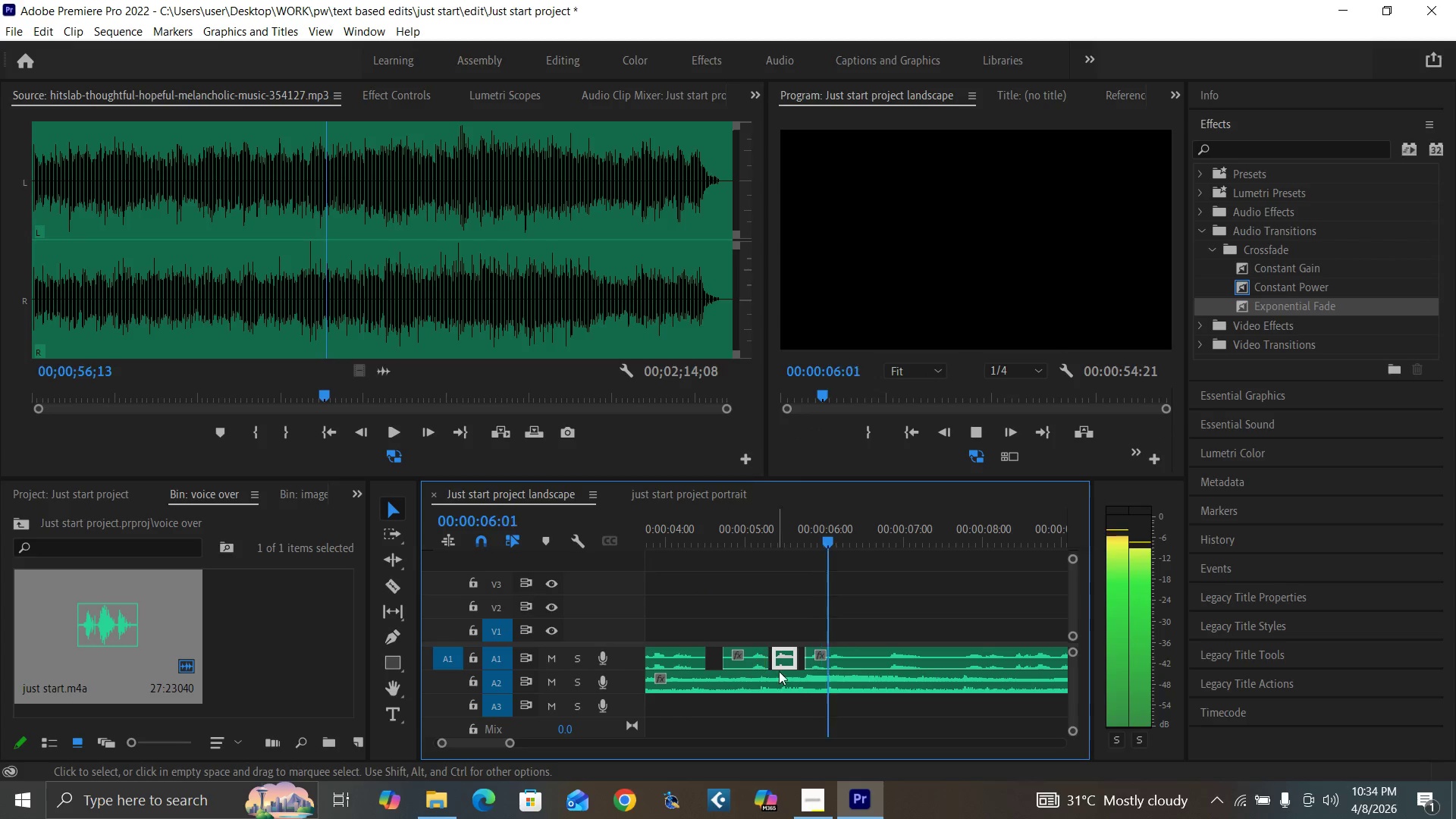 
key(Space)
 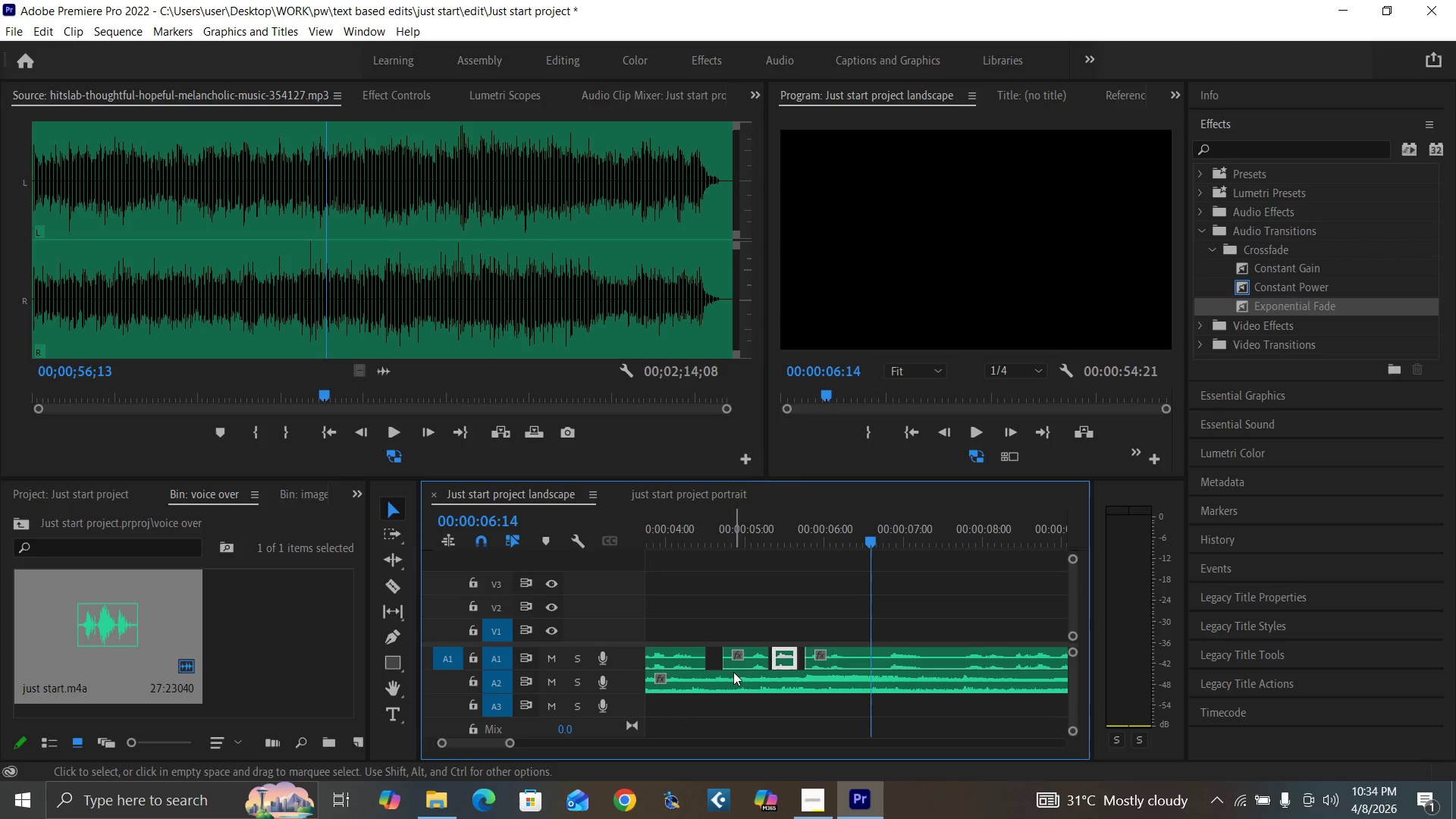 
key(Minus)
 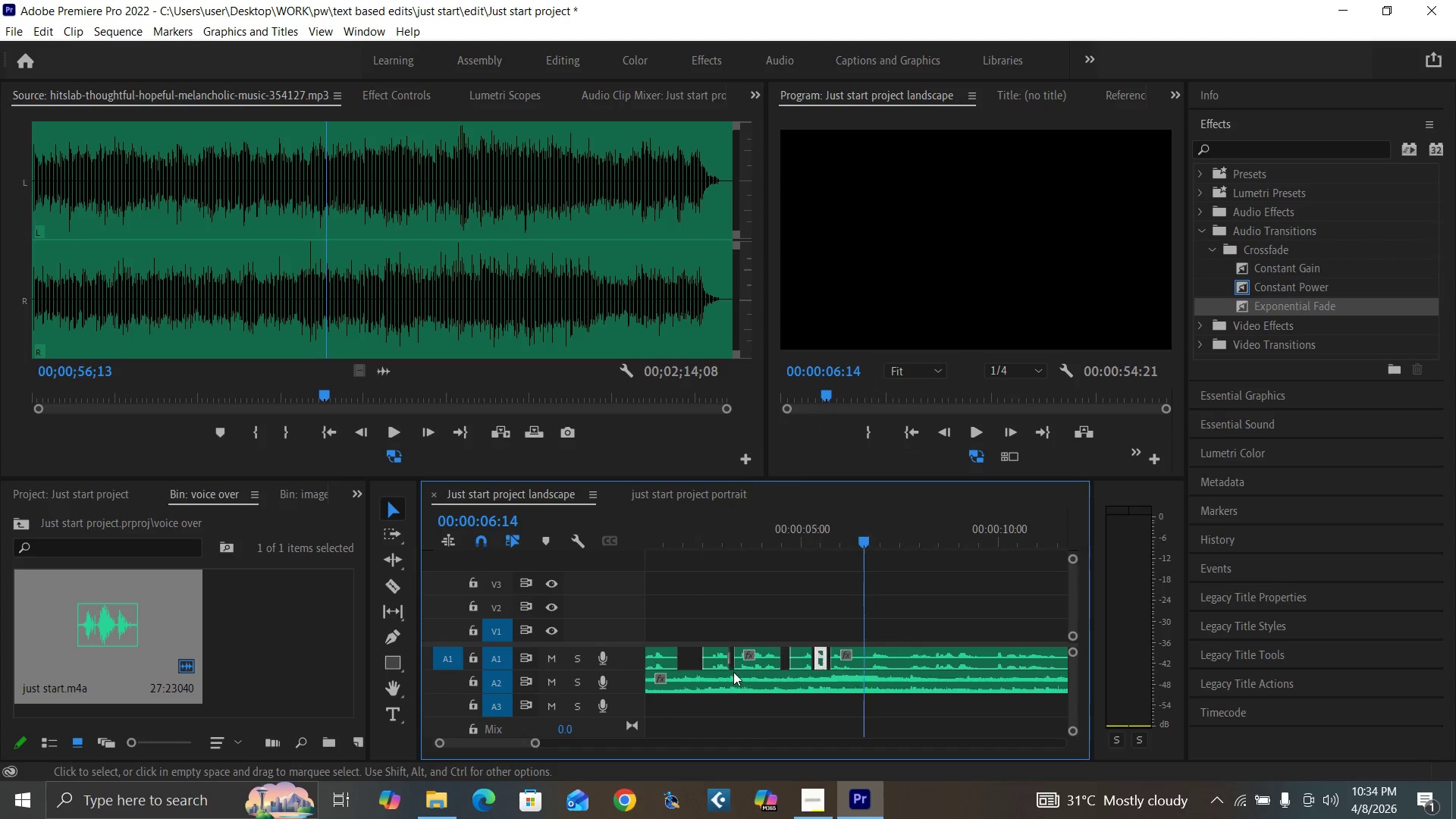 
key(Minus)
 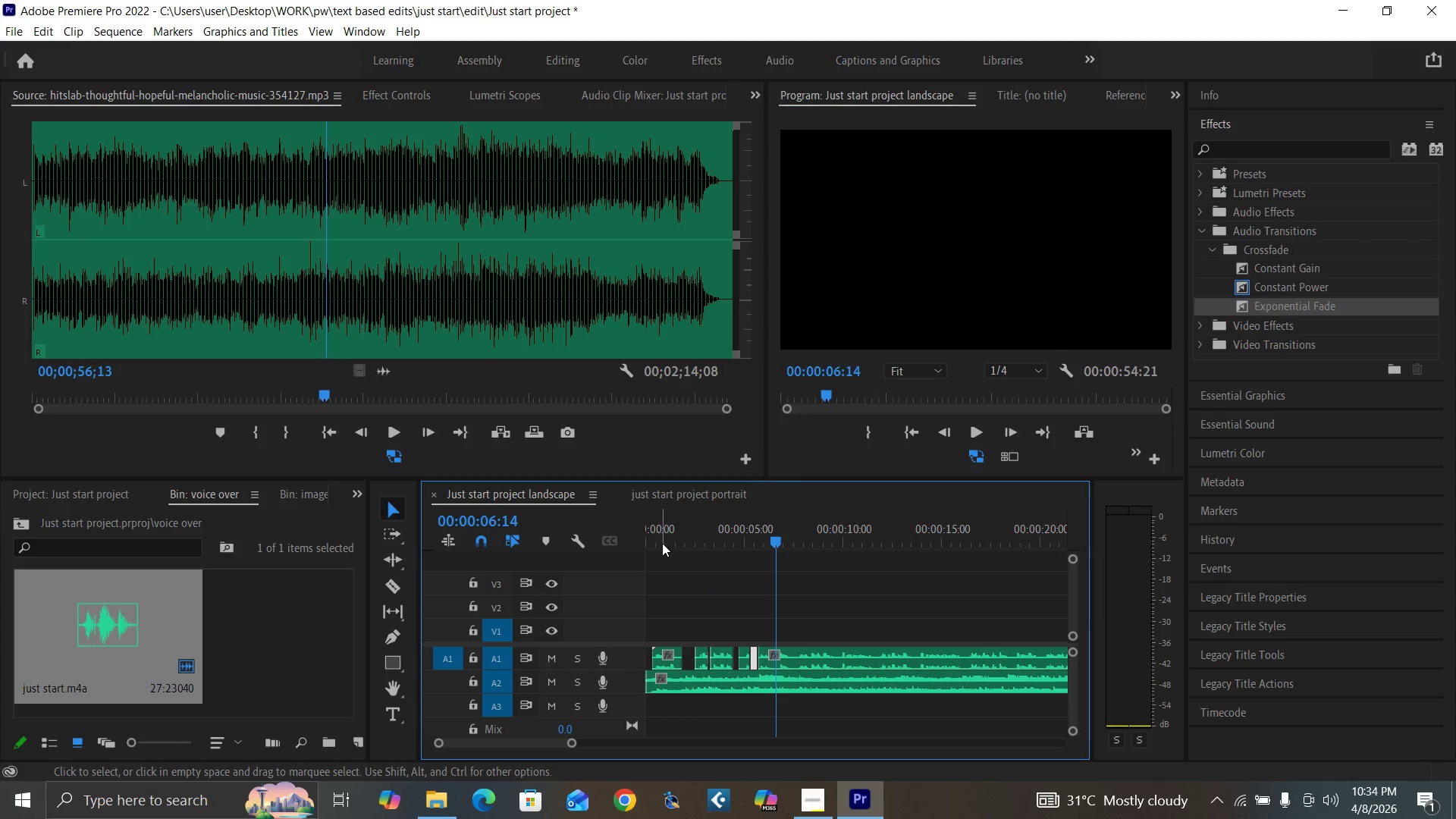 
left_click_drag(start_coordinate=[661, 532], to_coordinate=[628, 551])
 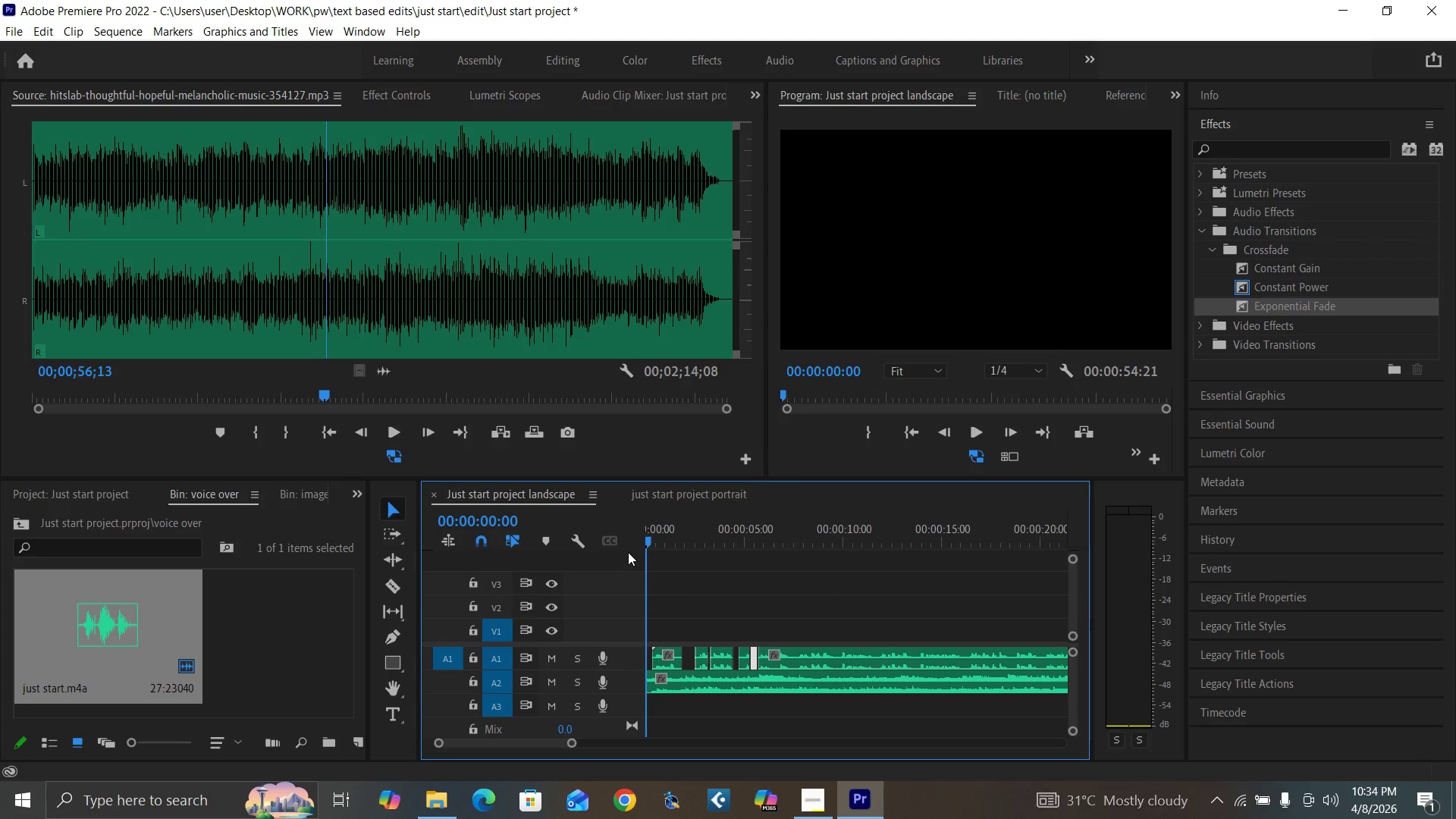 
key(Space)
 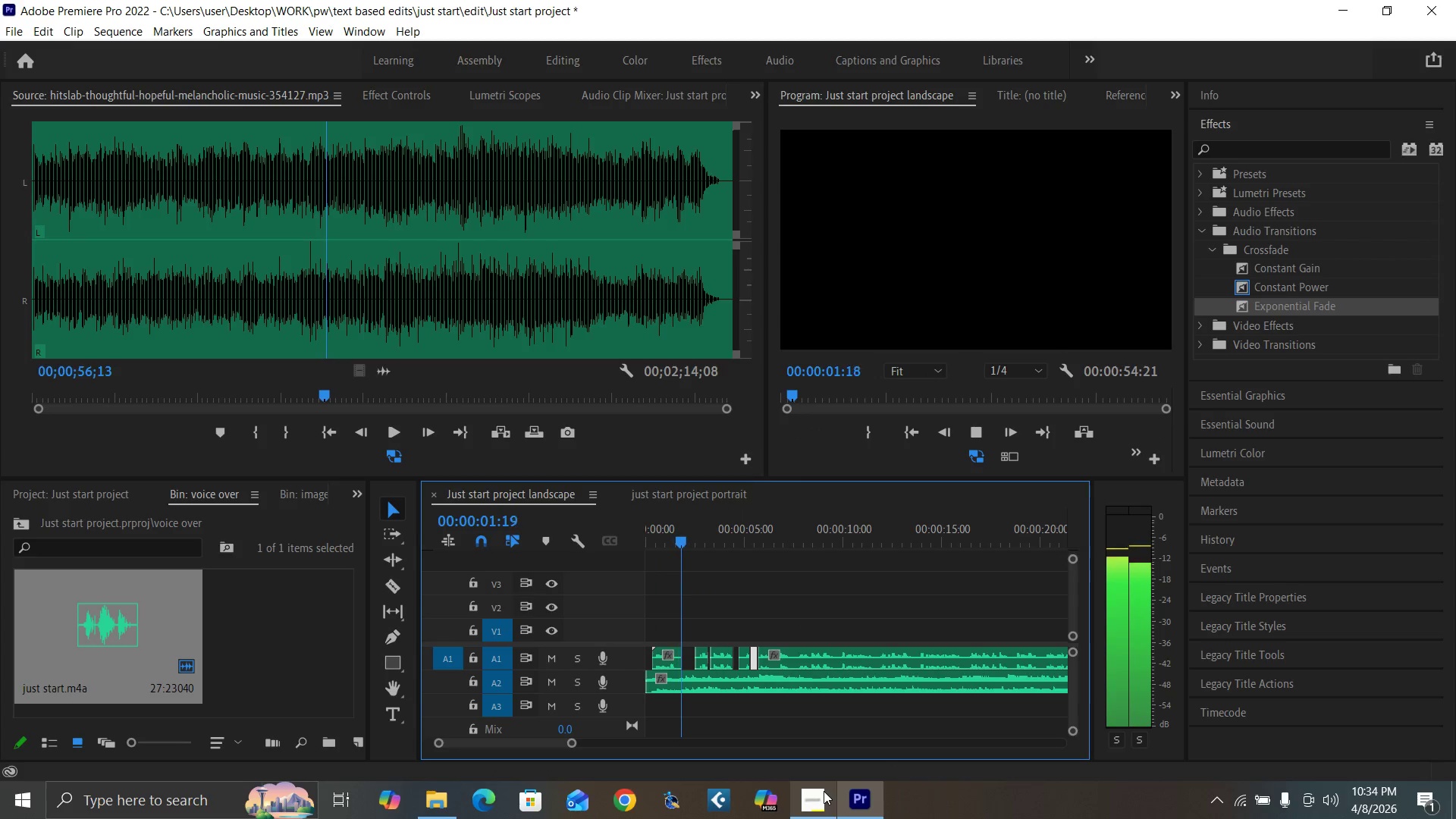 
mouse_move([846, 758])
 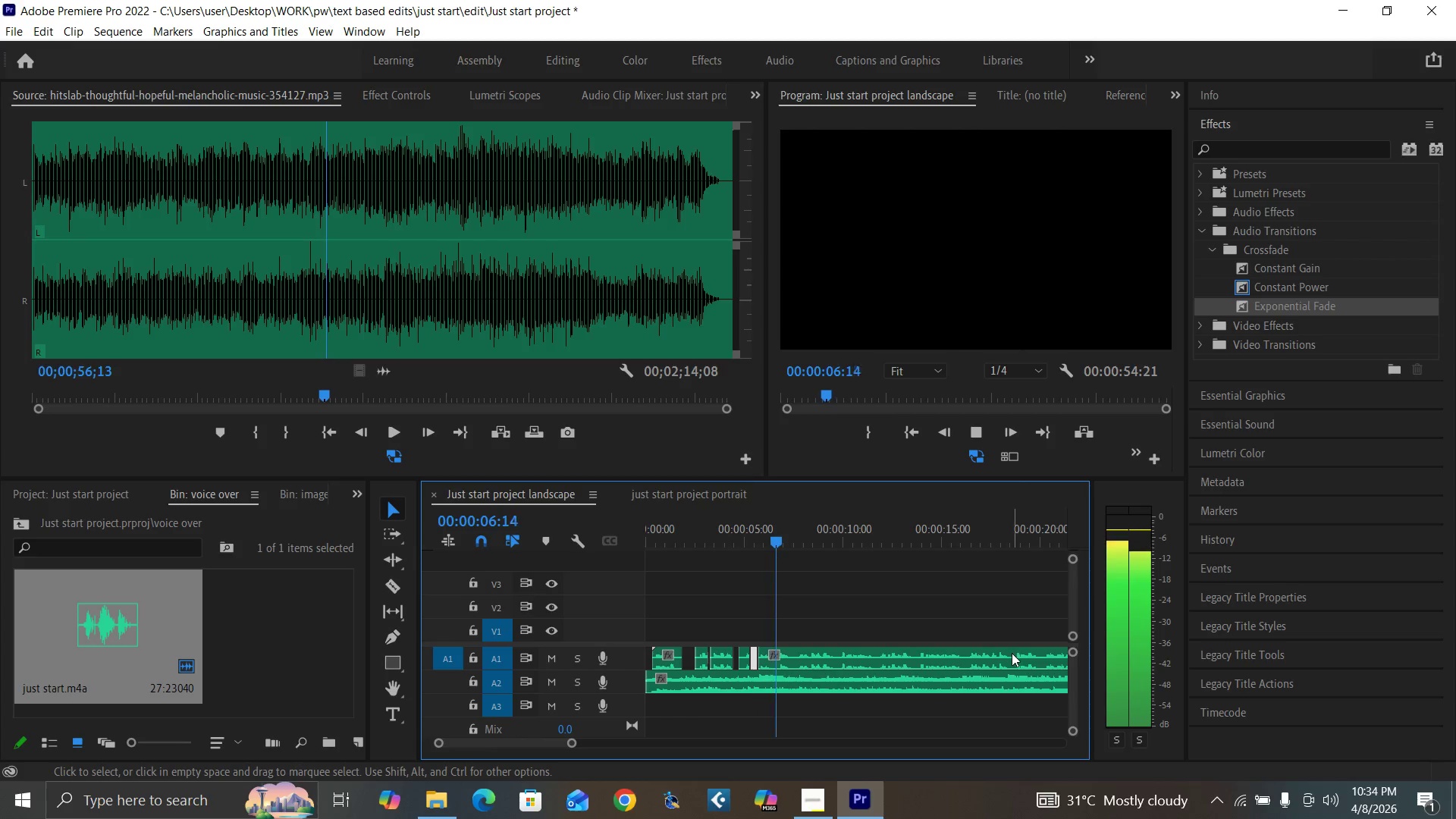 
key(Space)
 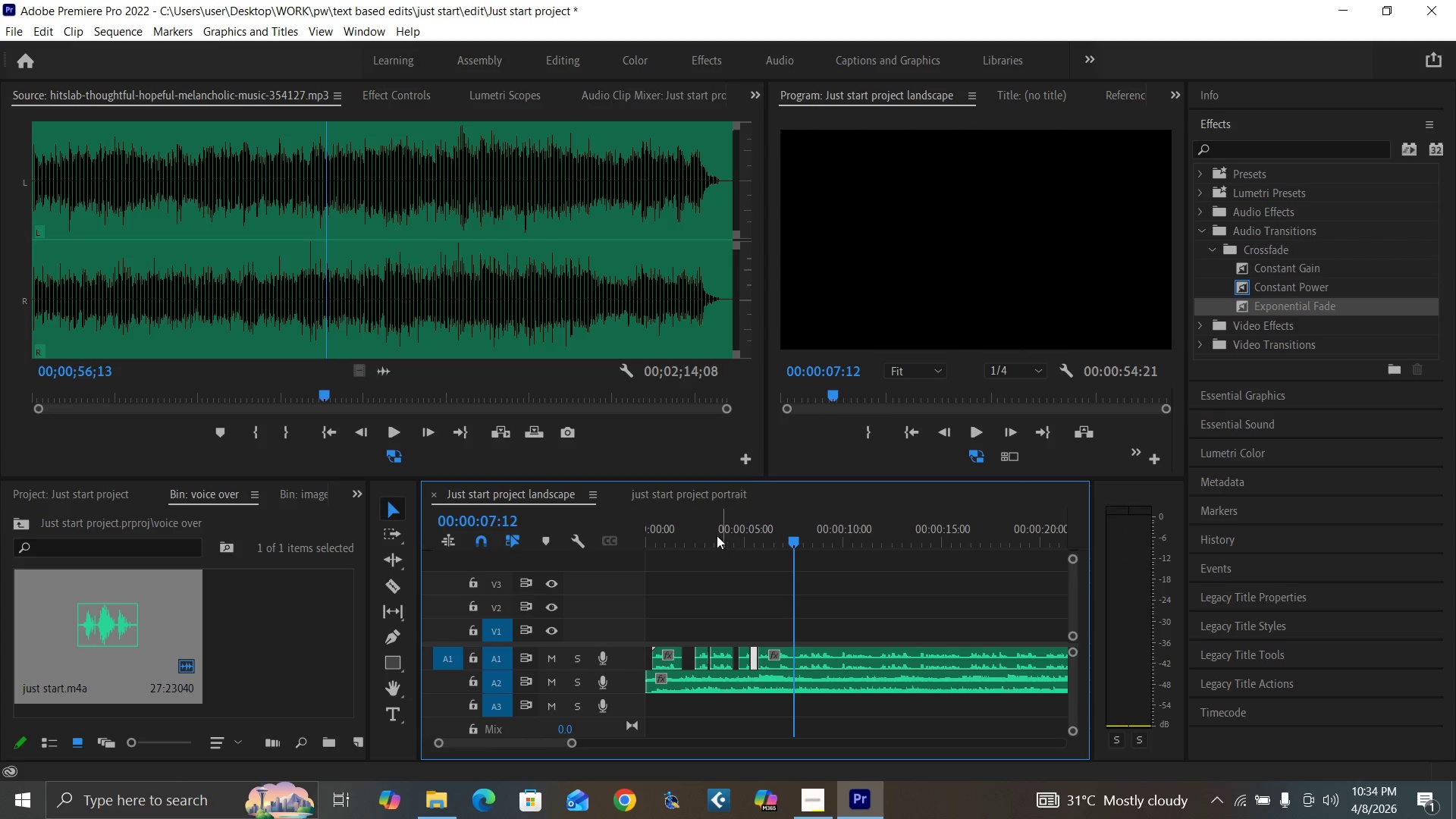 
left_click([701, 537])
 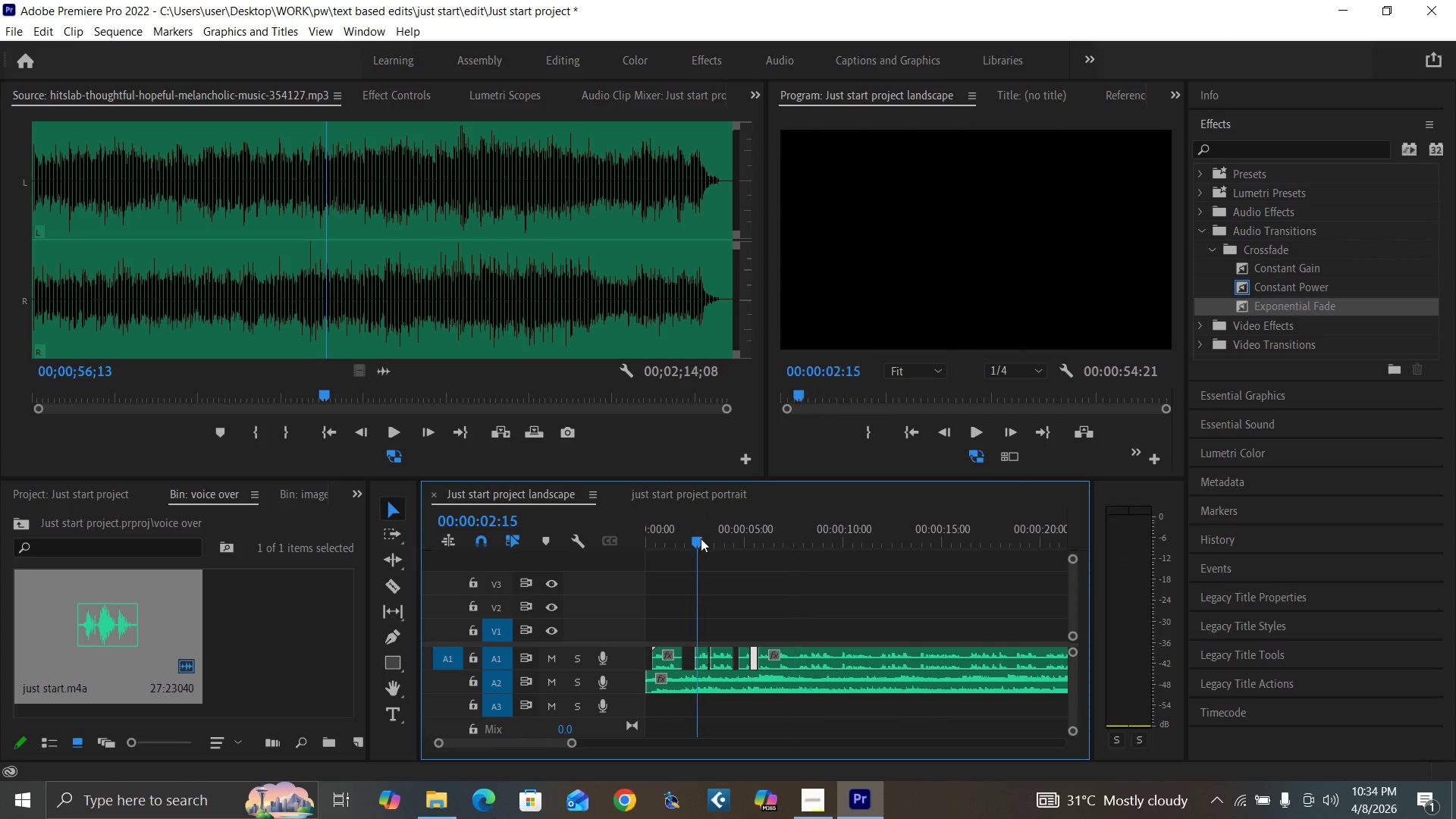 
key(Space)
 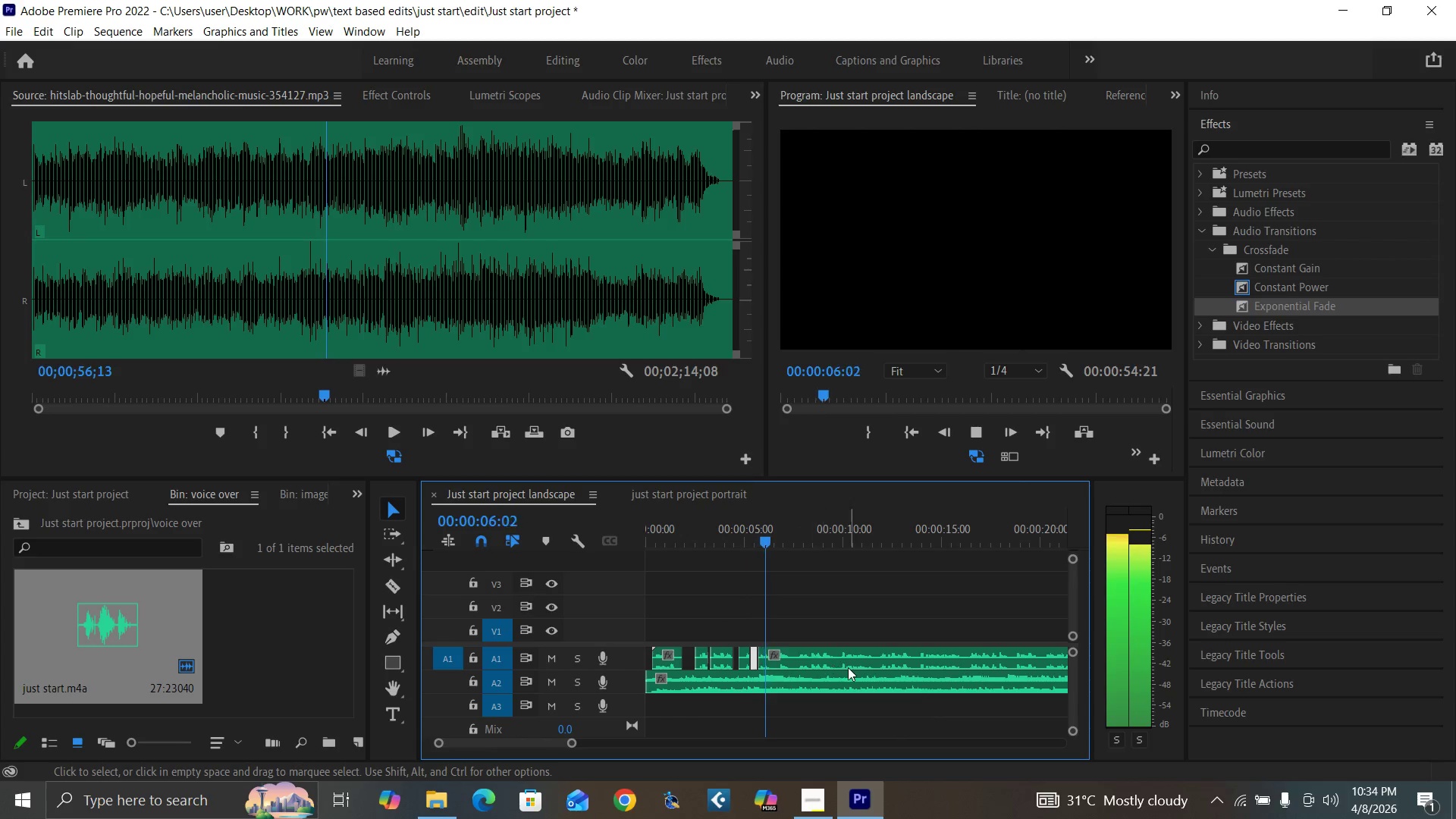 
key(Space)
 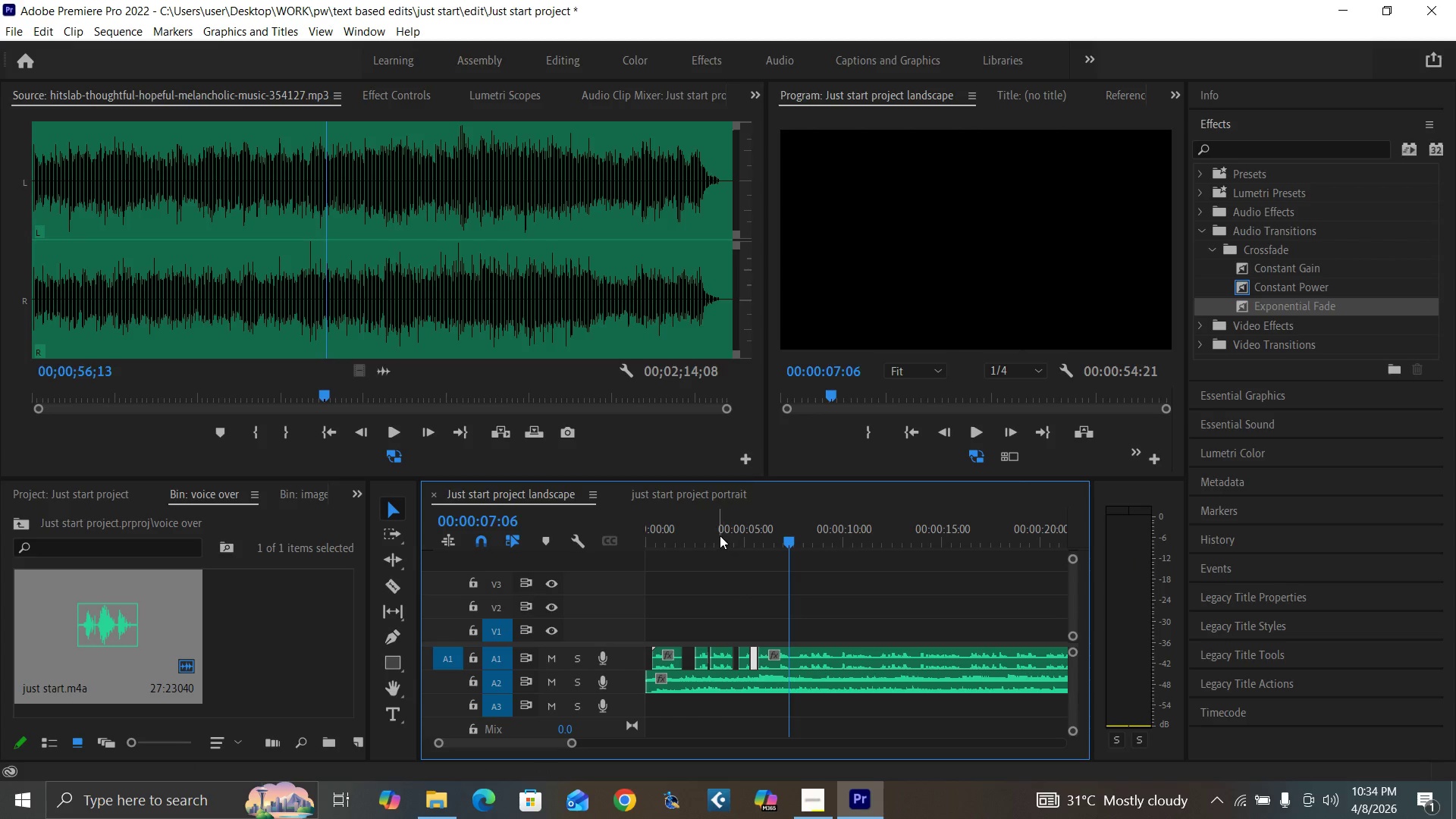 
left_click([720, 535])
 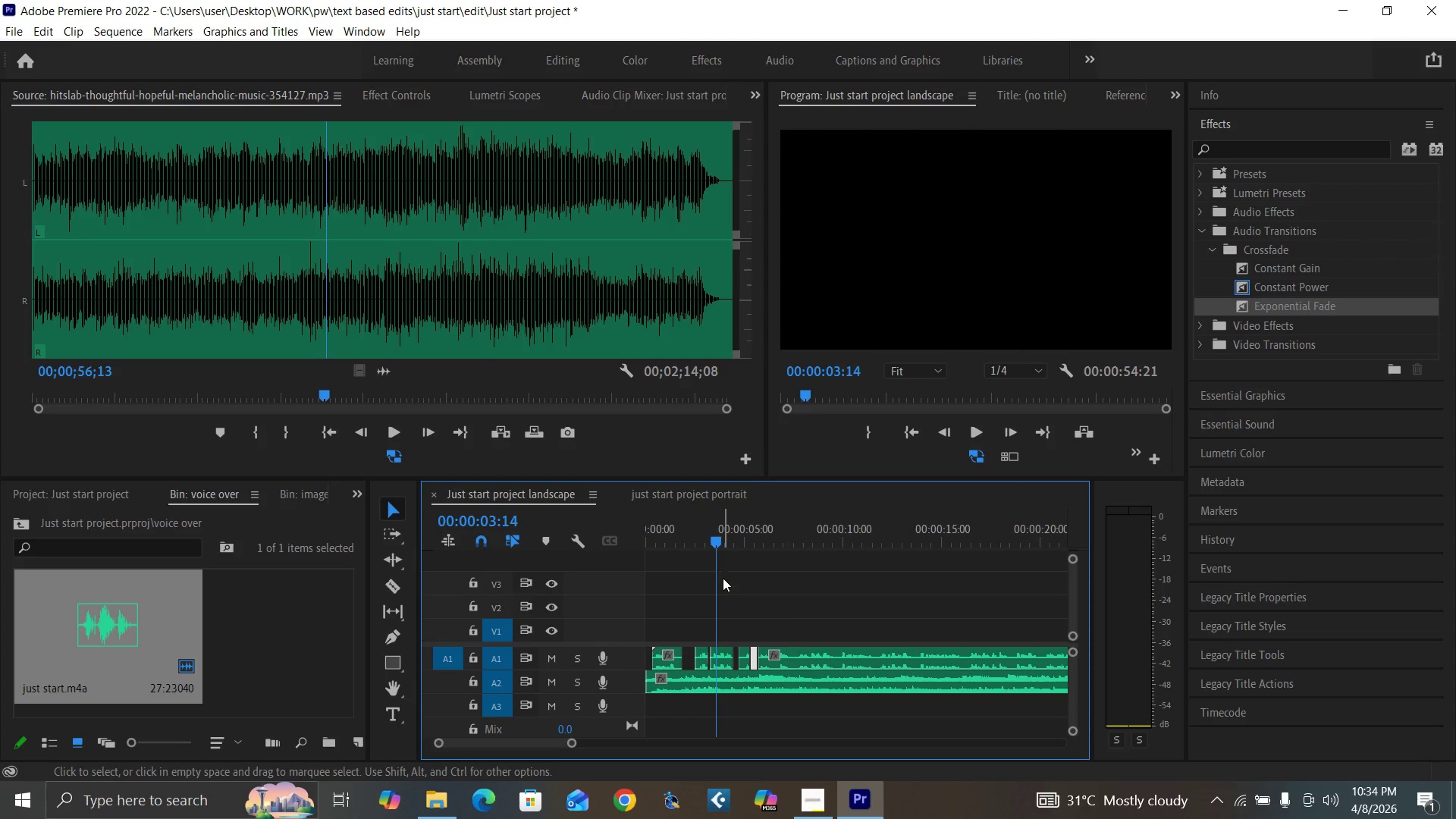 
key(Control+S)
 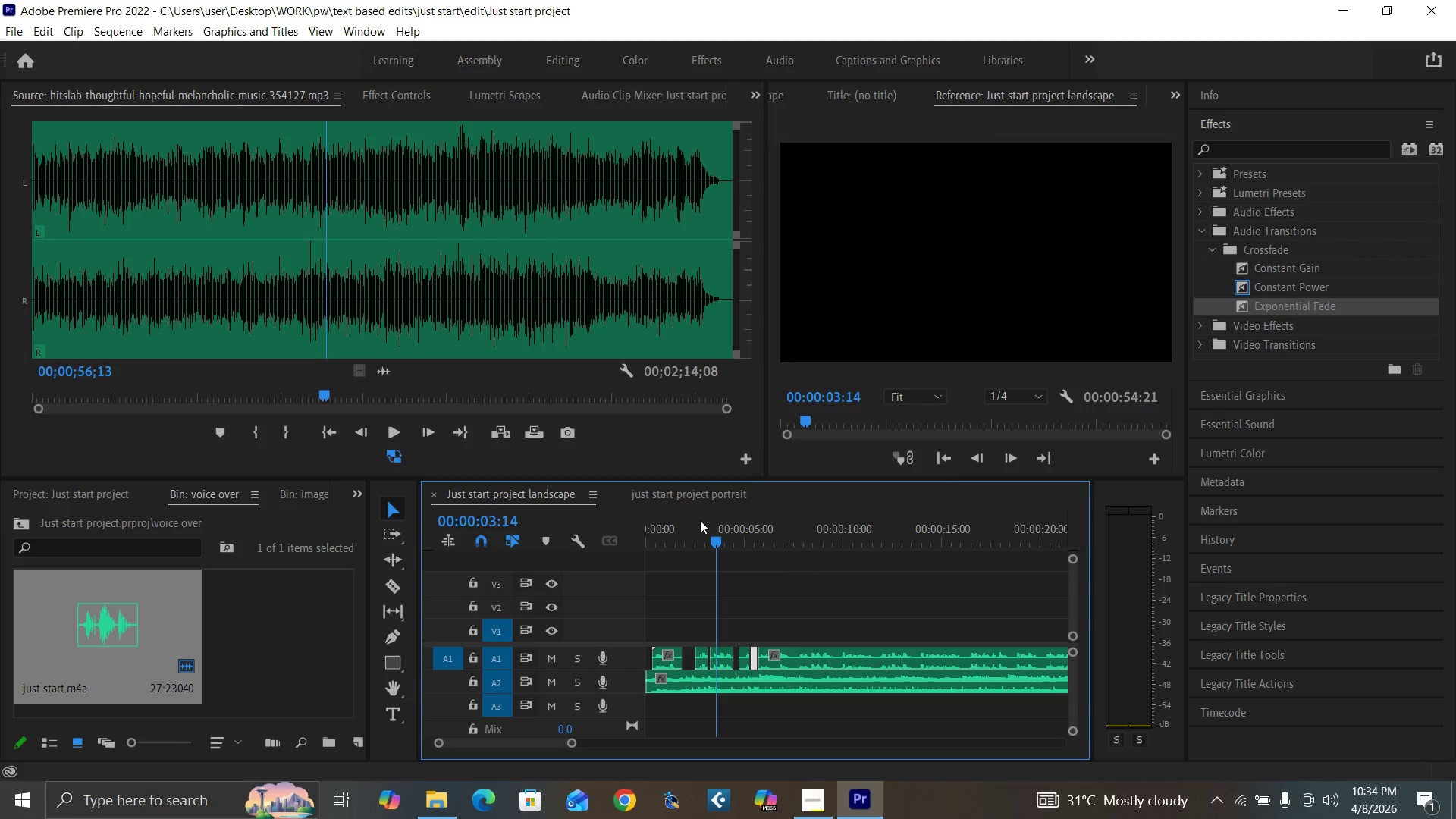 
left_click([686, 534])
 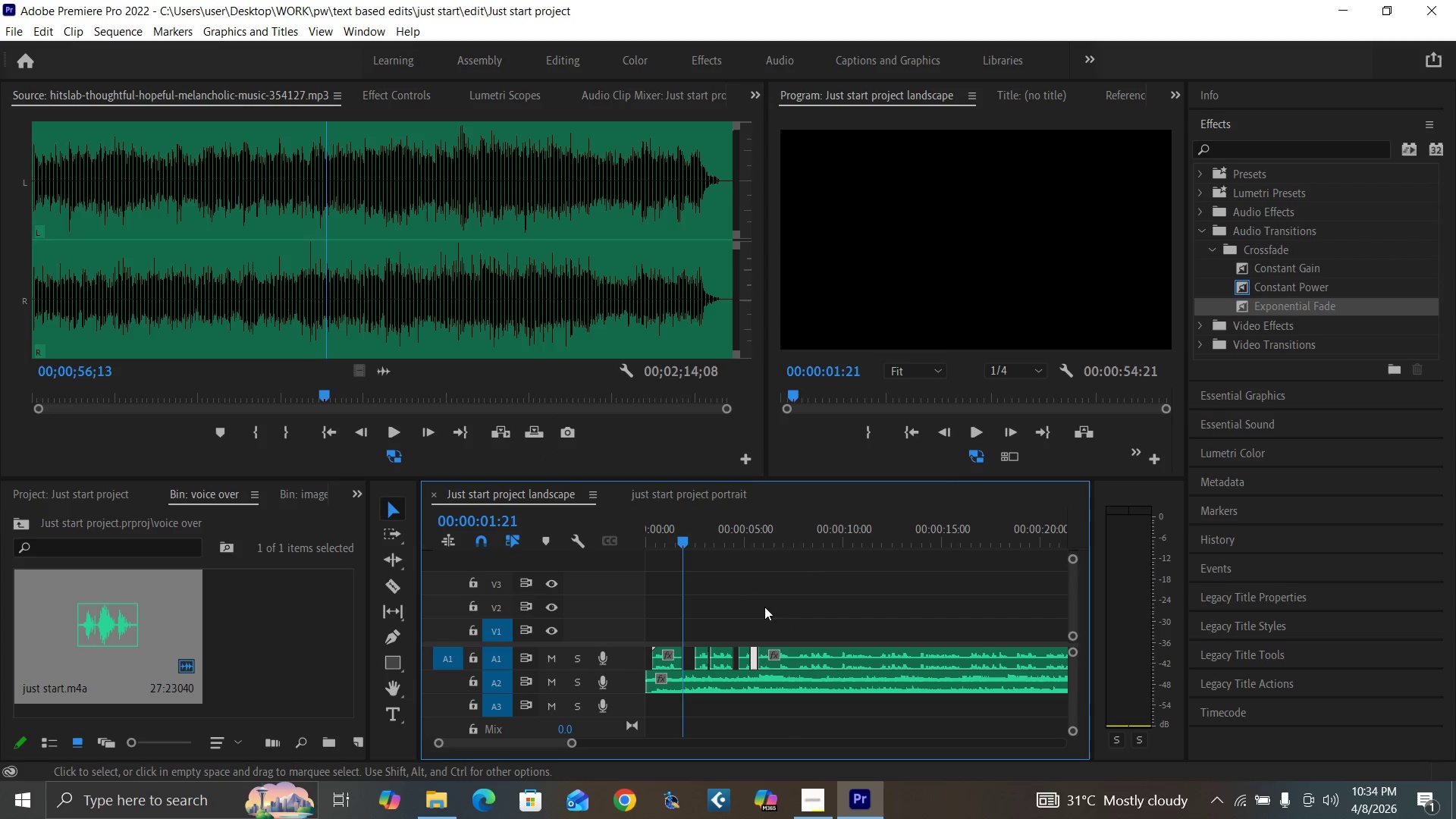 
key(Space)
 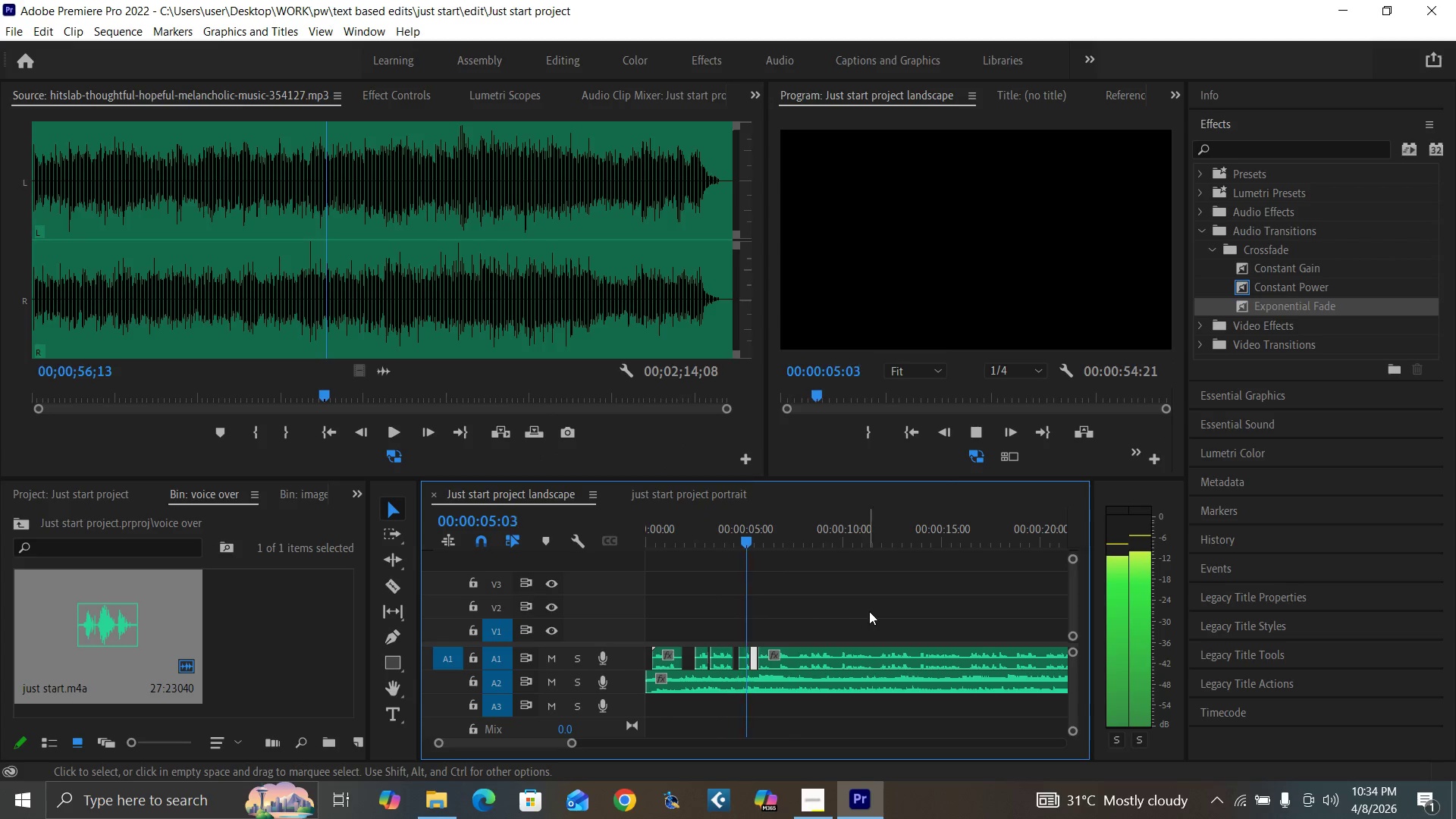 
key(Space)
 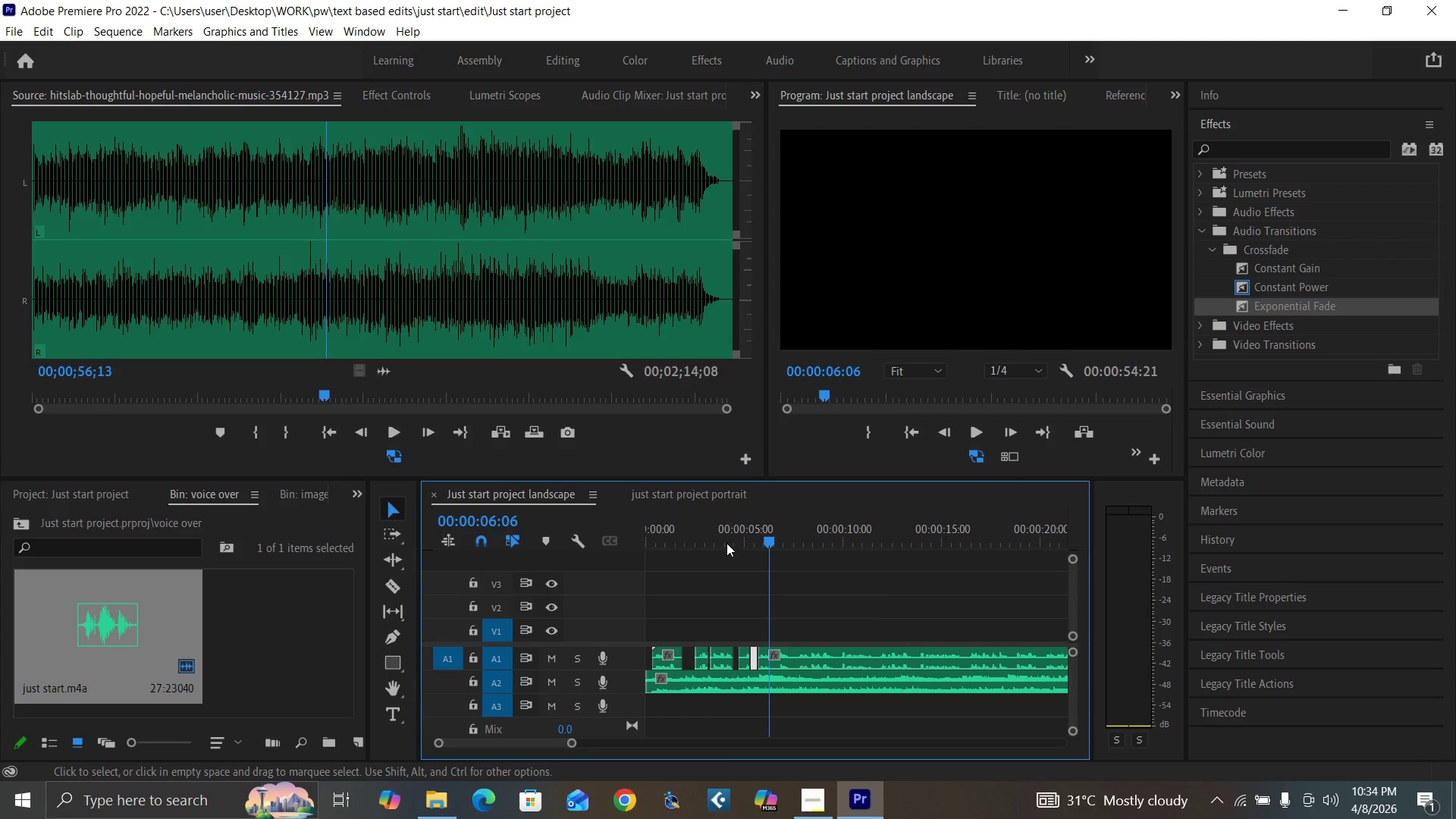 
left_click([721, 539])
 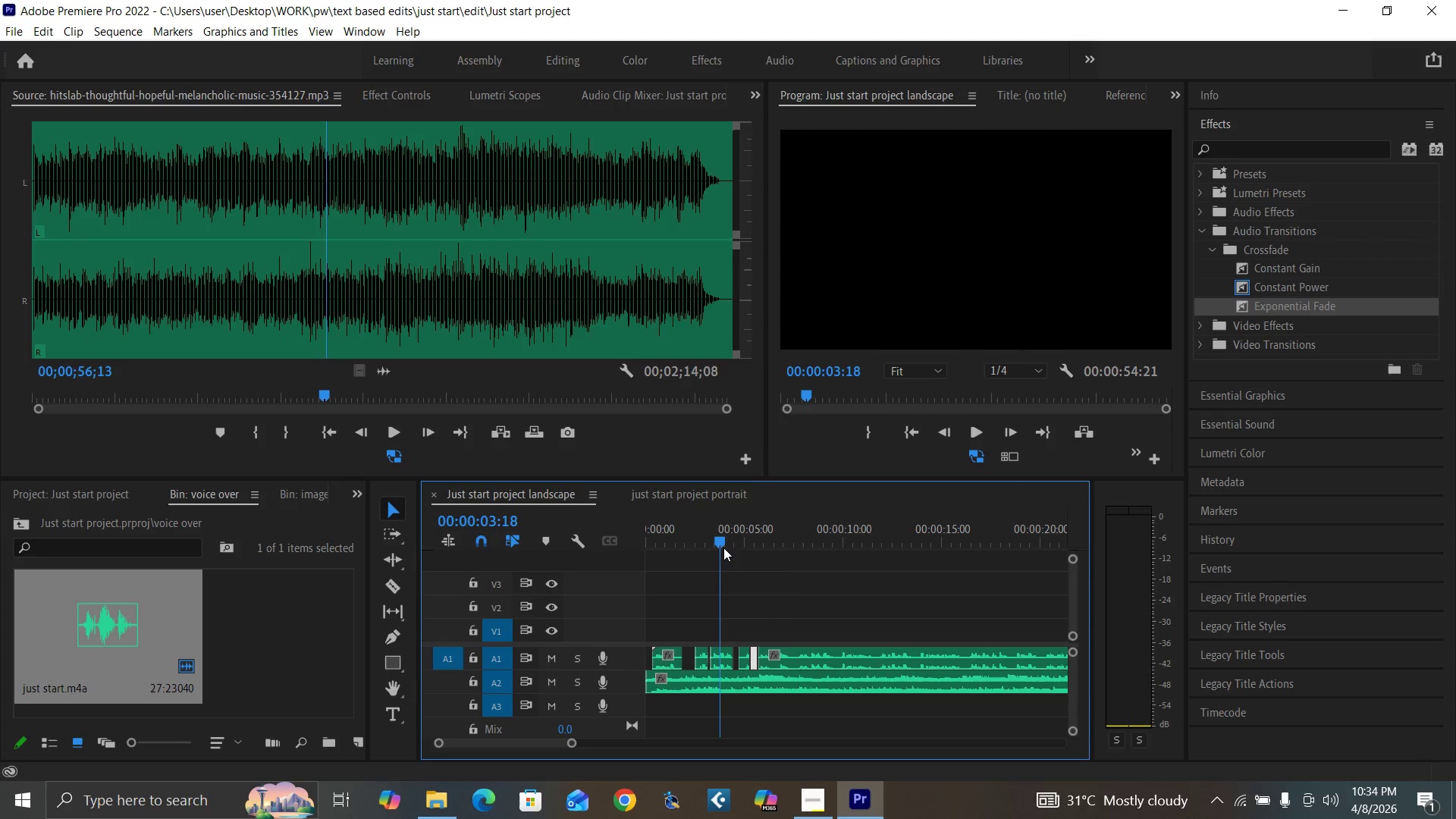 
key(Space)
 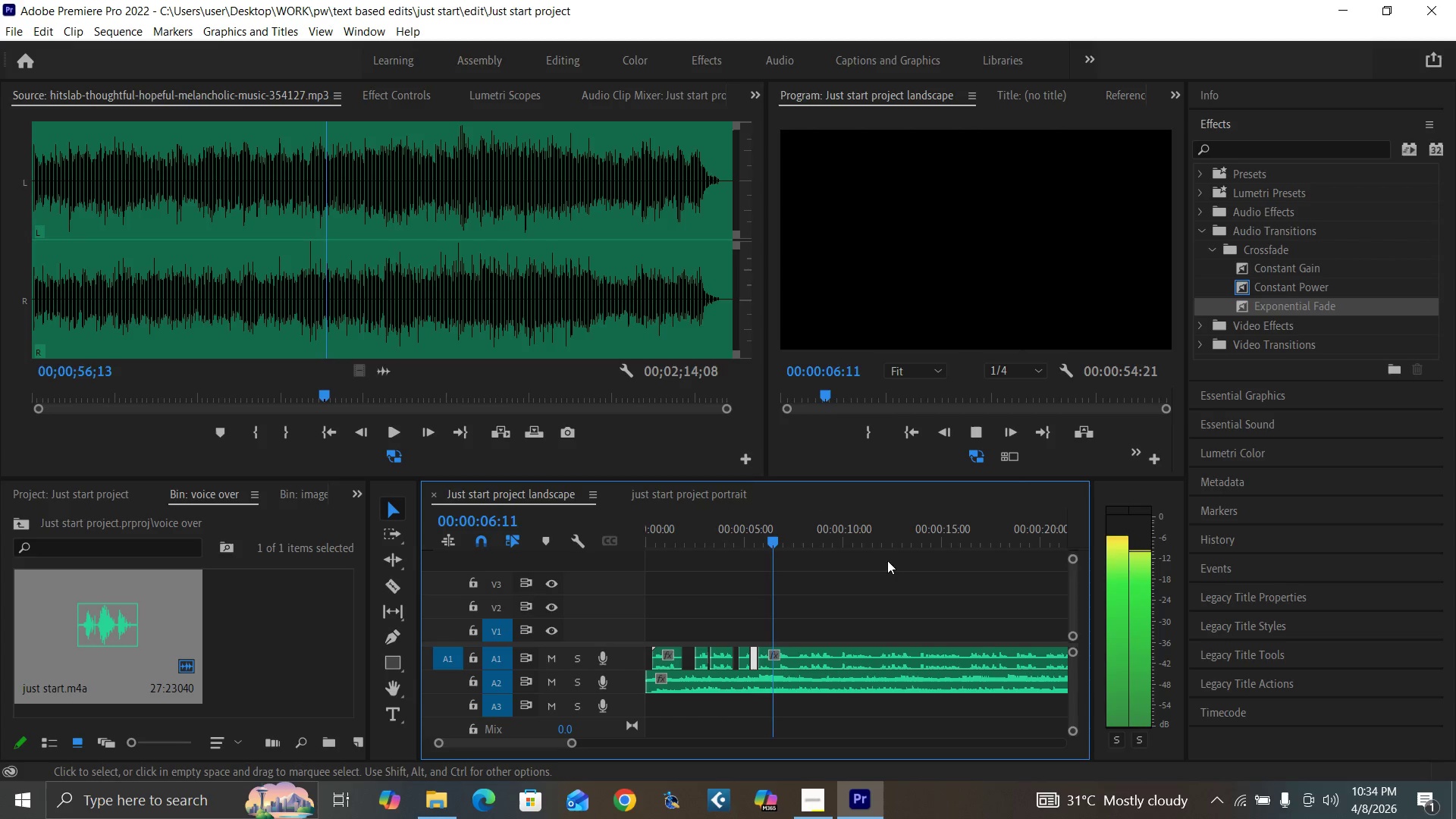 
key(Space)
 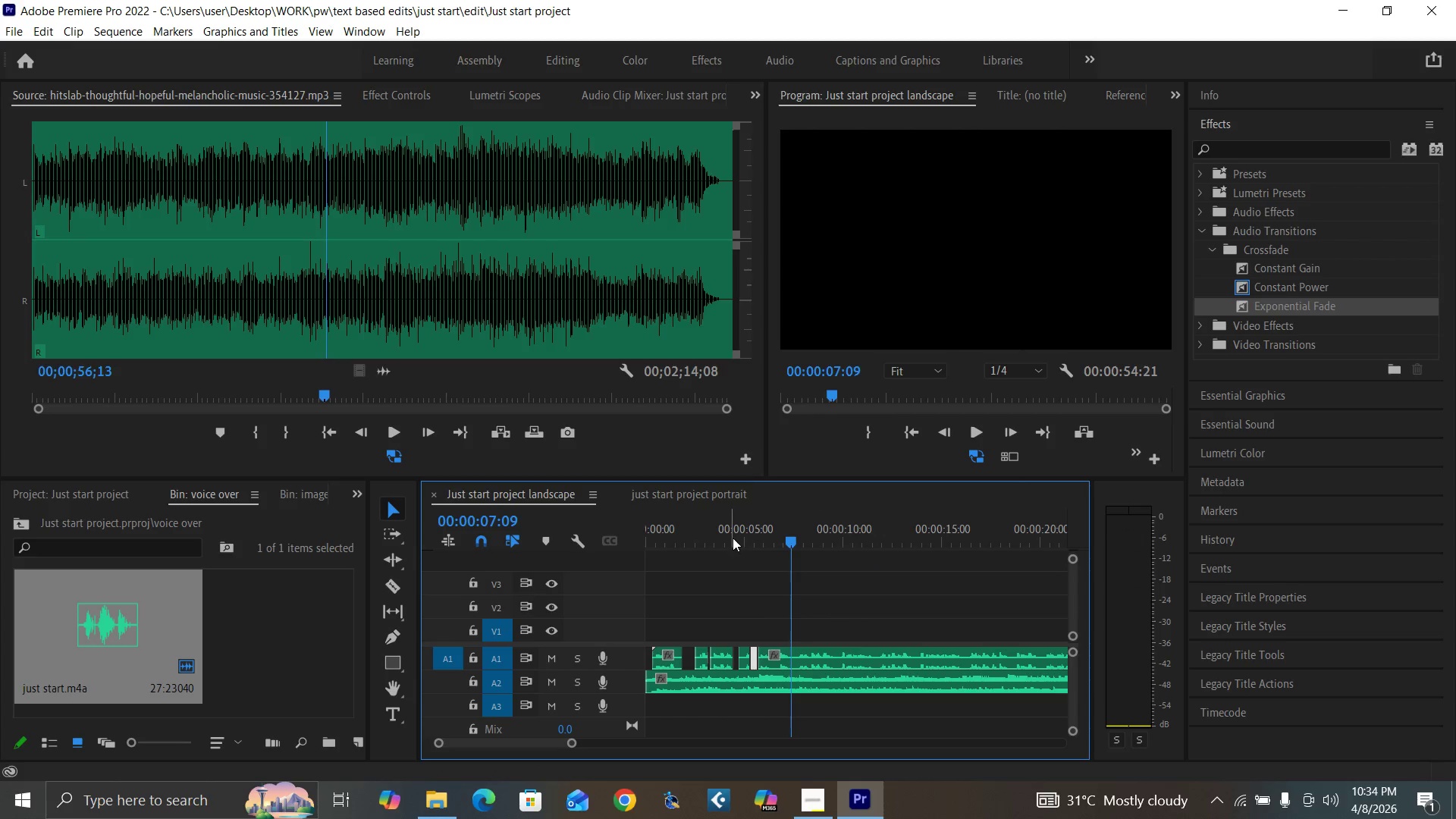 
left_click([733, 538])
 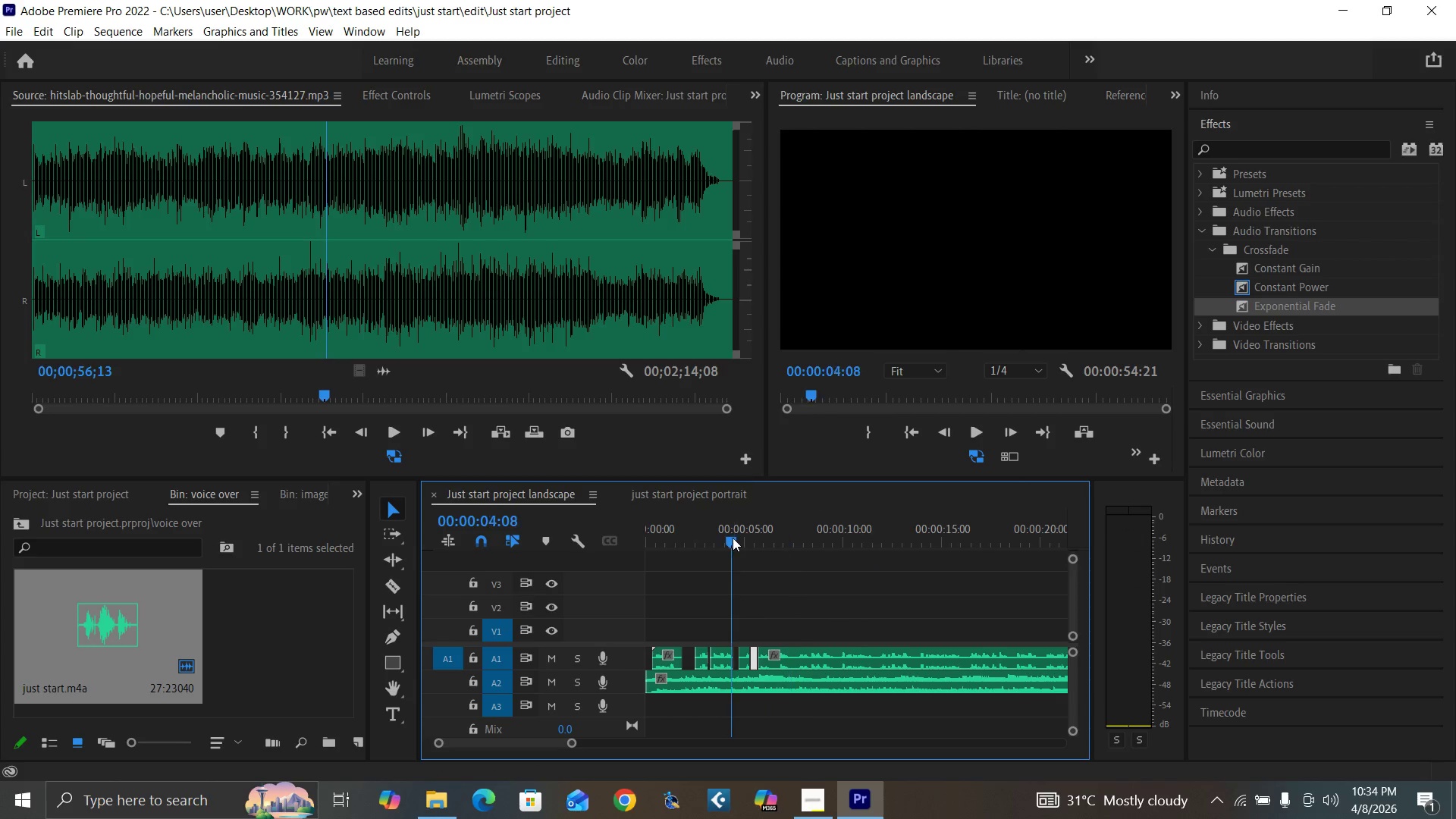 
key(Space)
 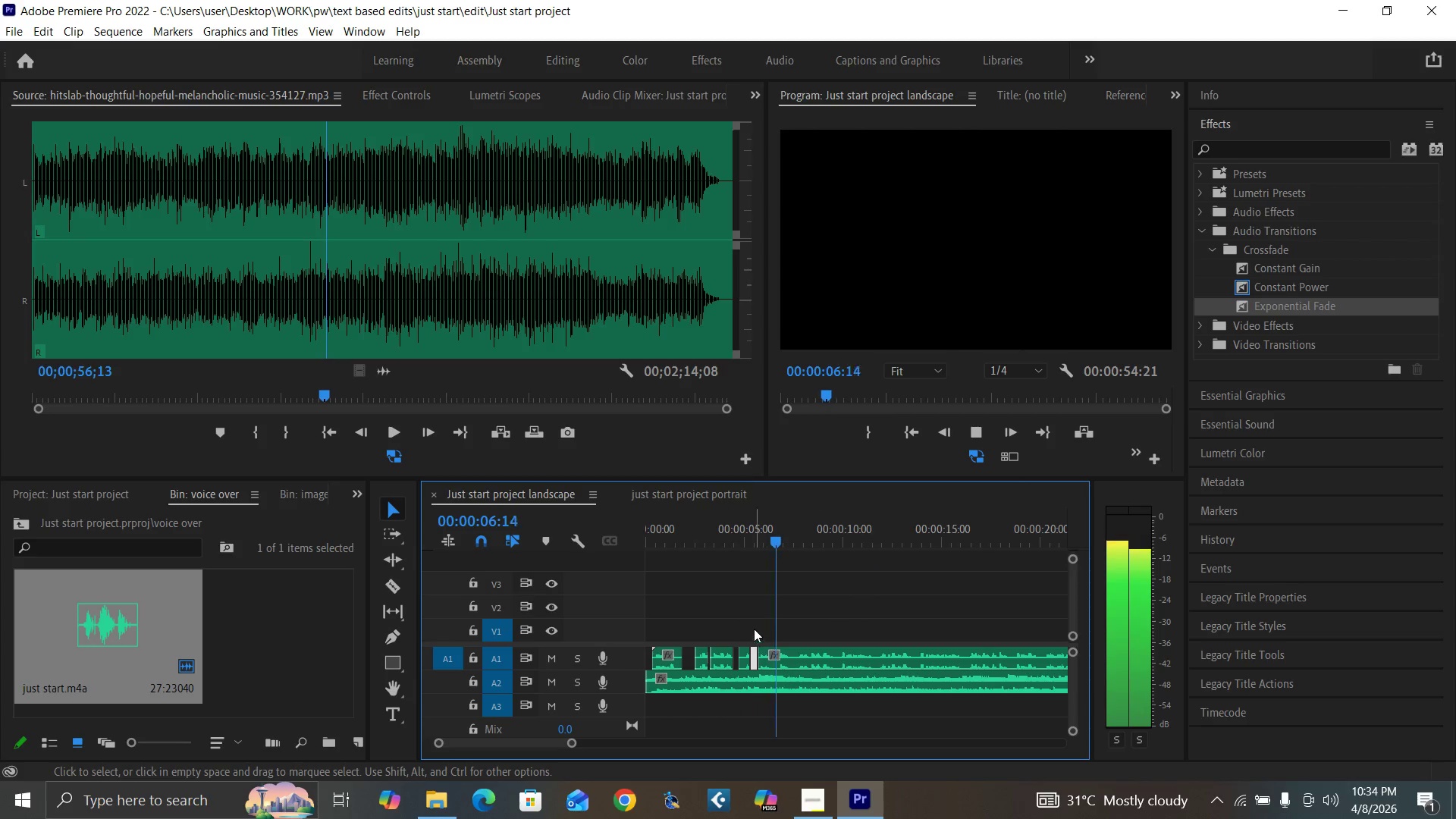 
key(Space)
 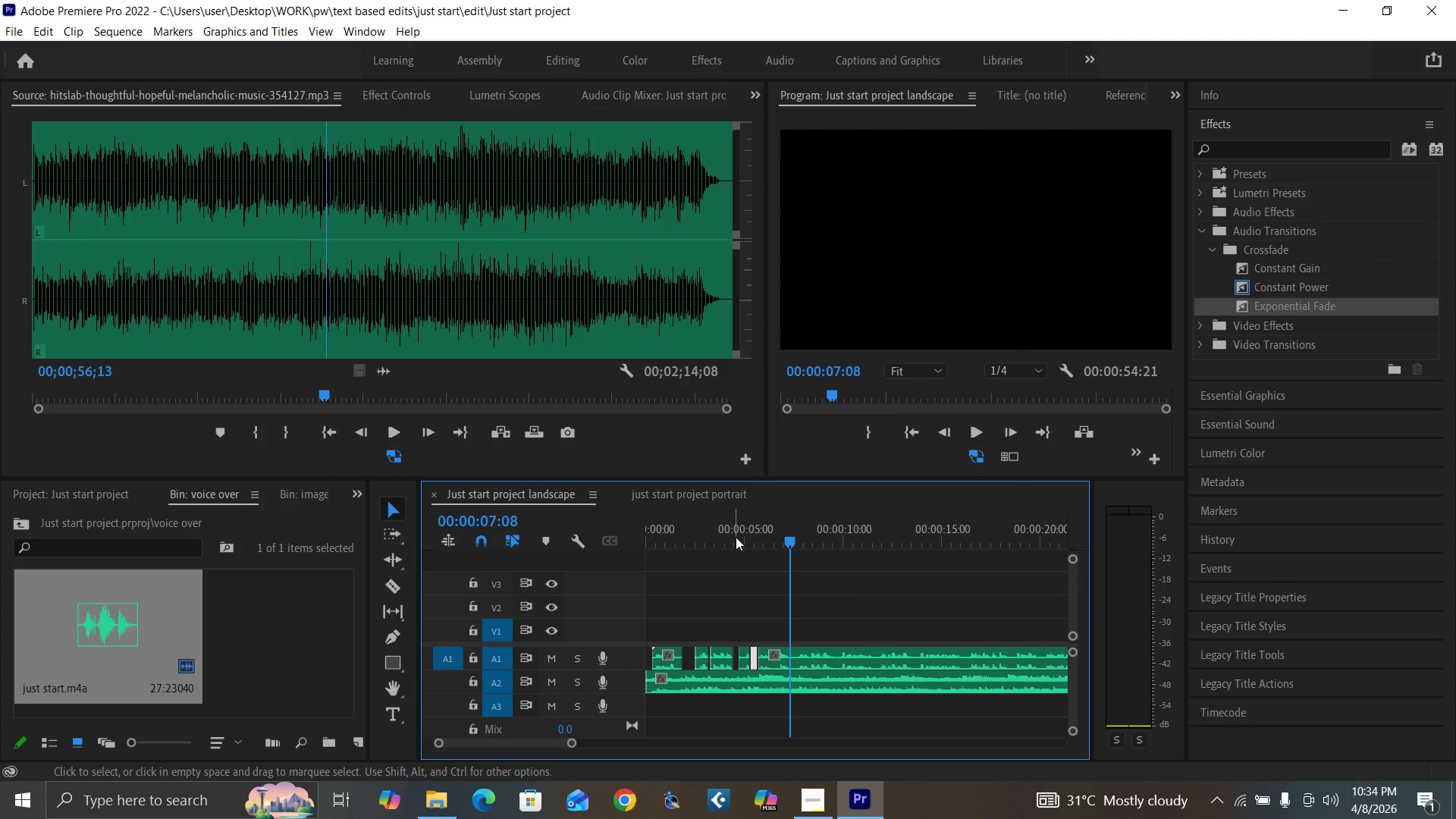 
left_click([736, 535])
 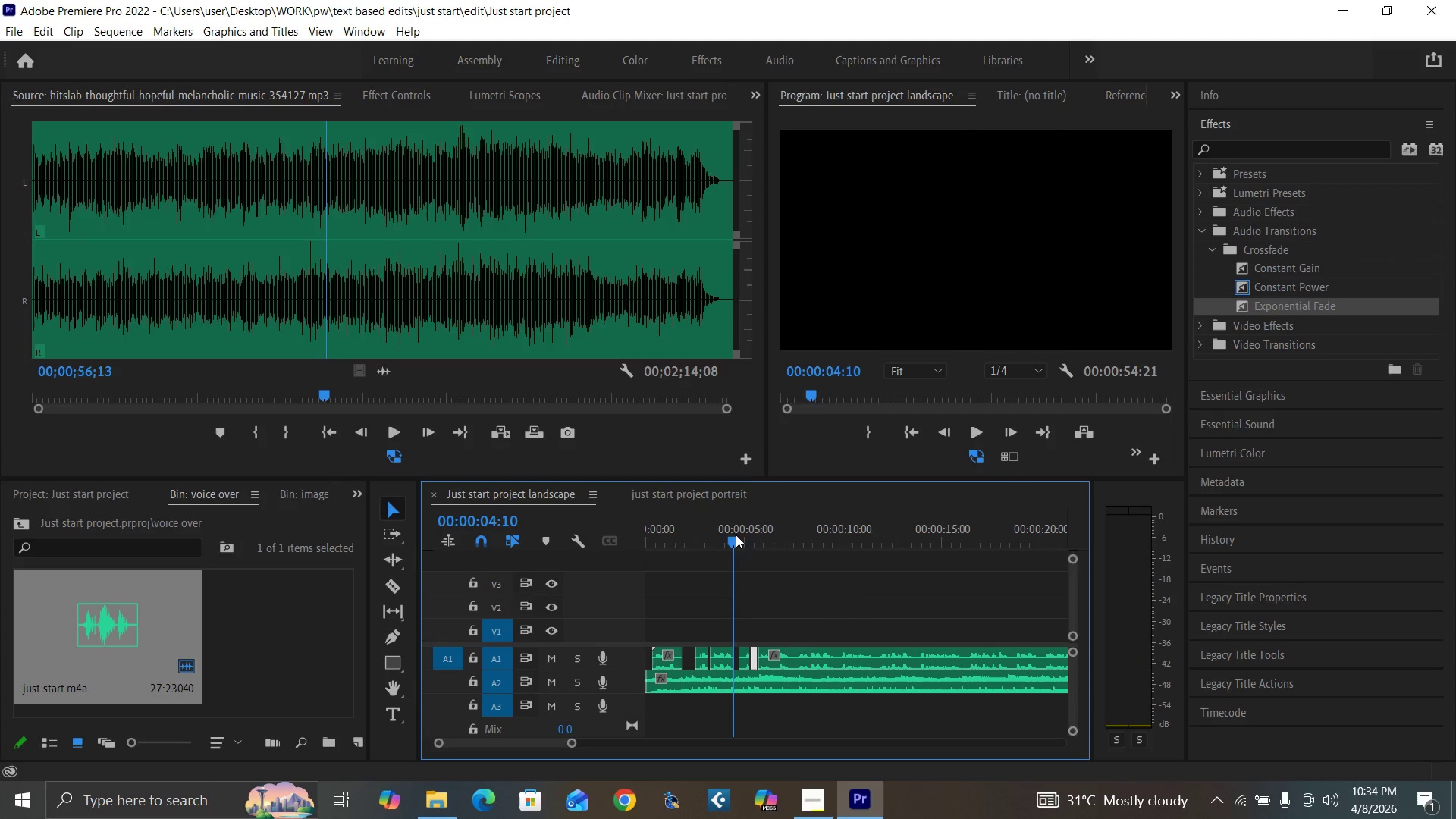 
key(Space)
 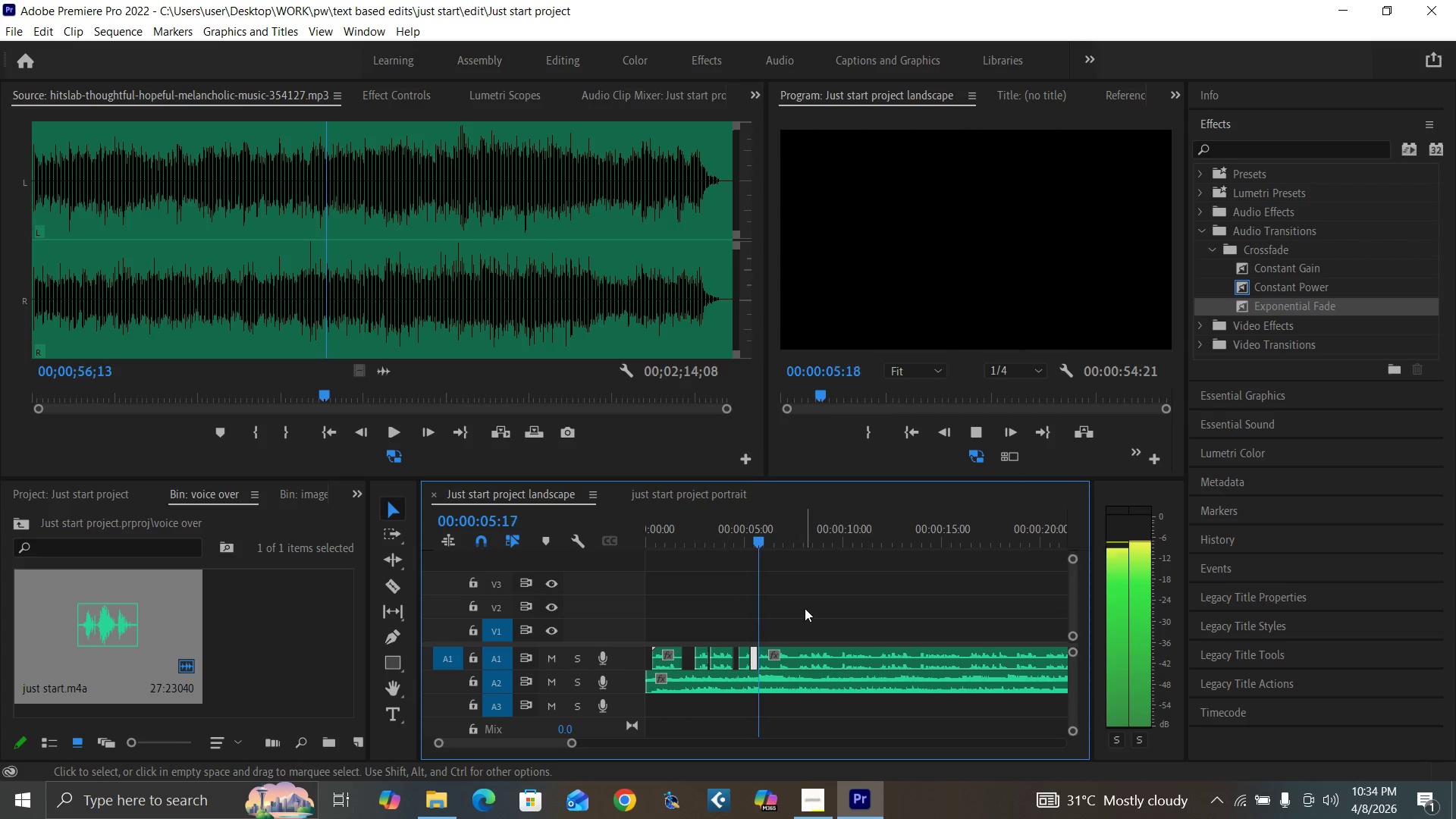 
key(Space)
 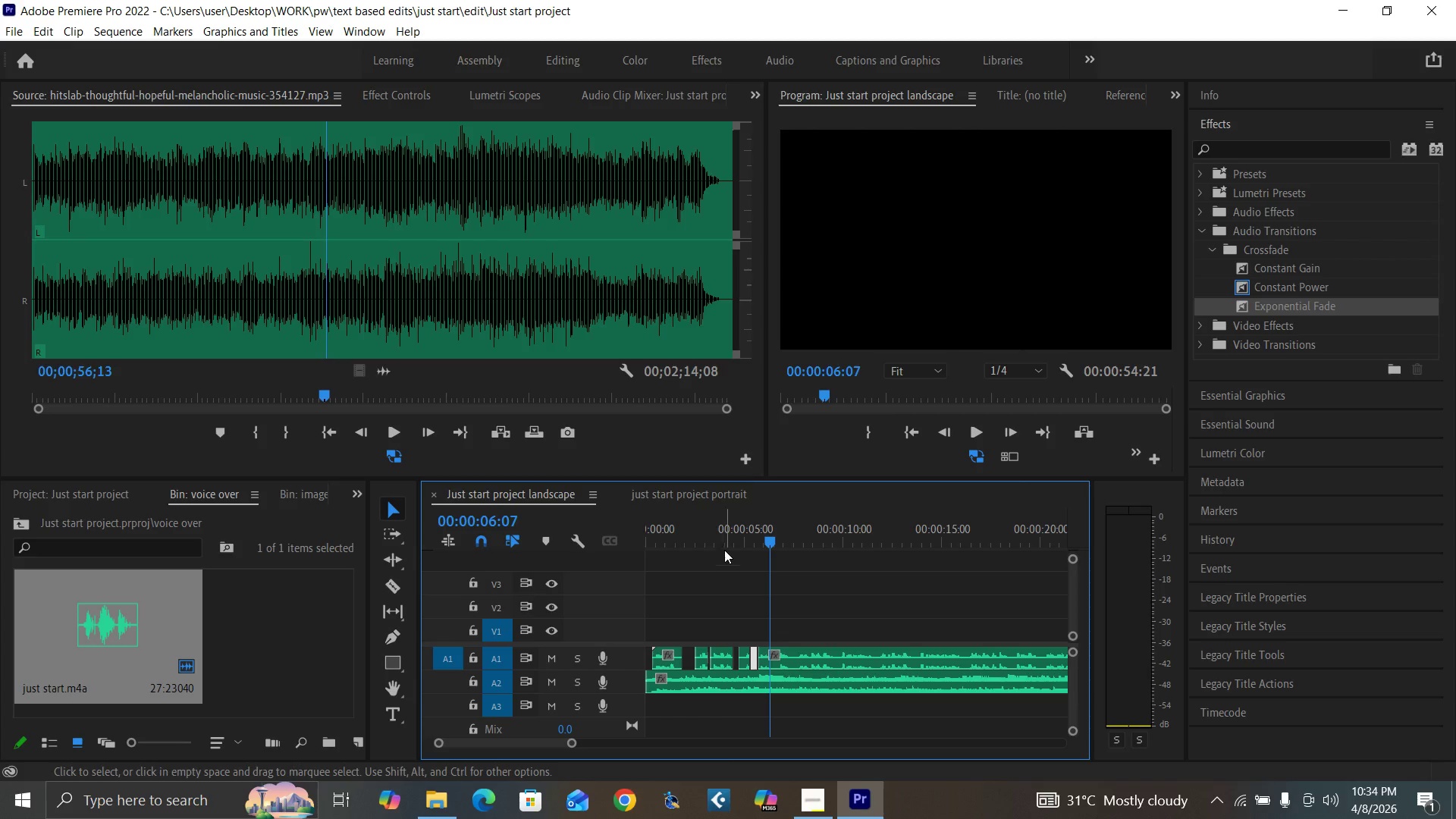 
left_click([724, 541])
 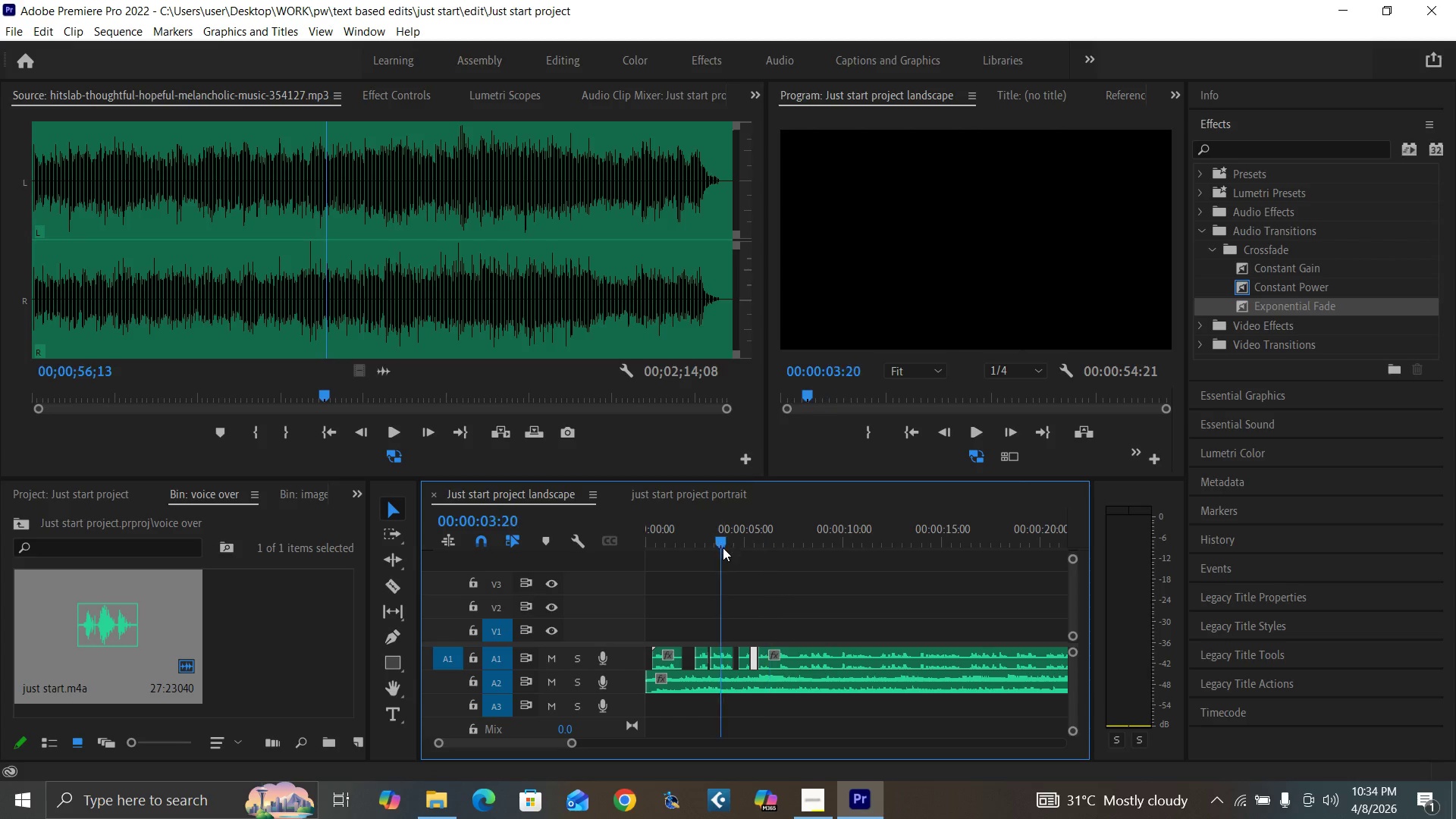 
key(Space)
 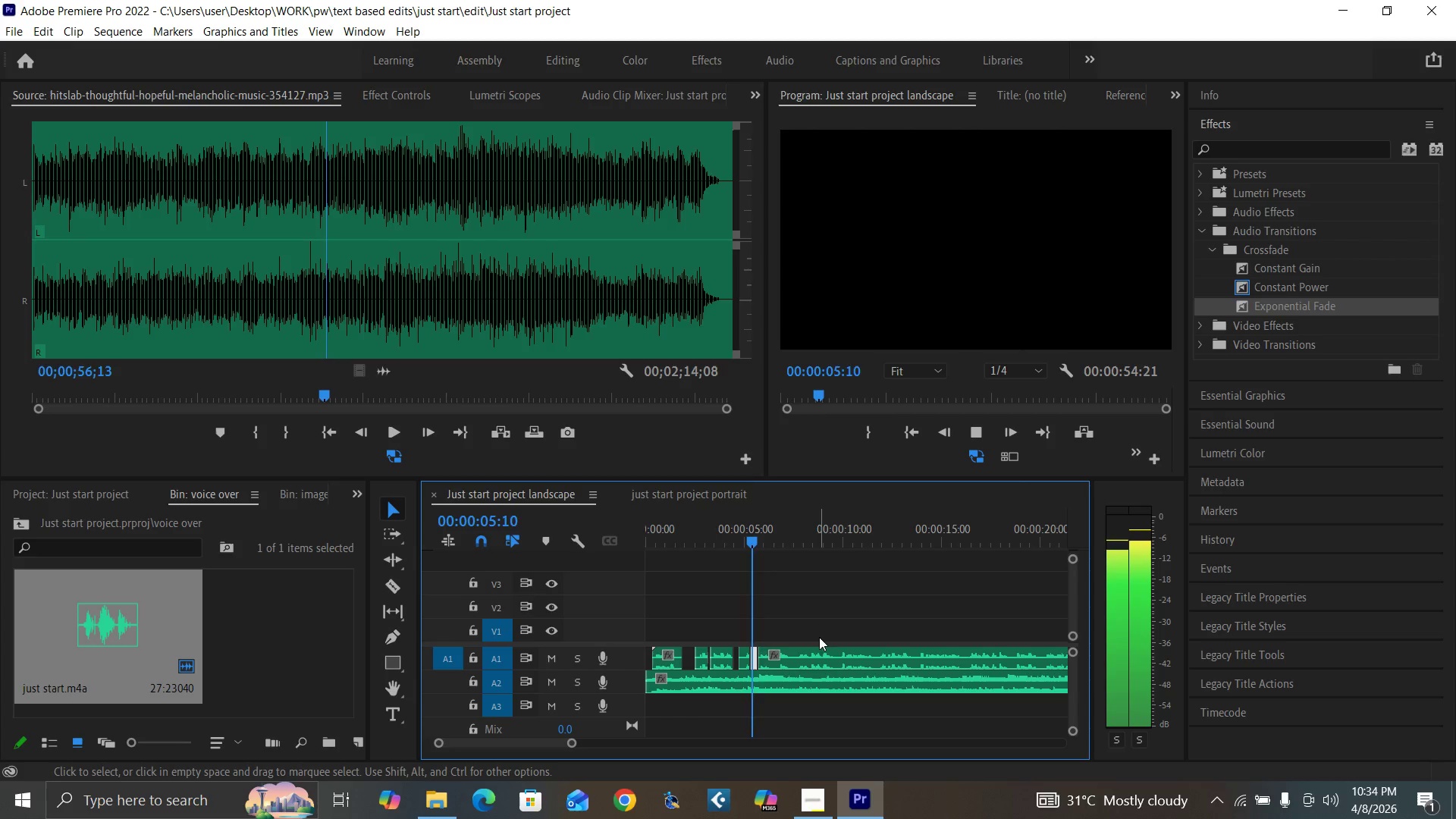 
key(Space)
 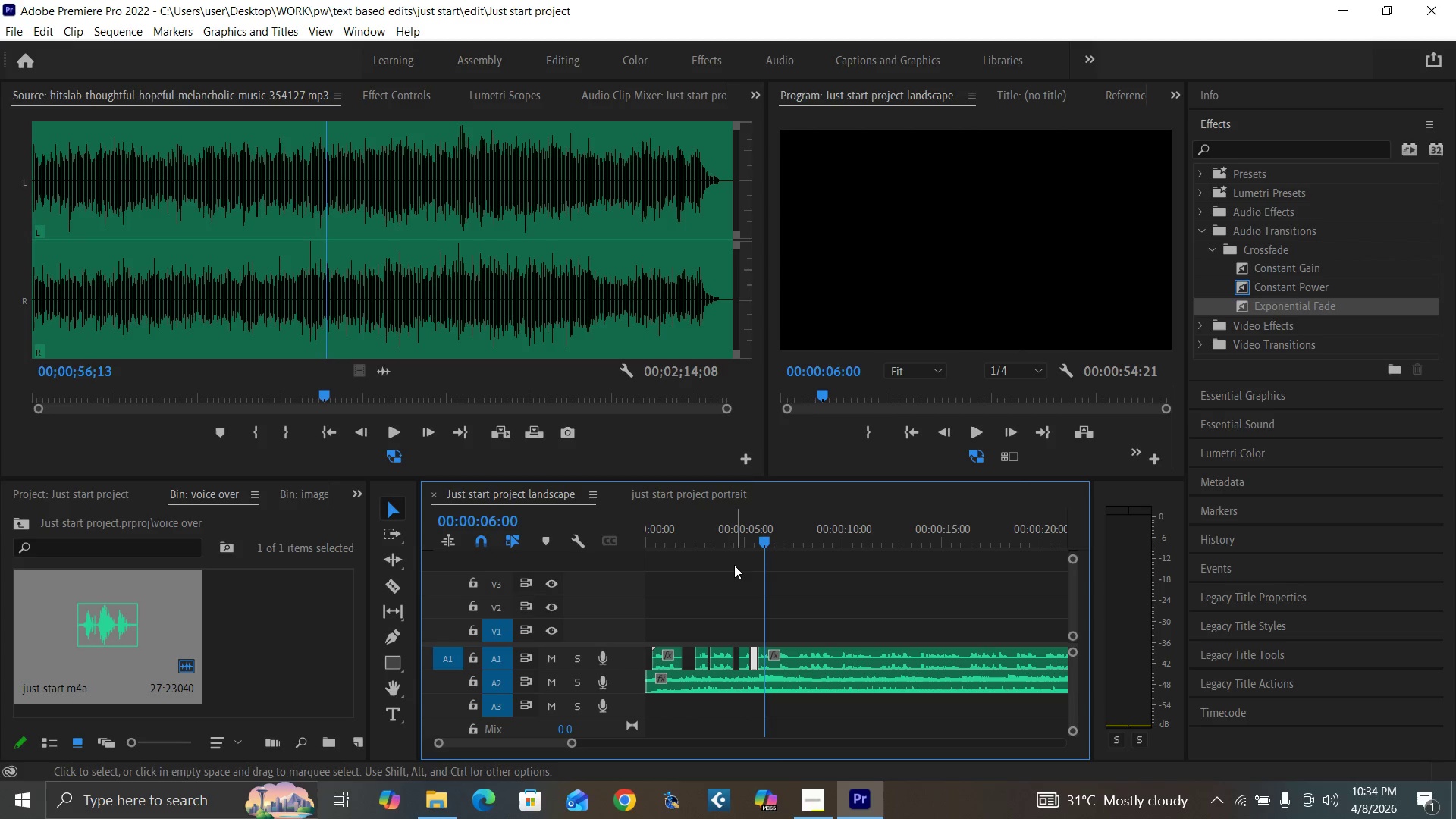 
left_click([735, 538])
 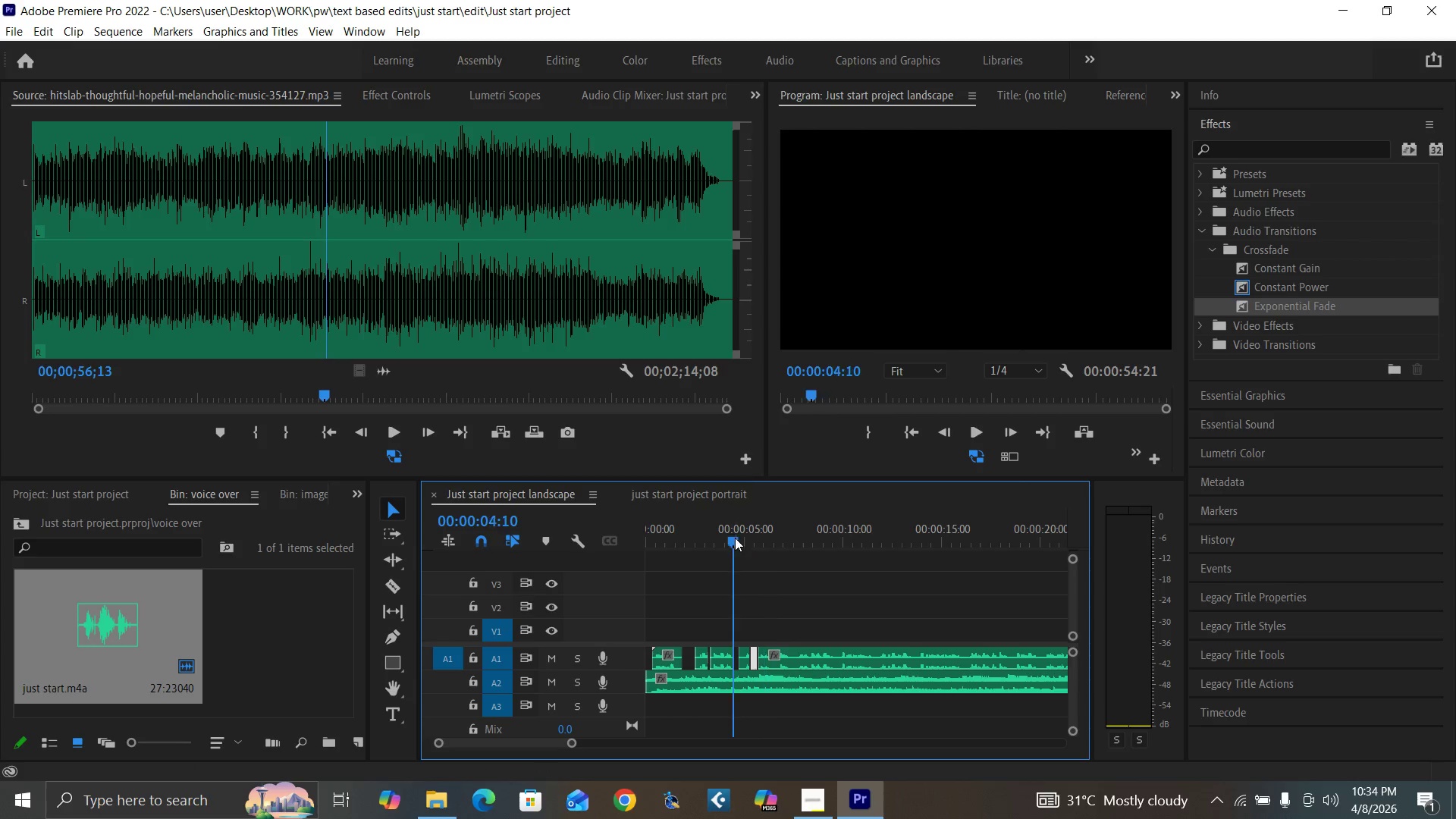 
key(Space)
 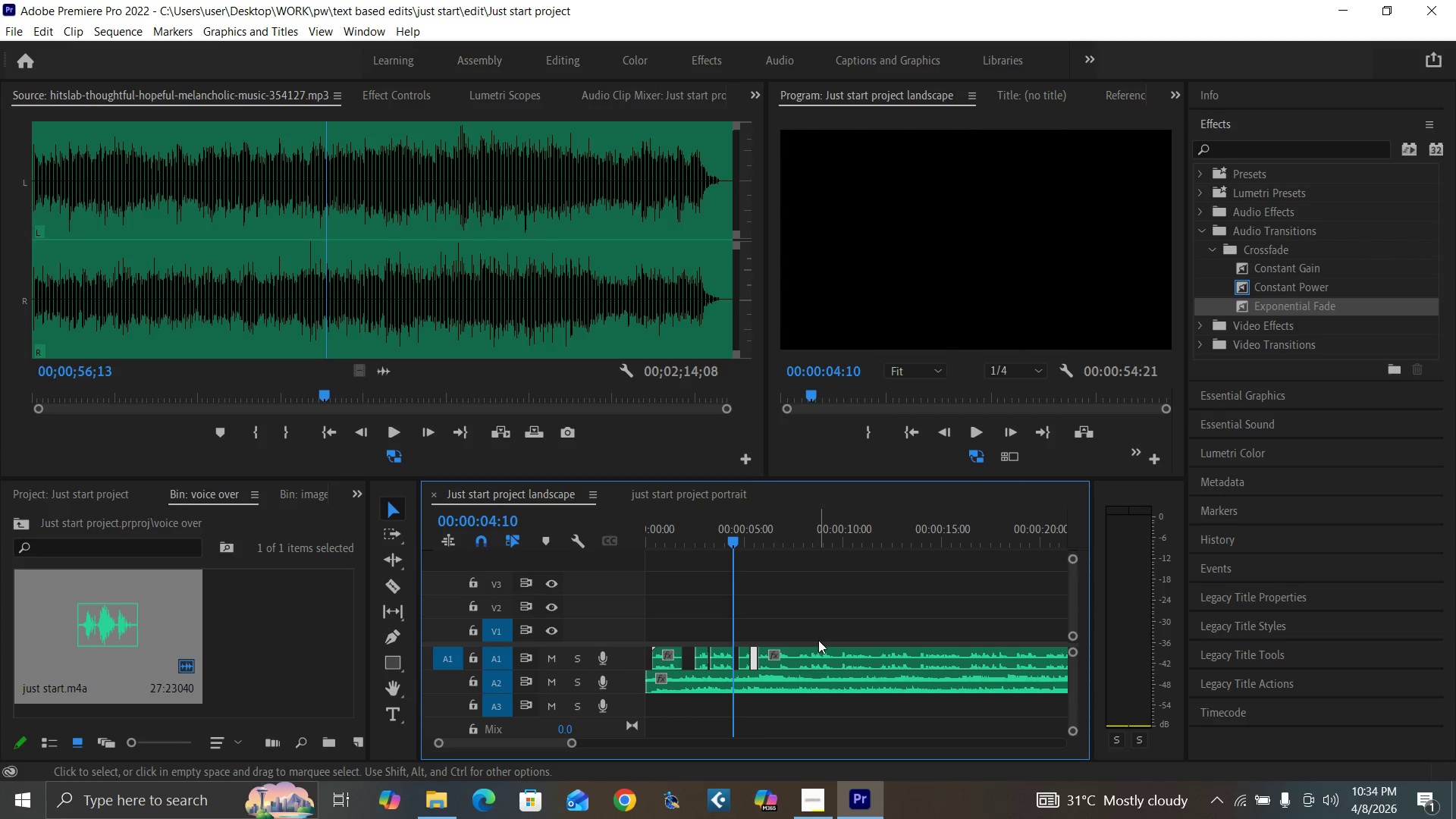 
key(Space)
 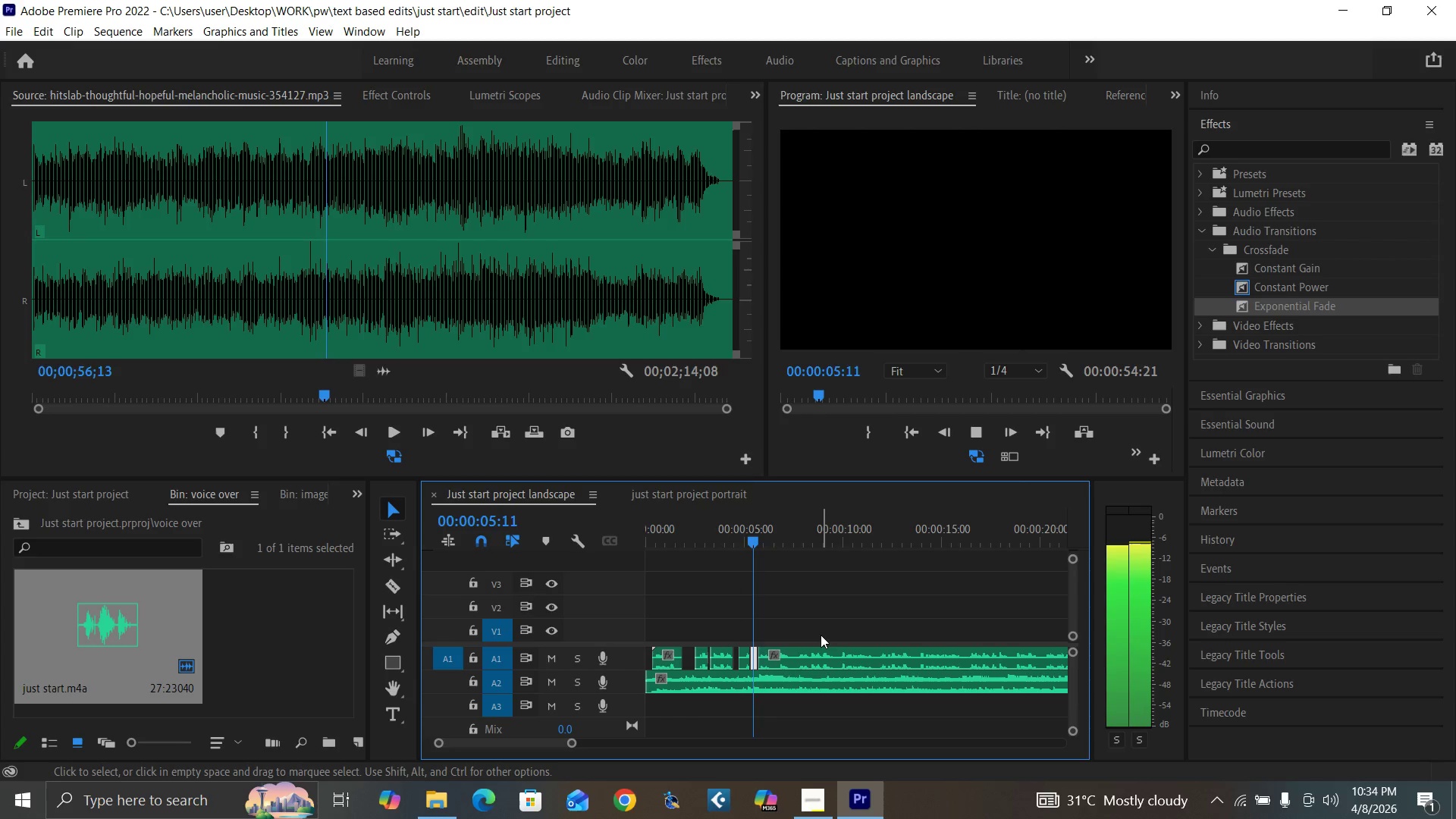 
key(Space)
 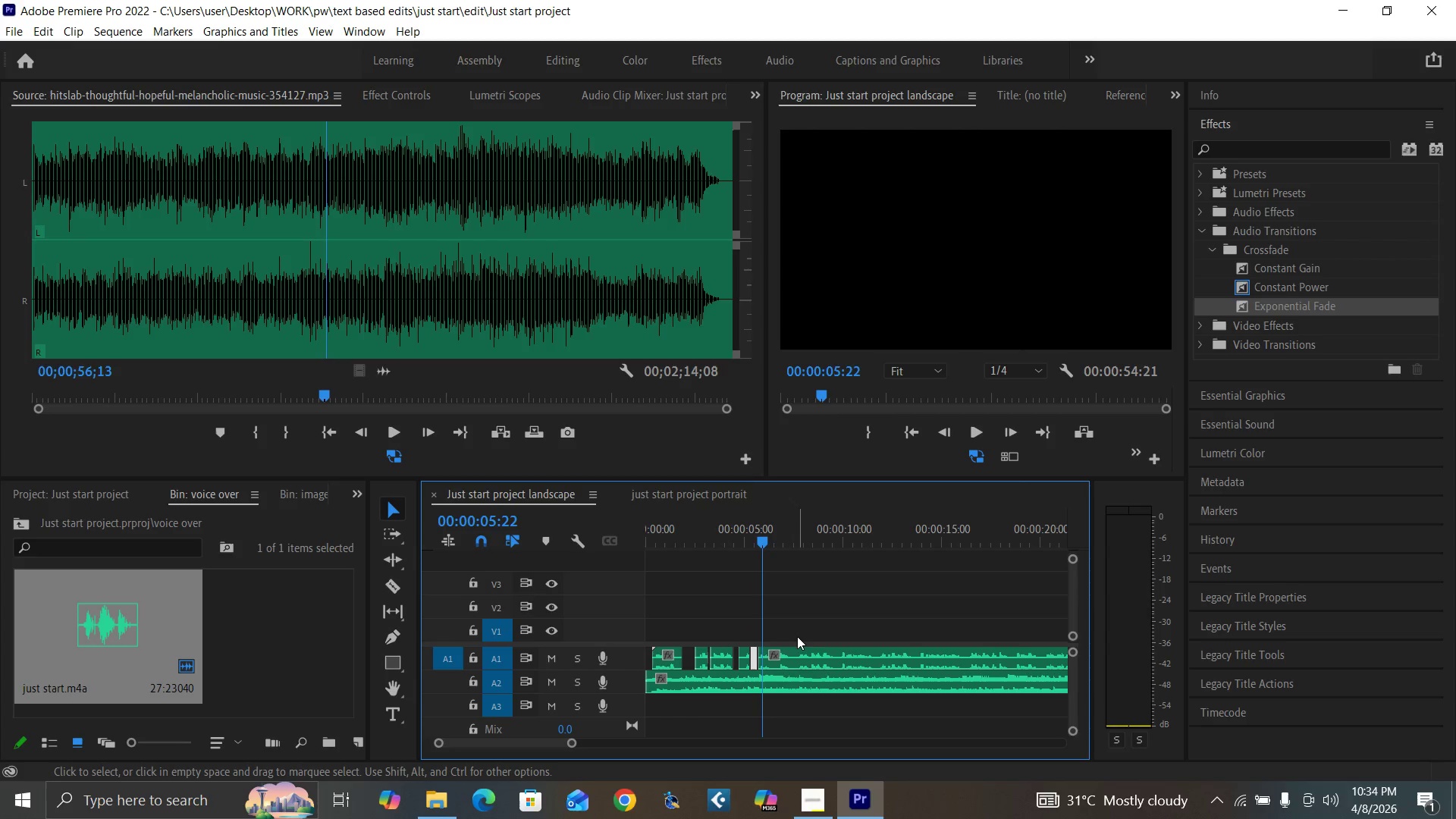 
key(Equal)
 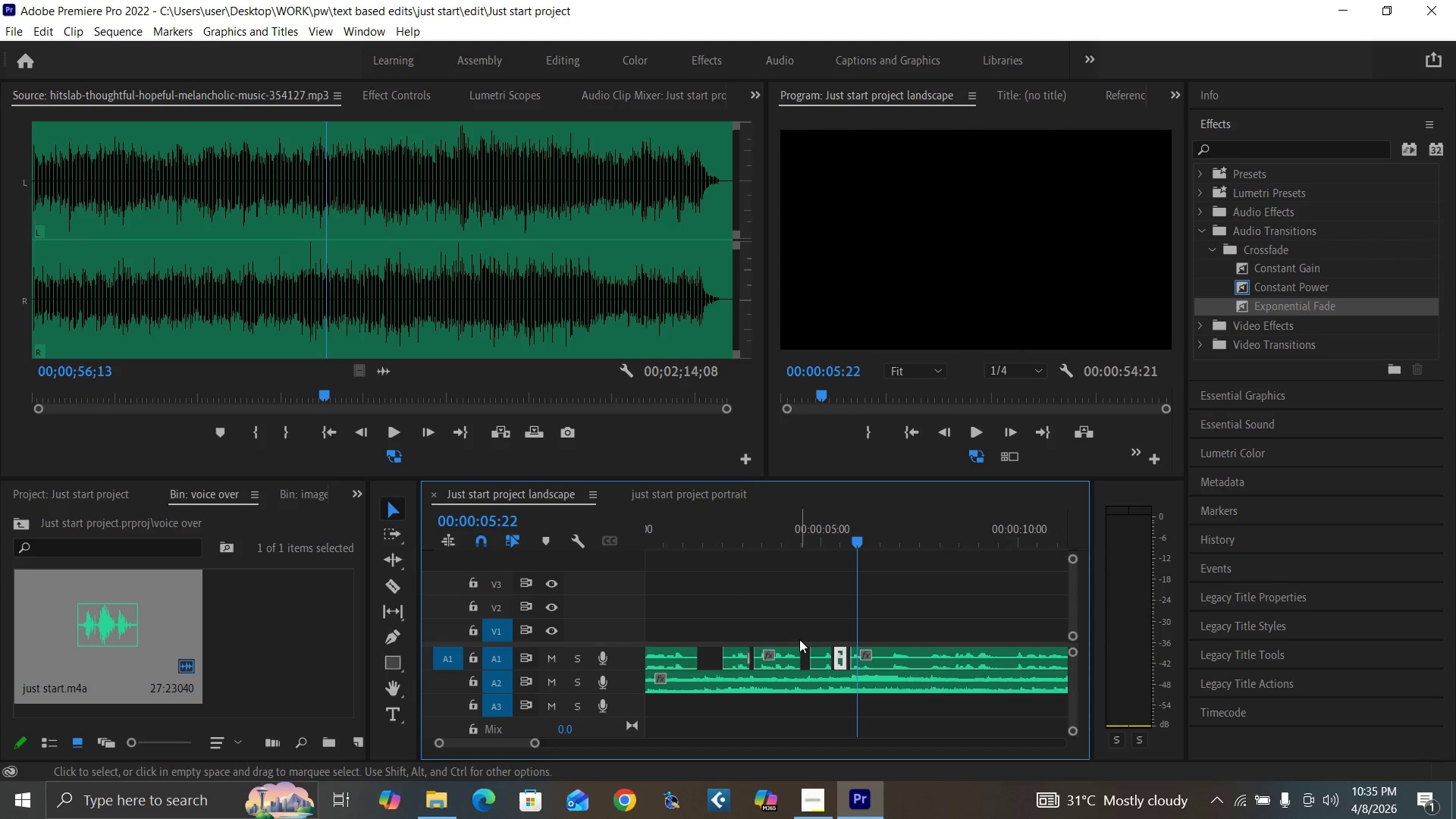 
key(Equal)
 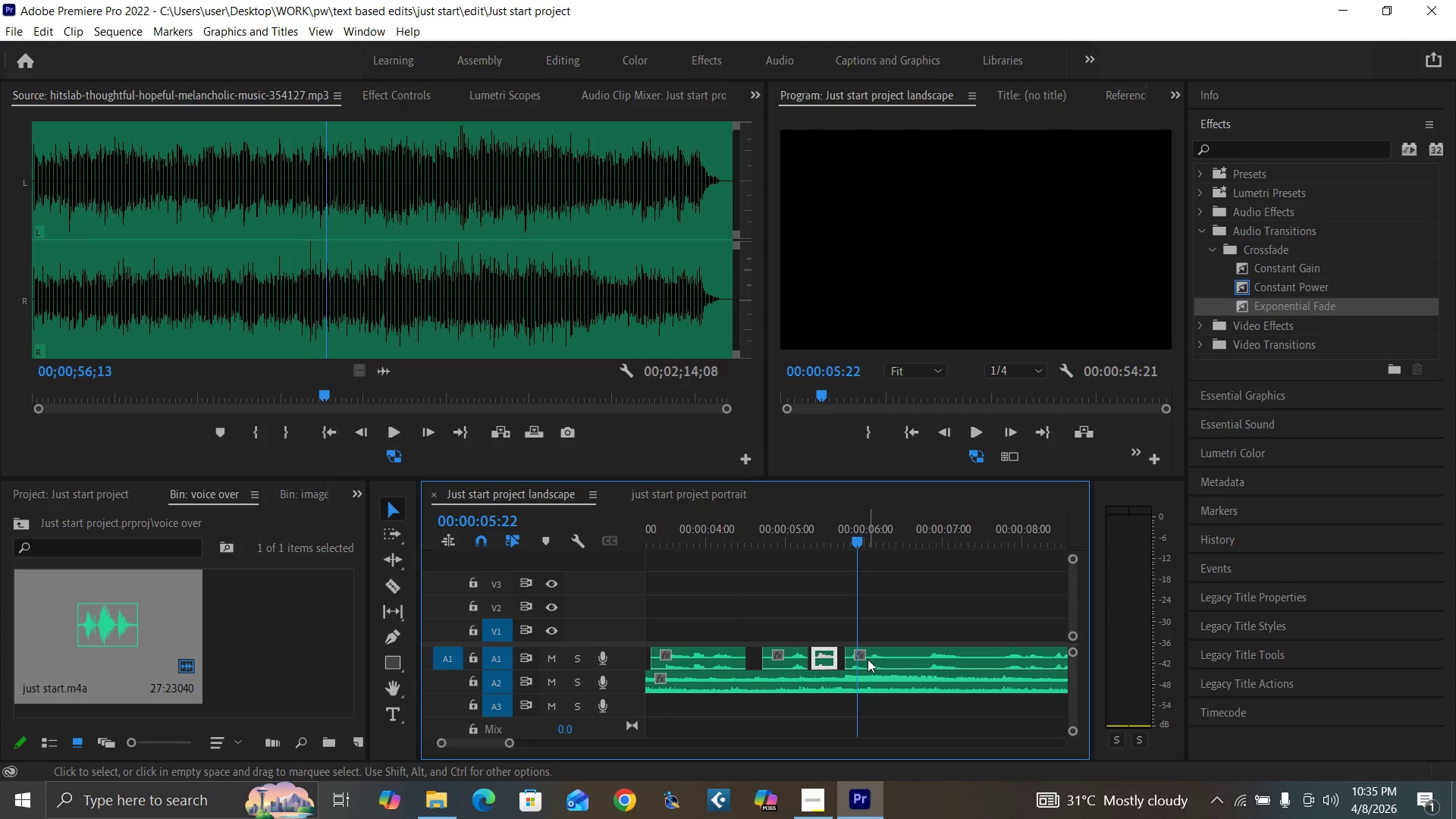 
key(Equal)
 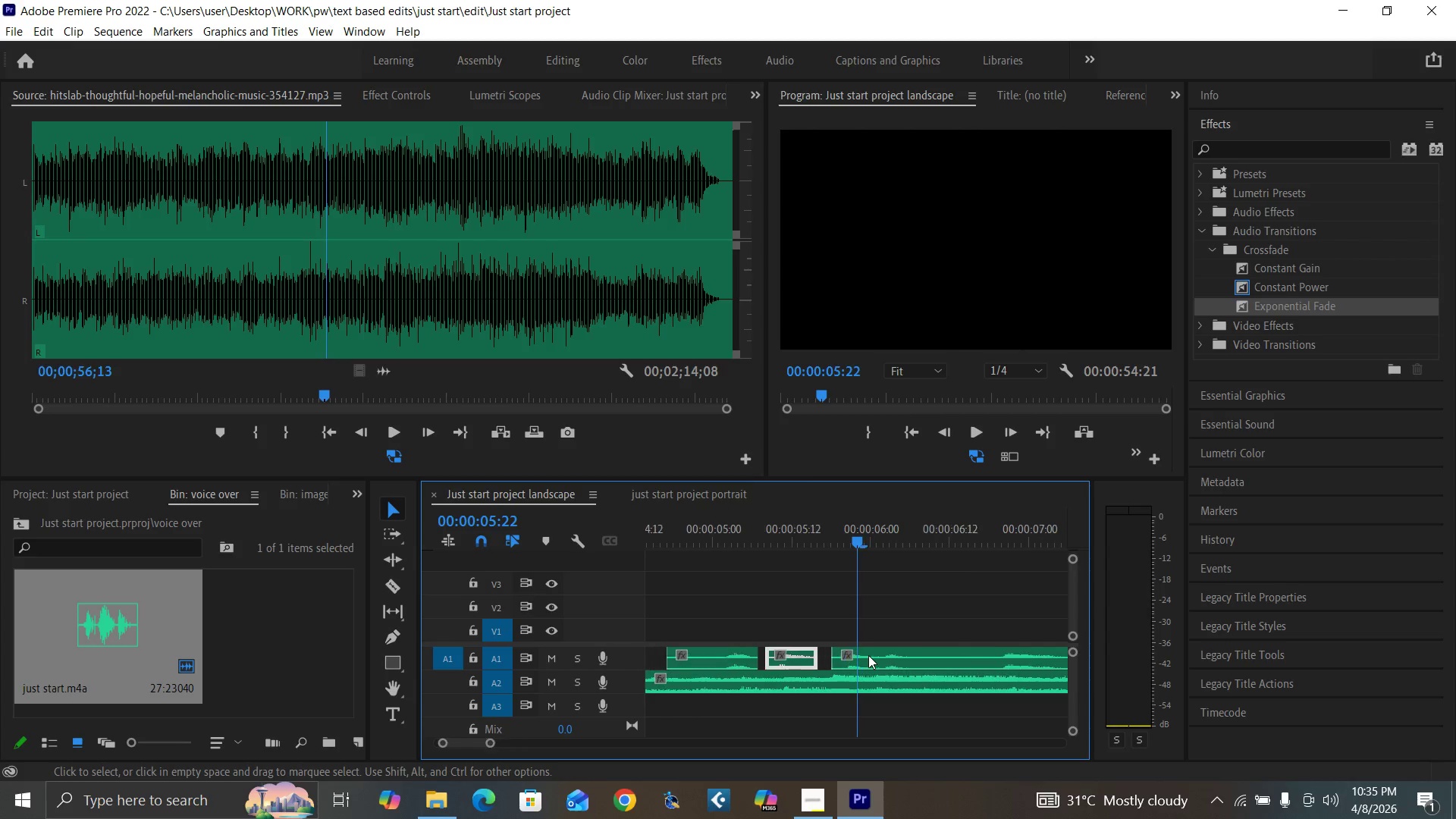 
key(Equal)
 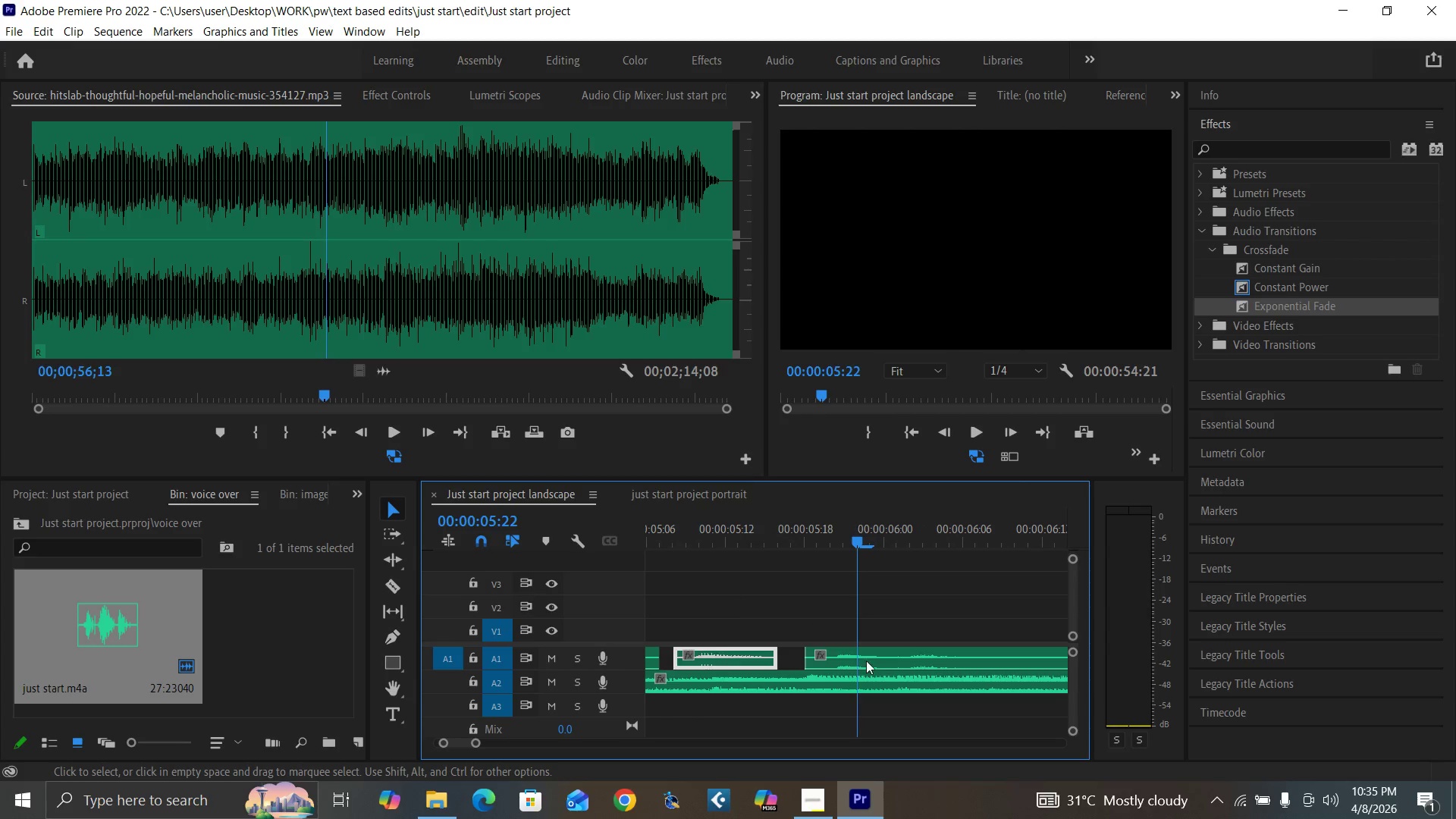 
left_click_drag(start_coordinate=[873, 659], to_coordinate=[885, 657])
 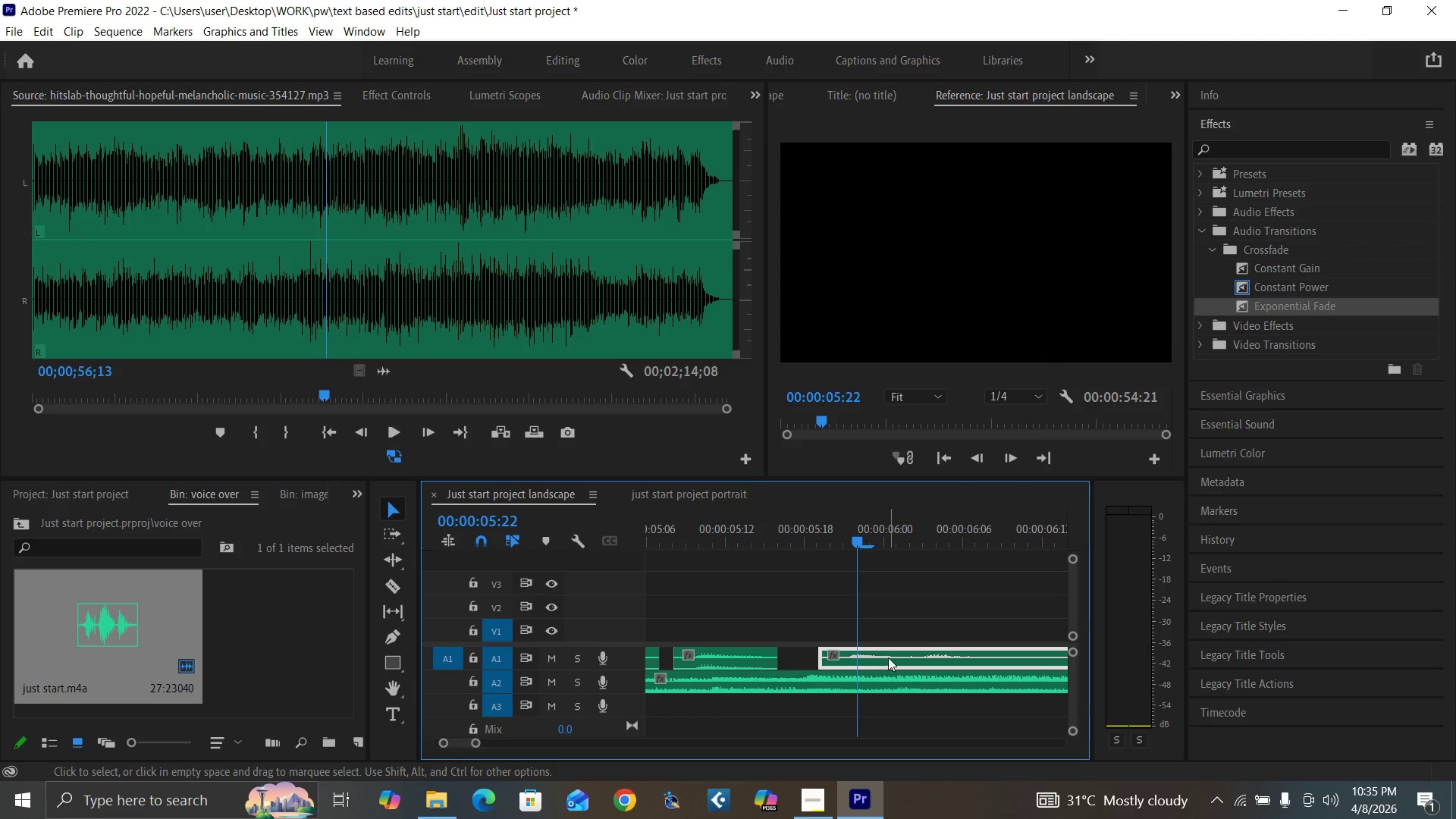 
left_click_drag(start_coordinate=[888, 656], to_coordinate=[900, 659])
 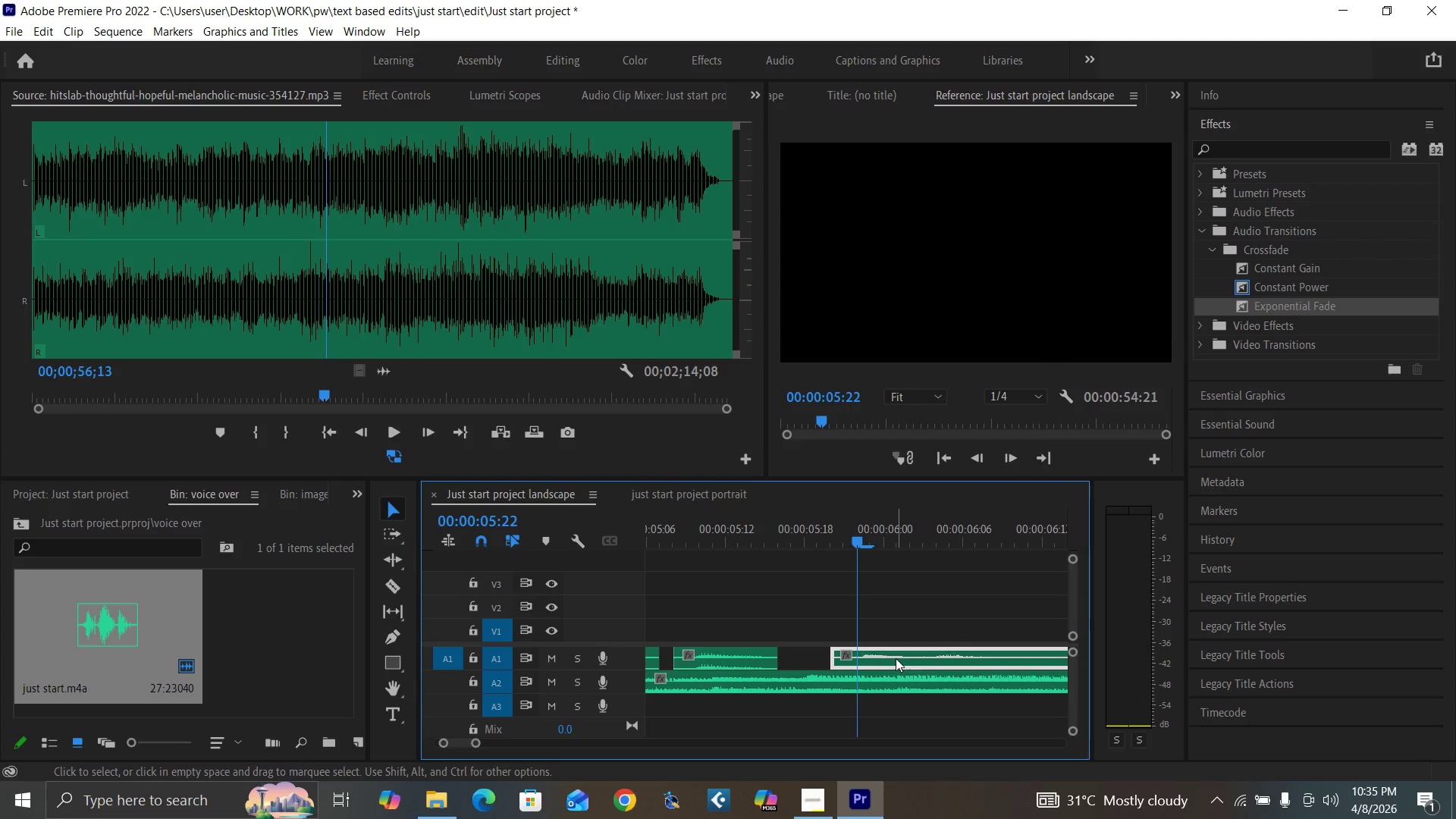 
key(Minus)
 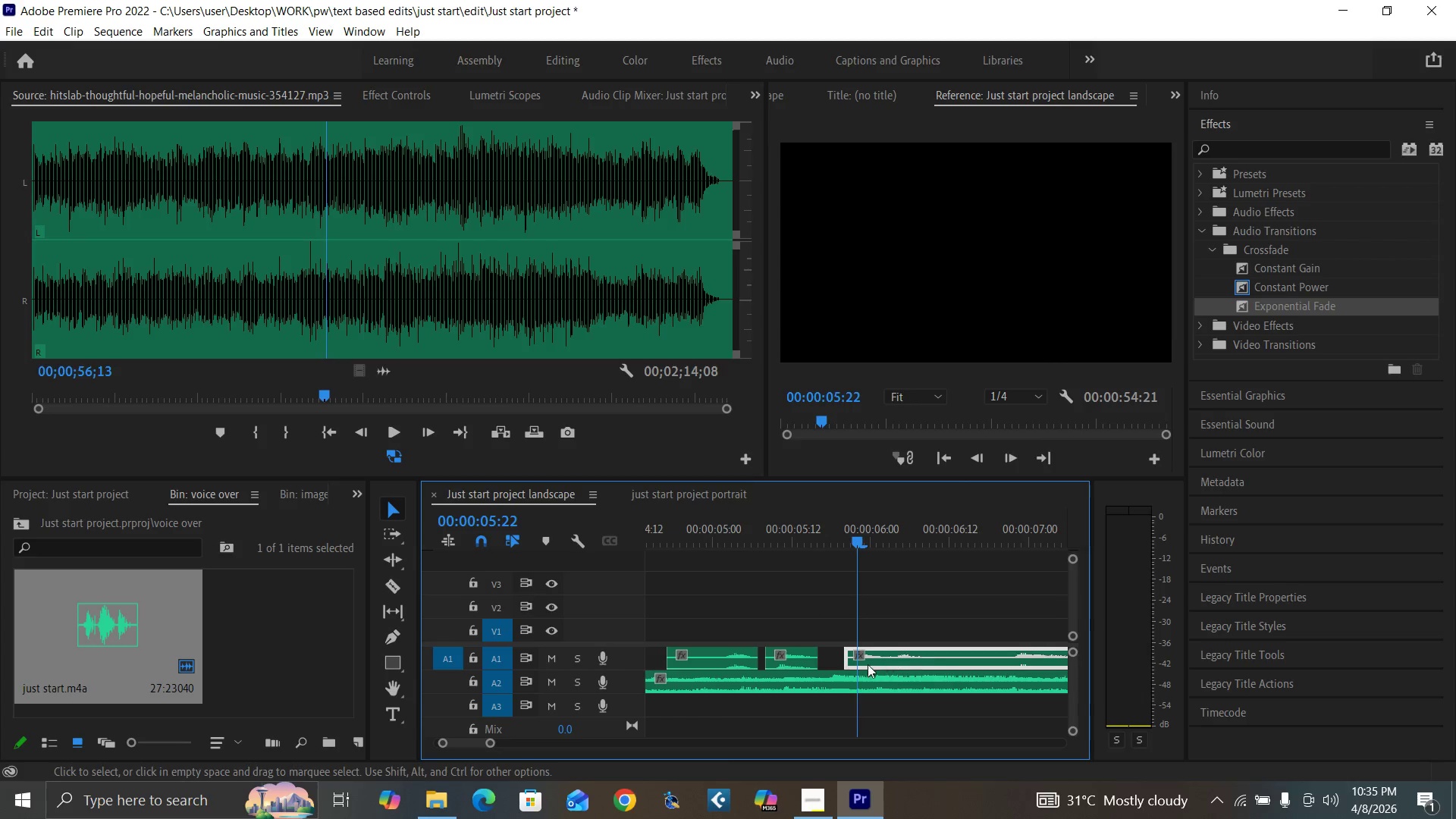 
key(Minus)
 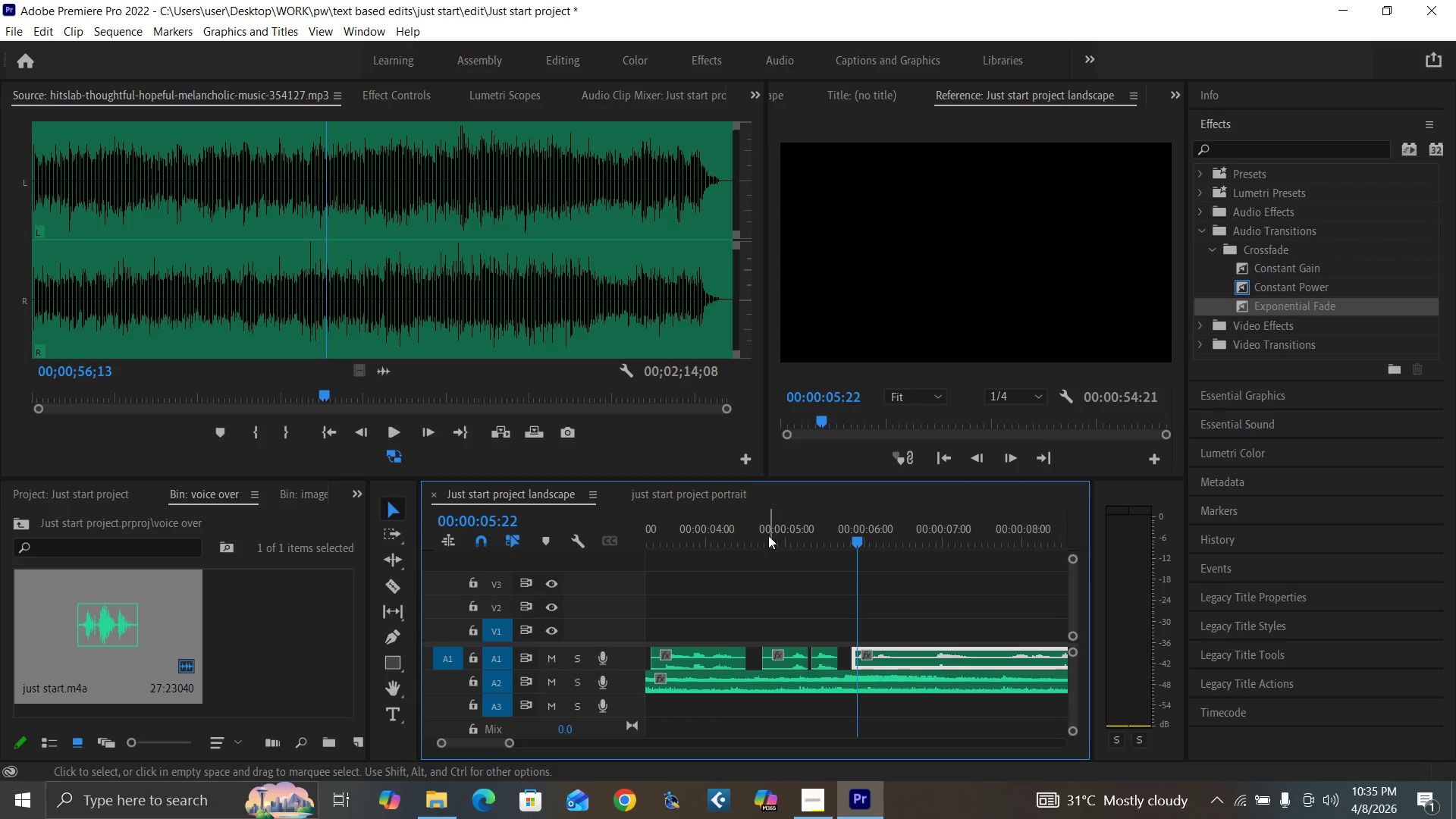 
left_click([766, 532])
 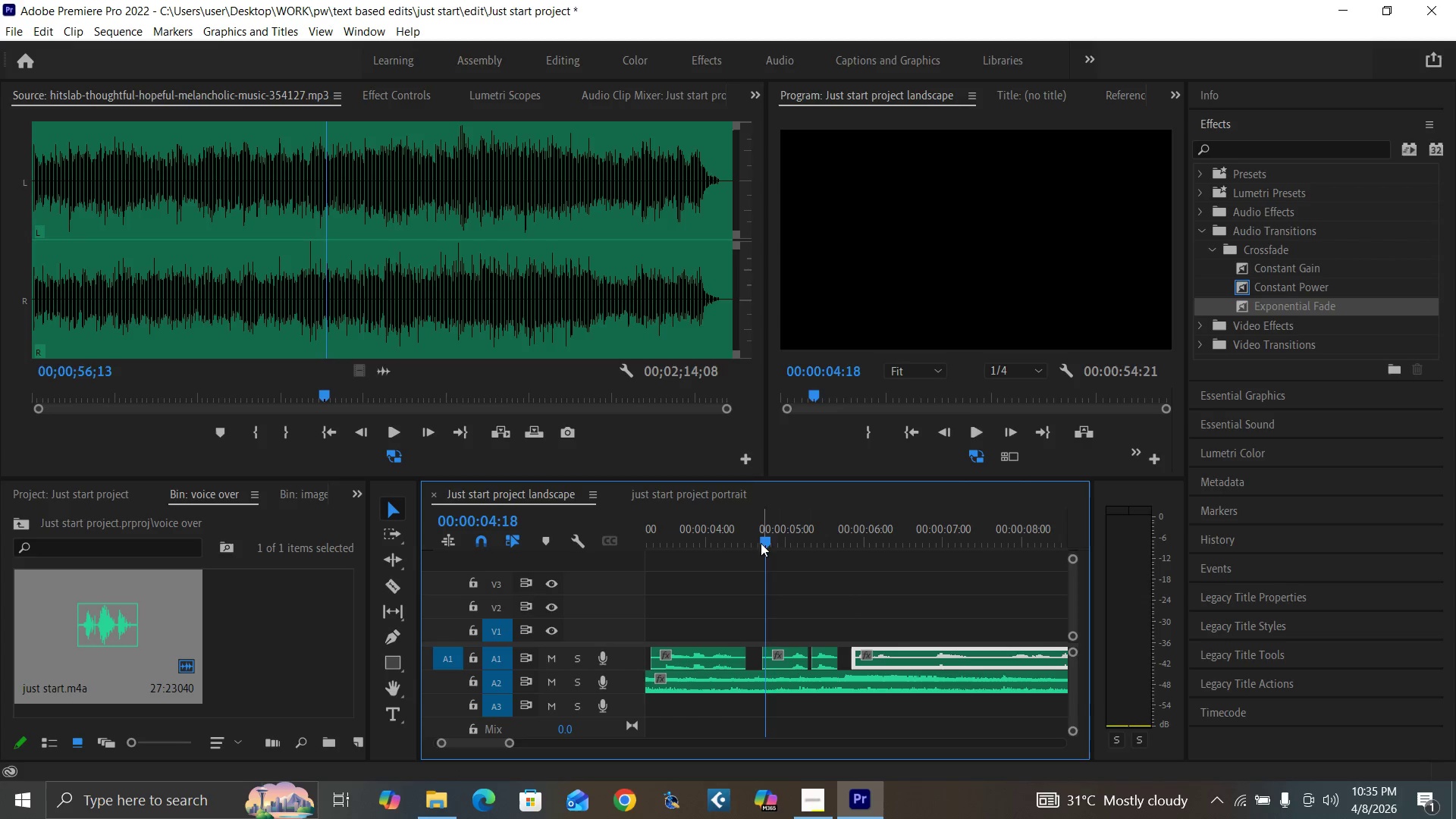 
key(Space)
 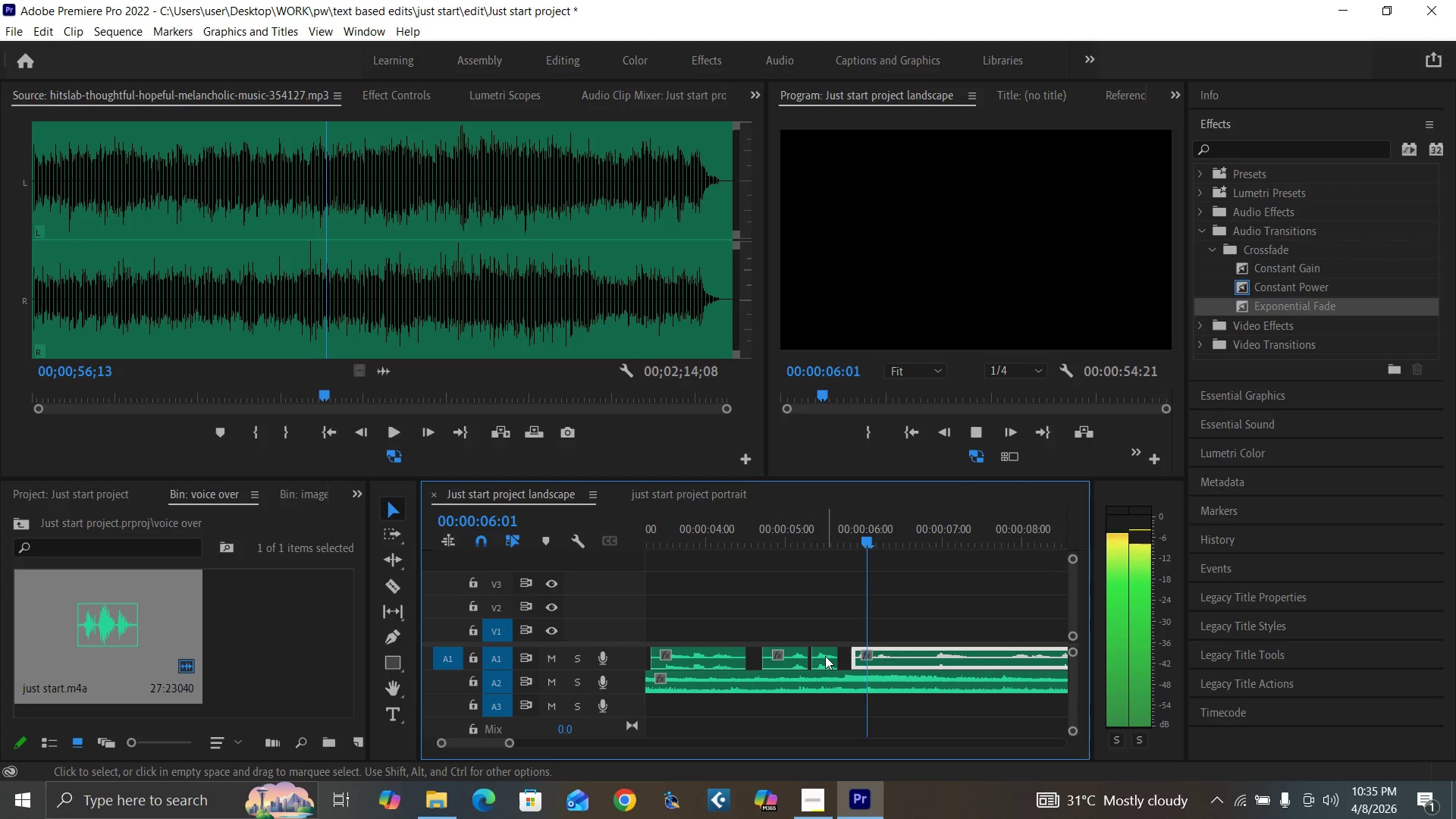 
key(Space)
 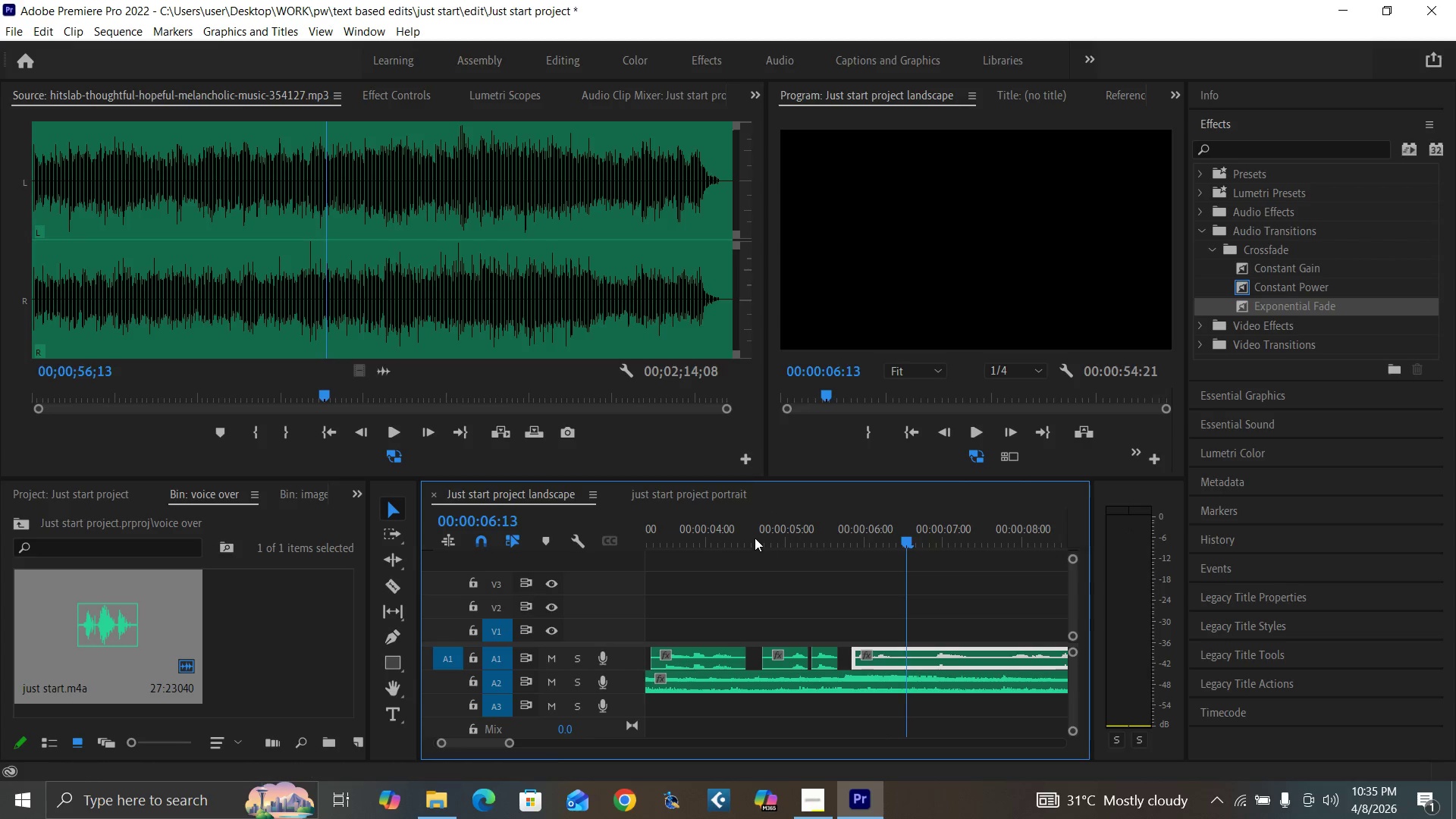 
left_click([750, 535])
 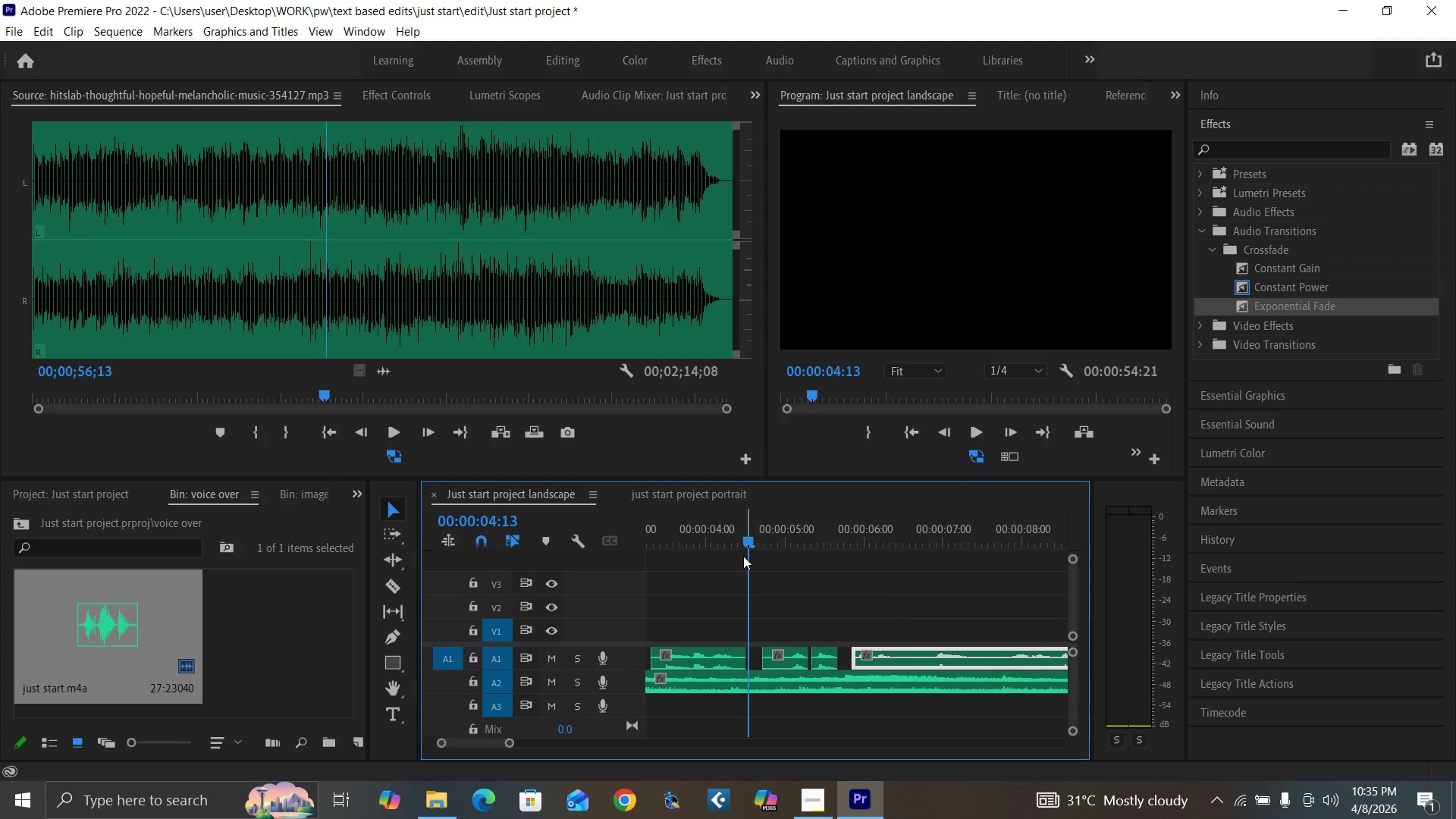 
key(Space)
 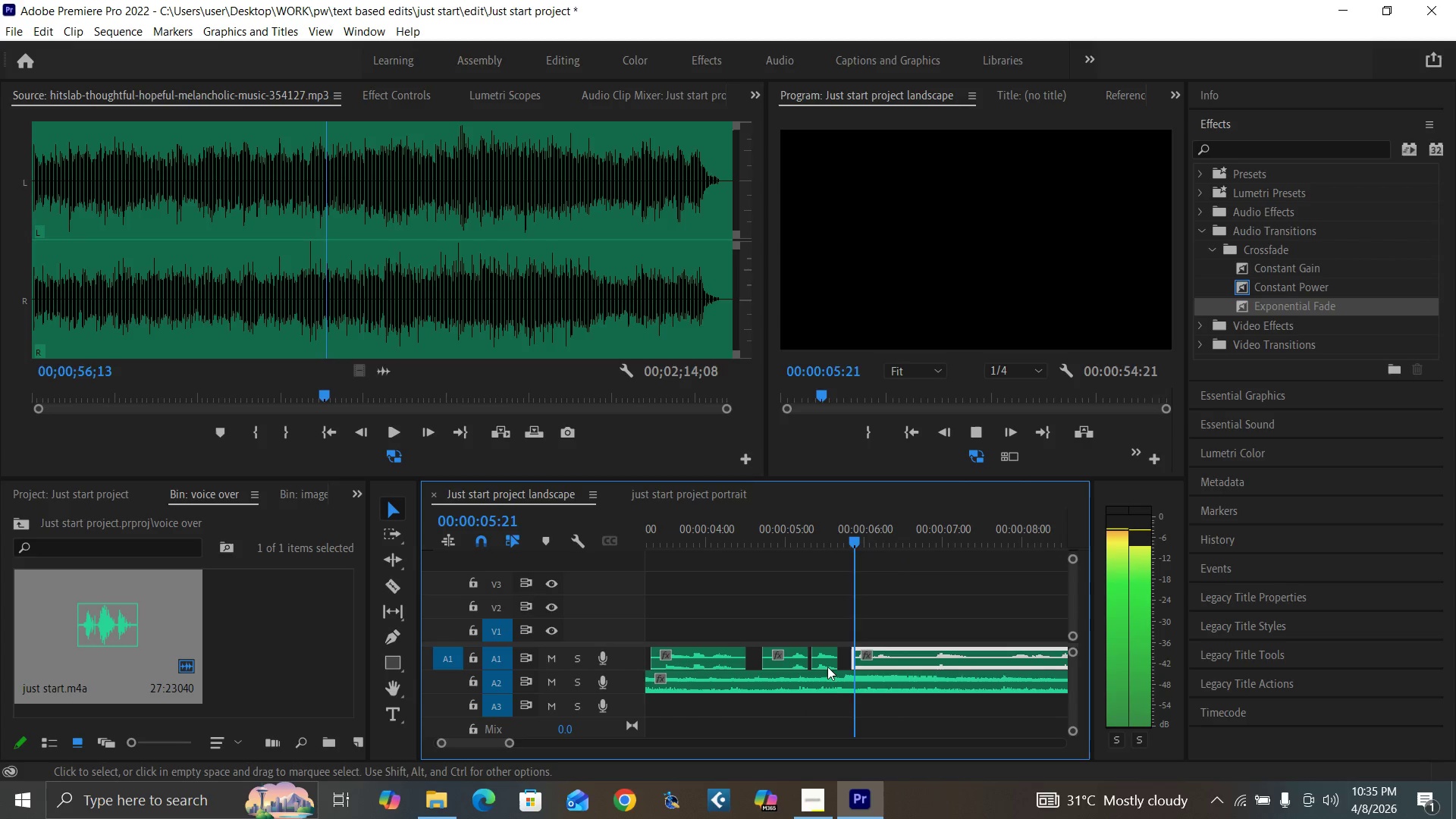 
key(Space)
 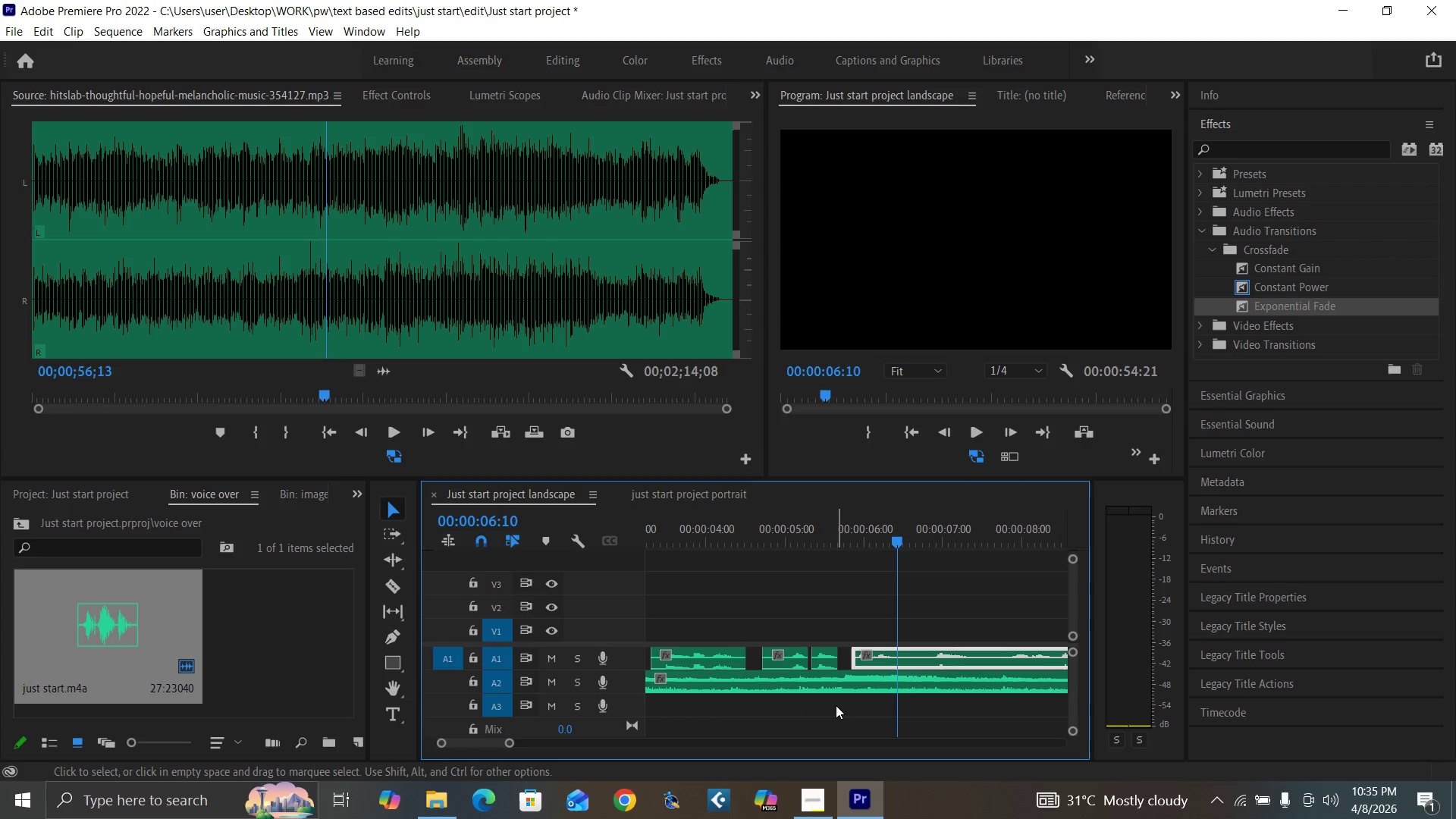 
key(Control+Z)
 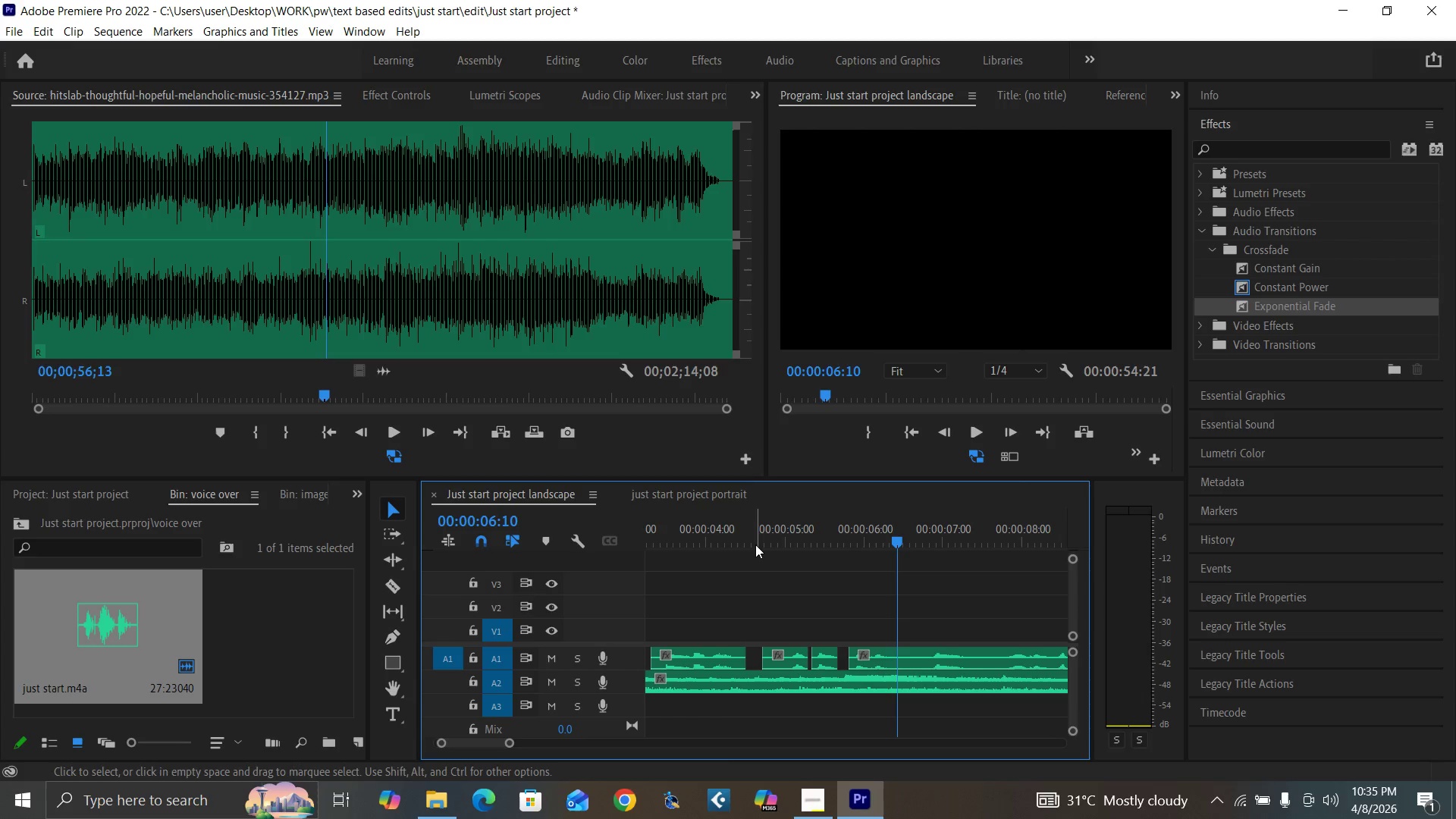 
left_click([755, 544])
 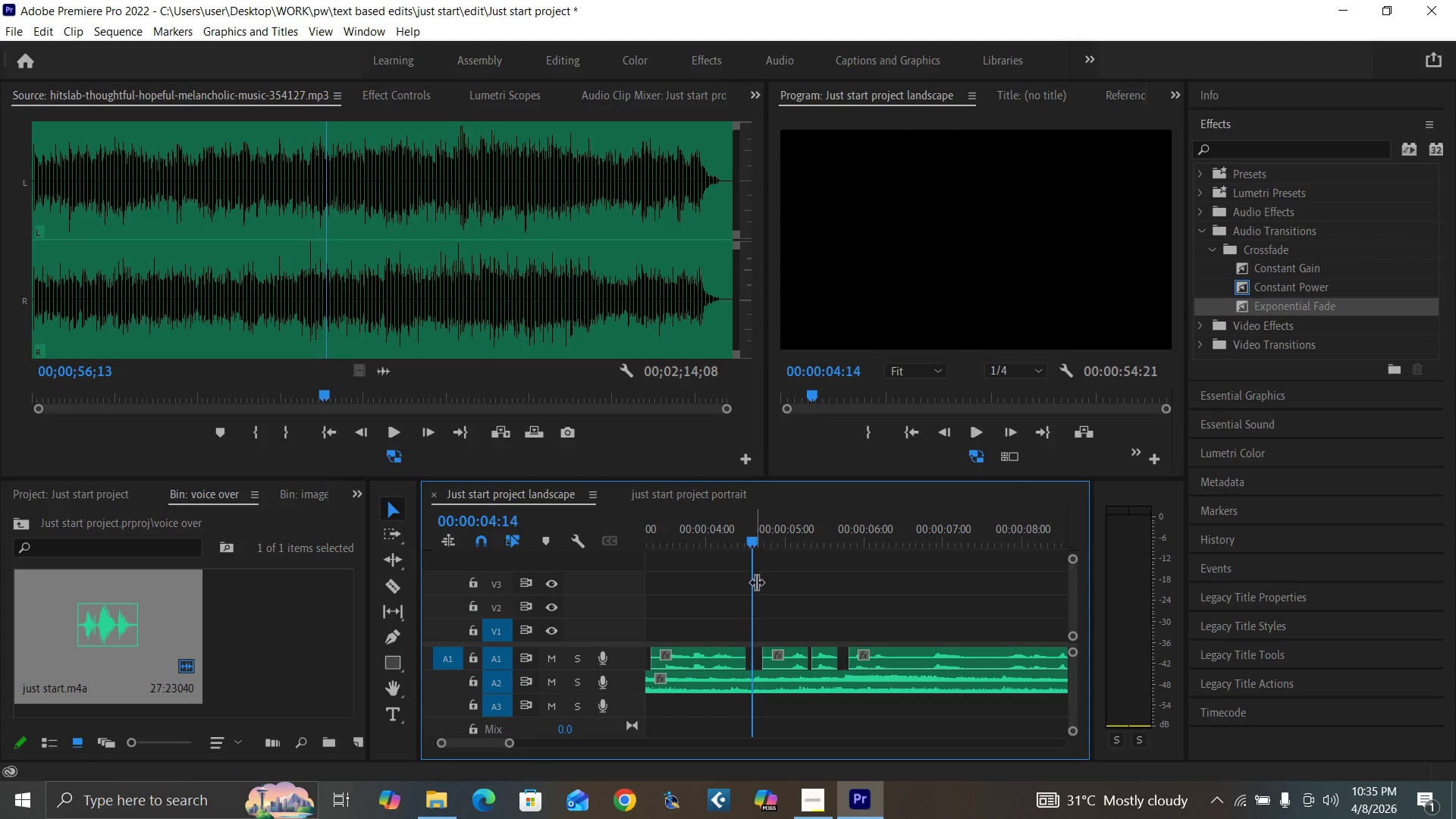 
key(Space)
 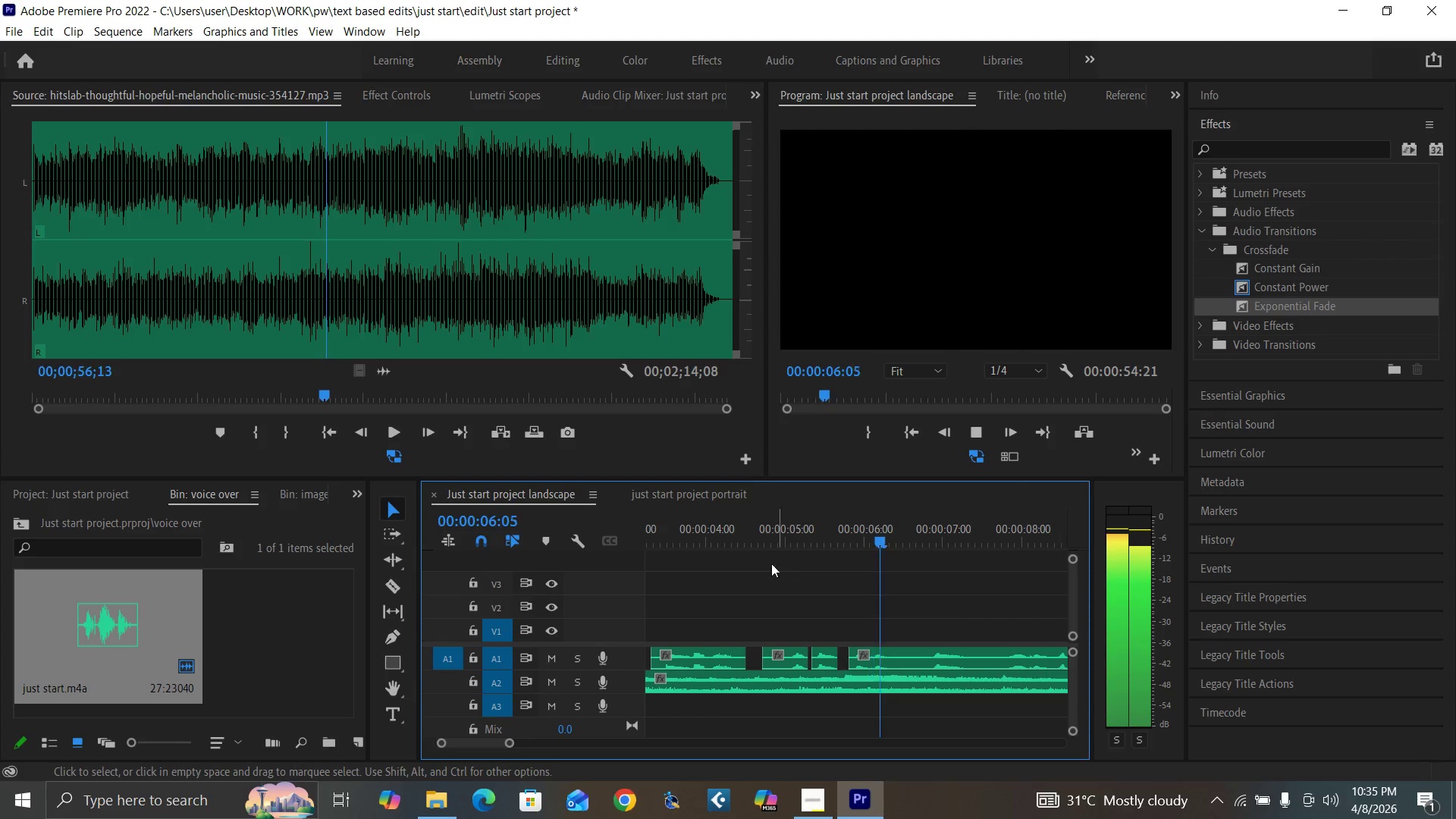 
left_click([745, 539])
 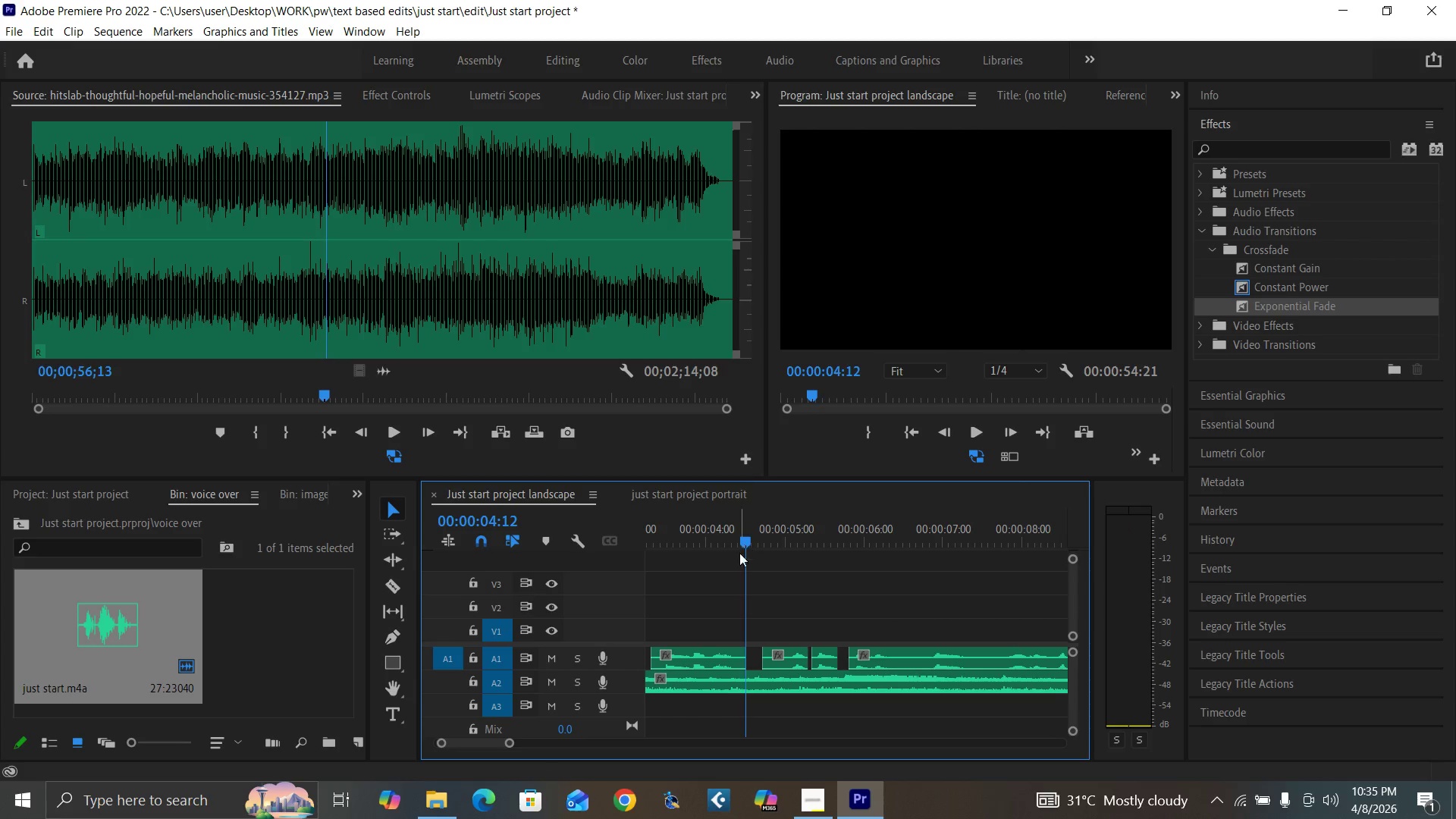 
key(Space)
 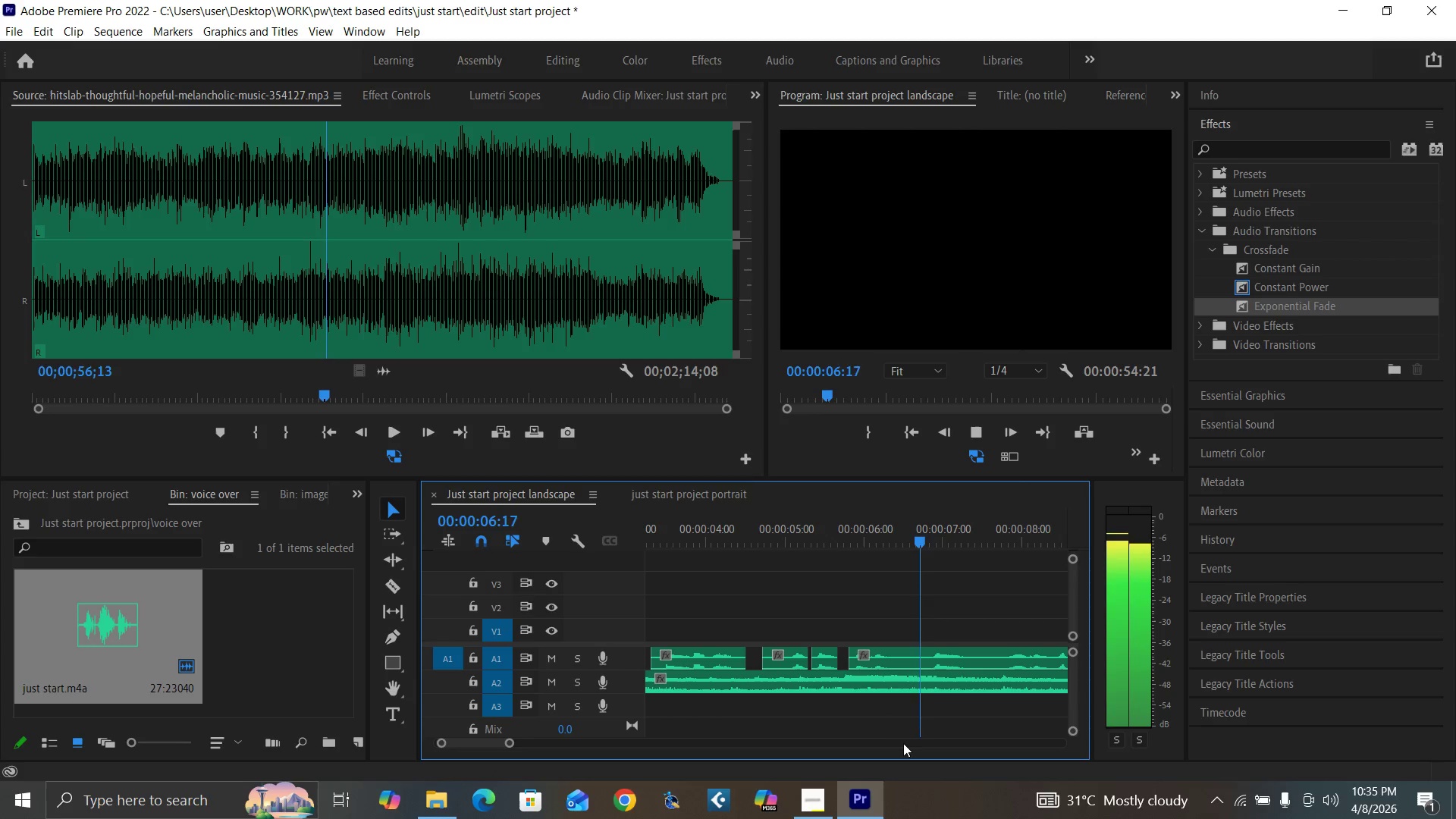 
key(Space)
 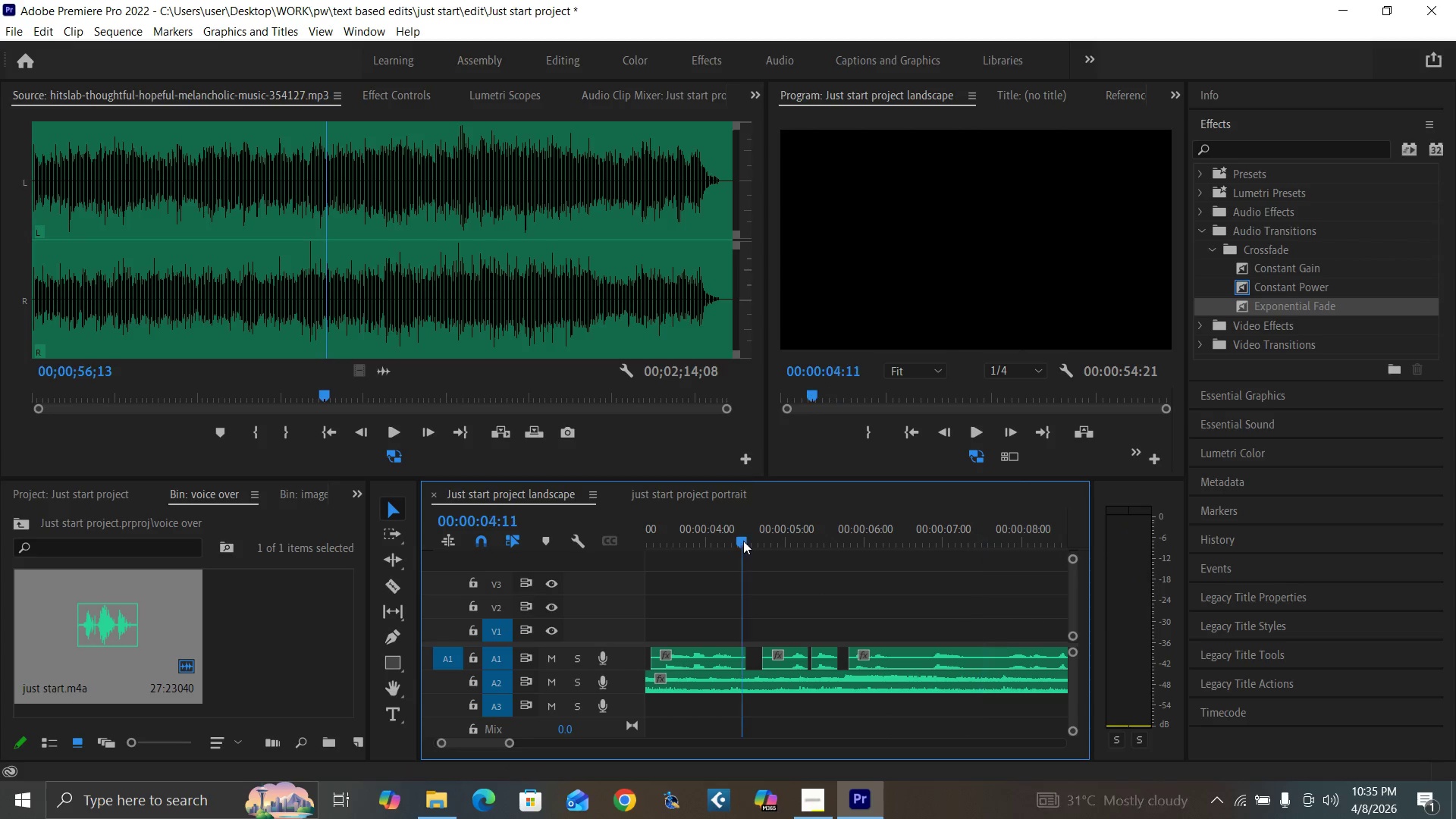 
key(Space)
 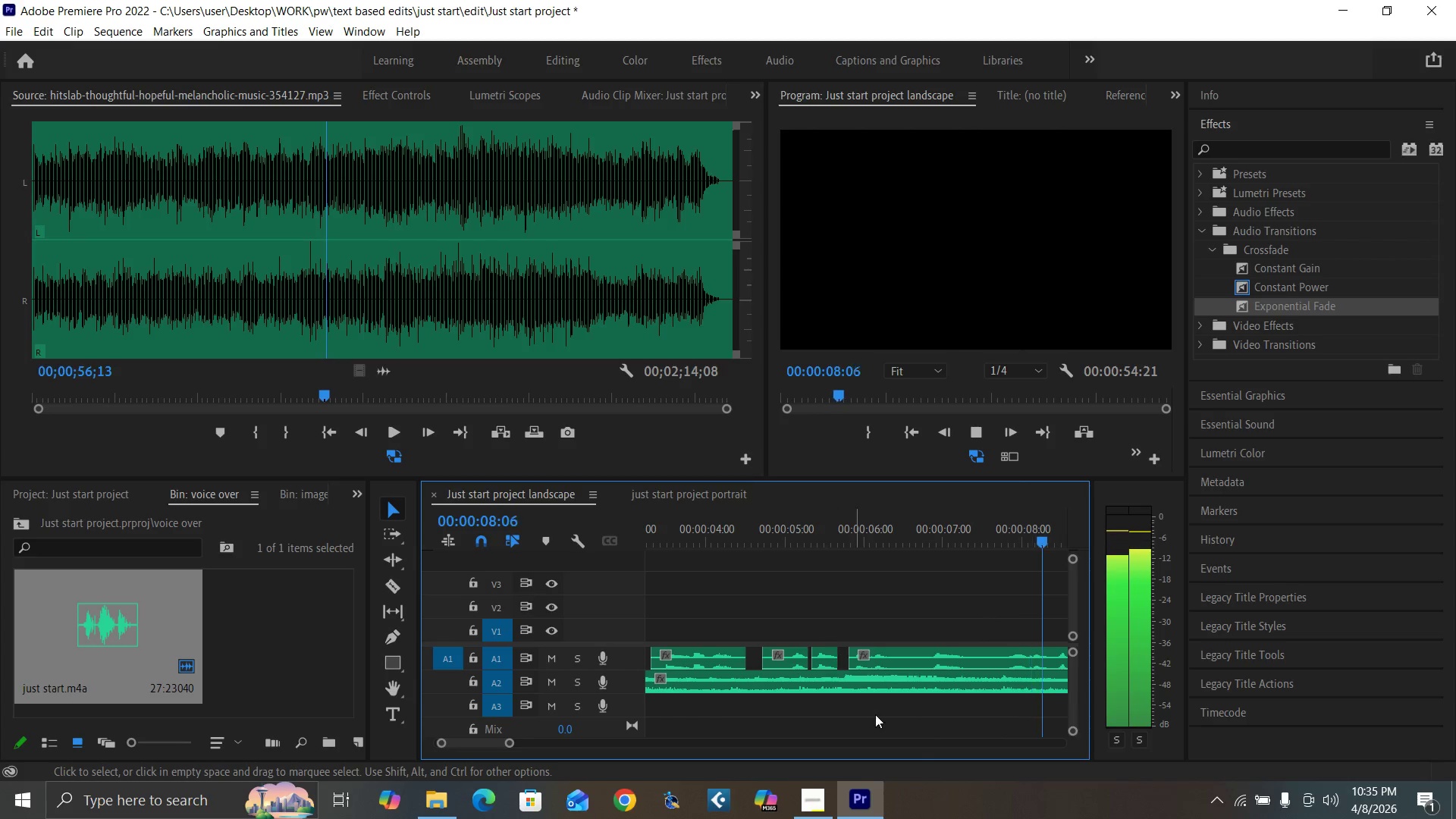 
wait(5.16)
 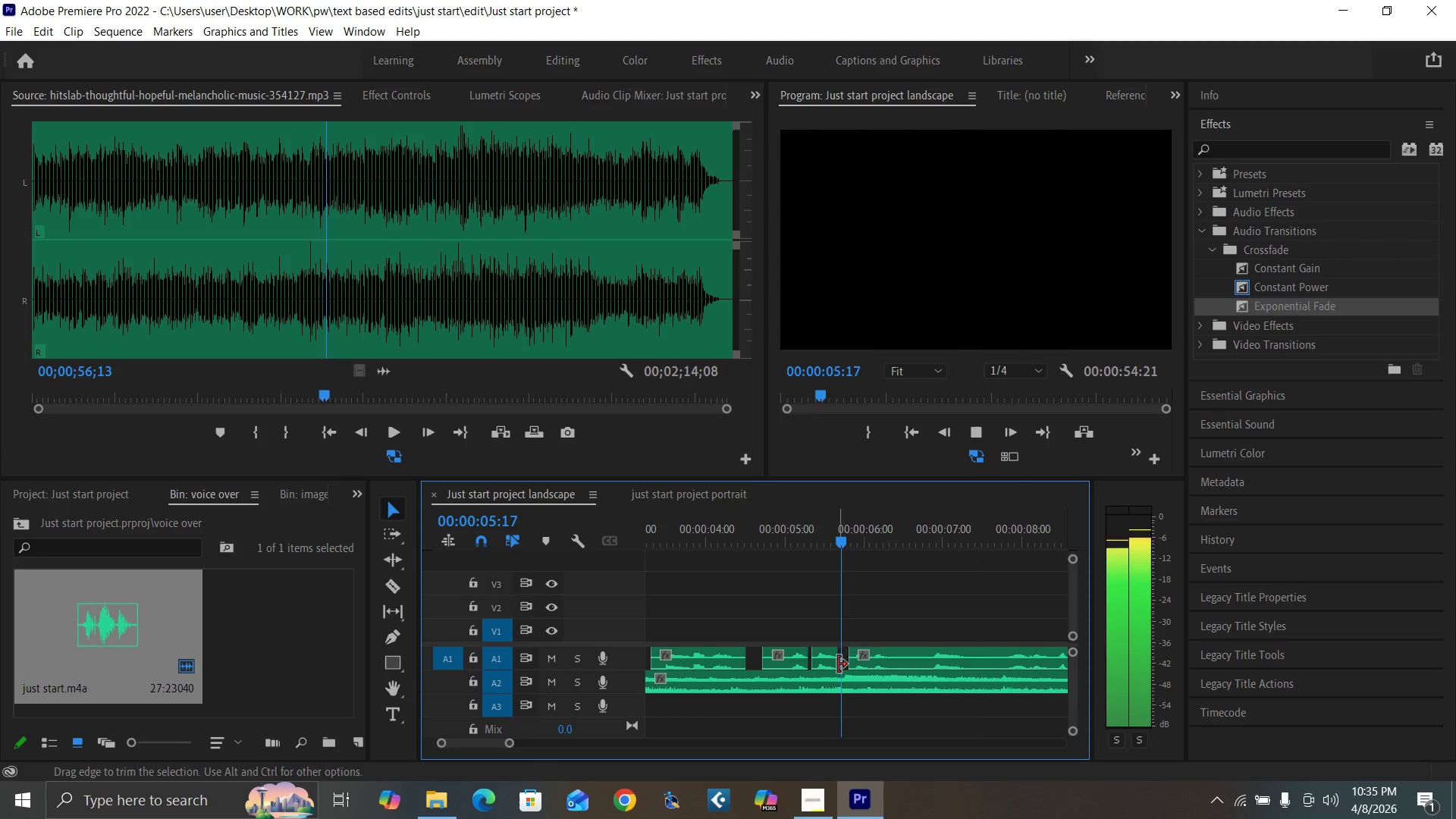 
key(Space)
 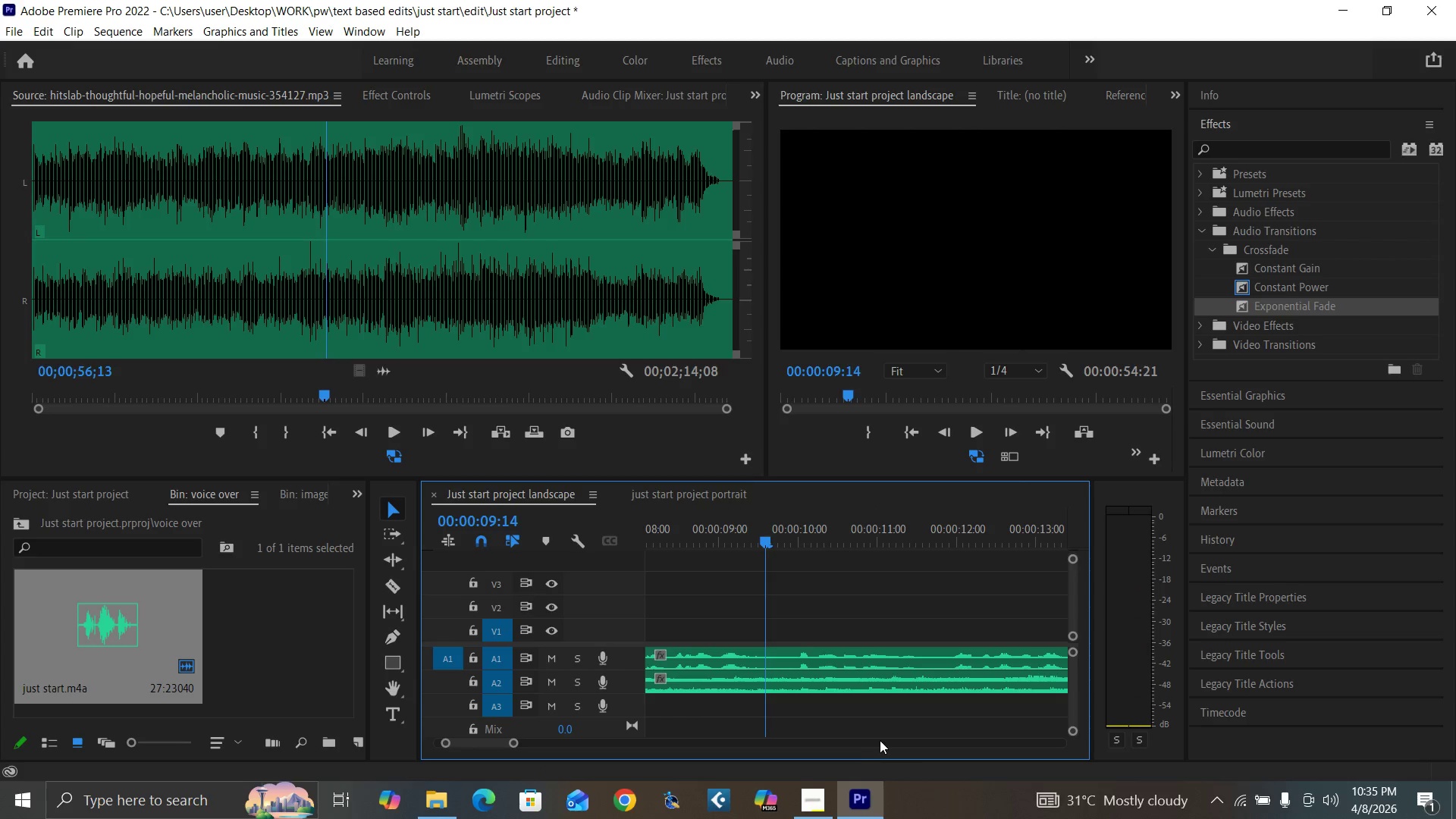 
key(Minus)
 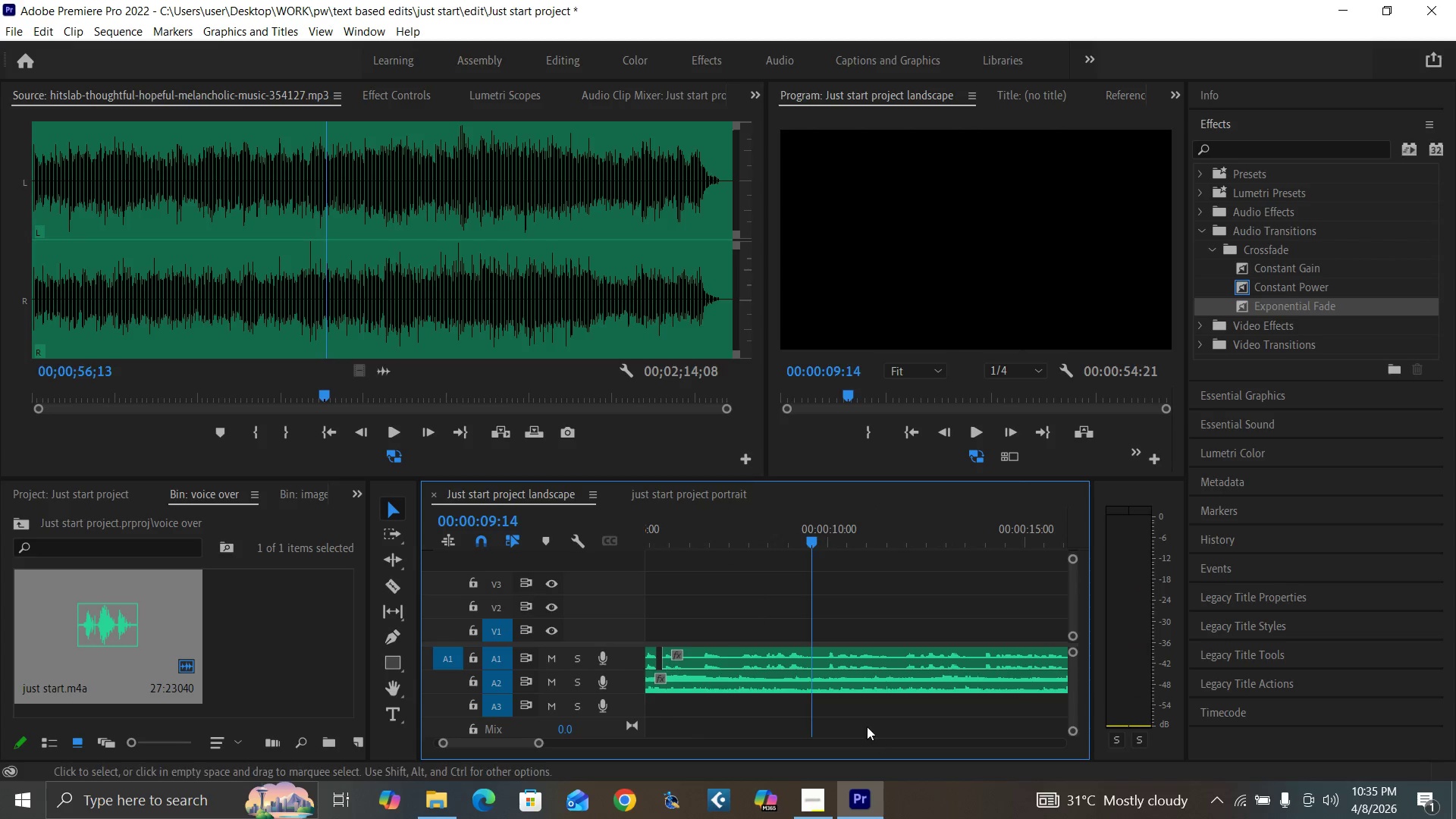 
key(Minus)
 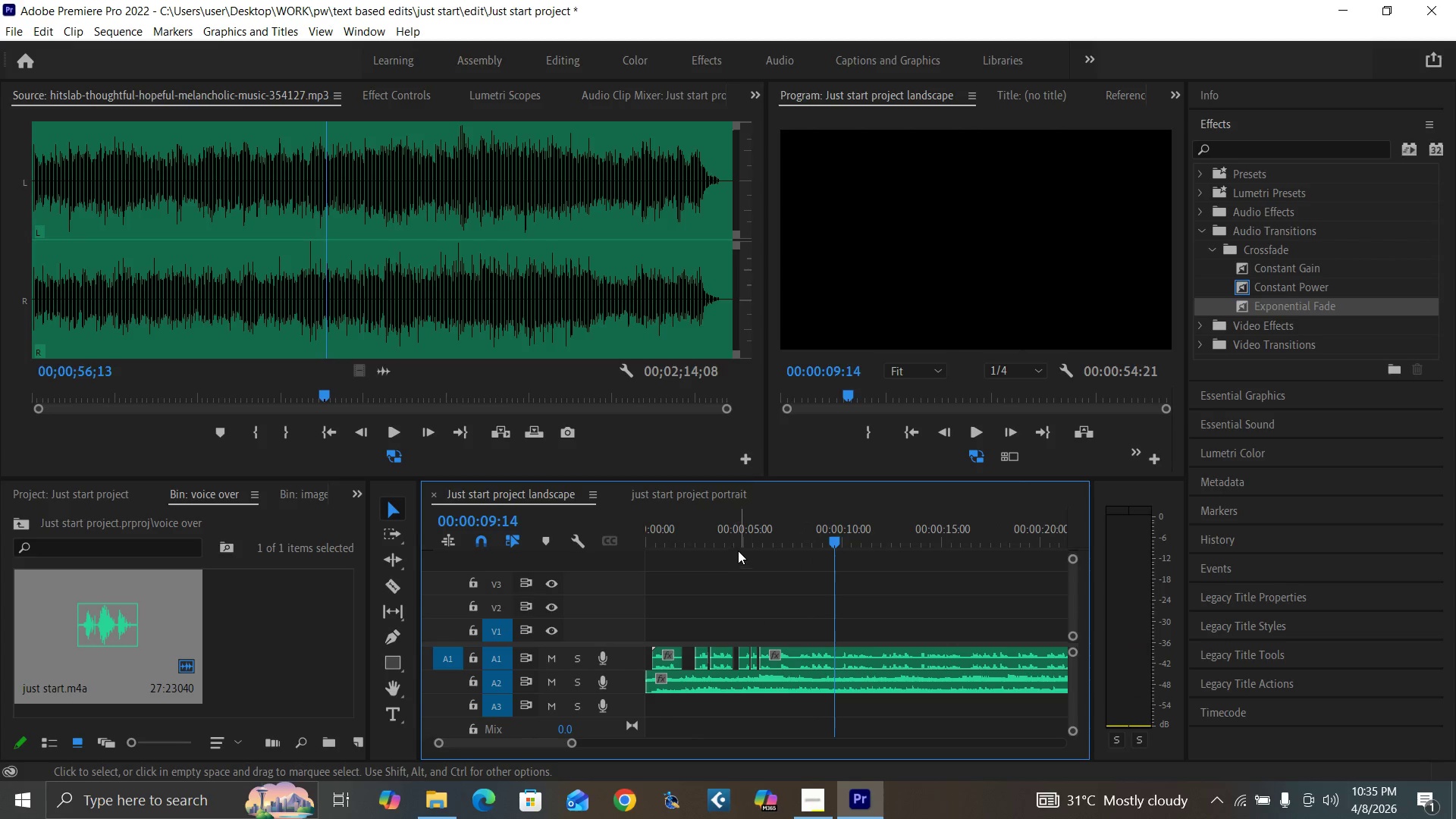 
left_click([733, 544])
 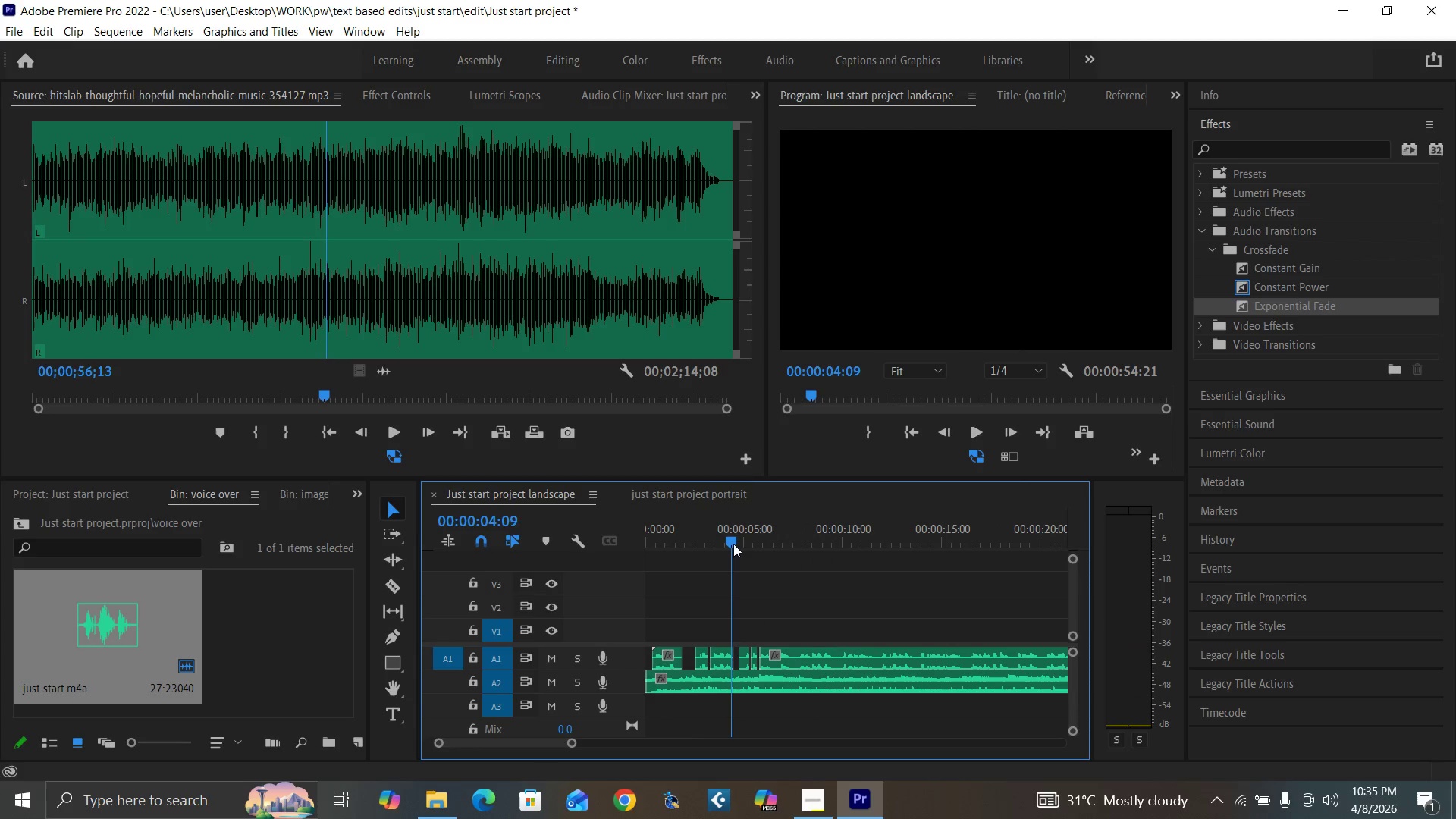 
key(Space)
 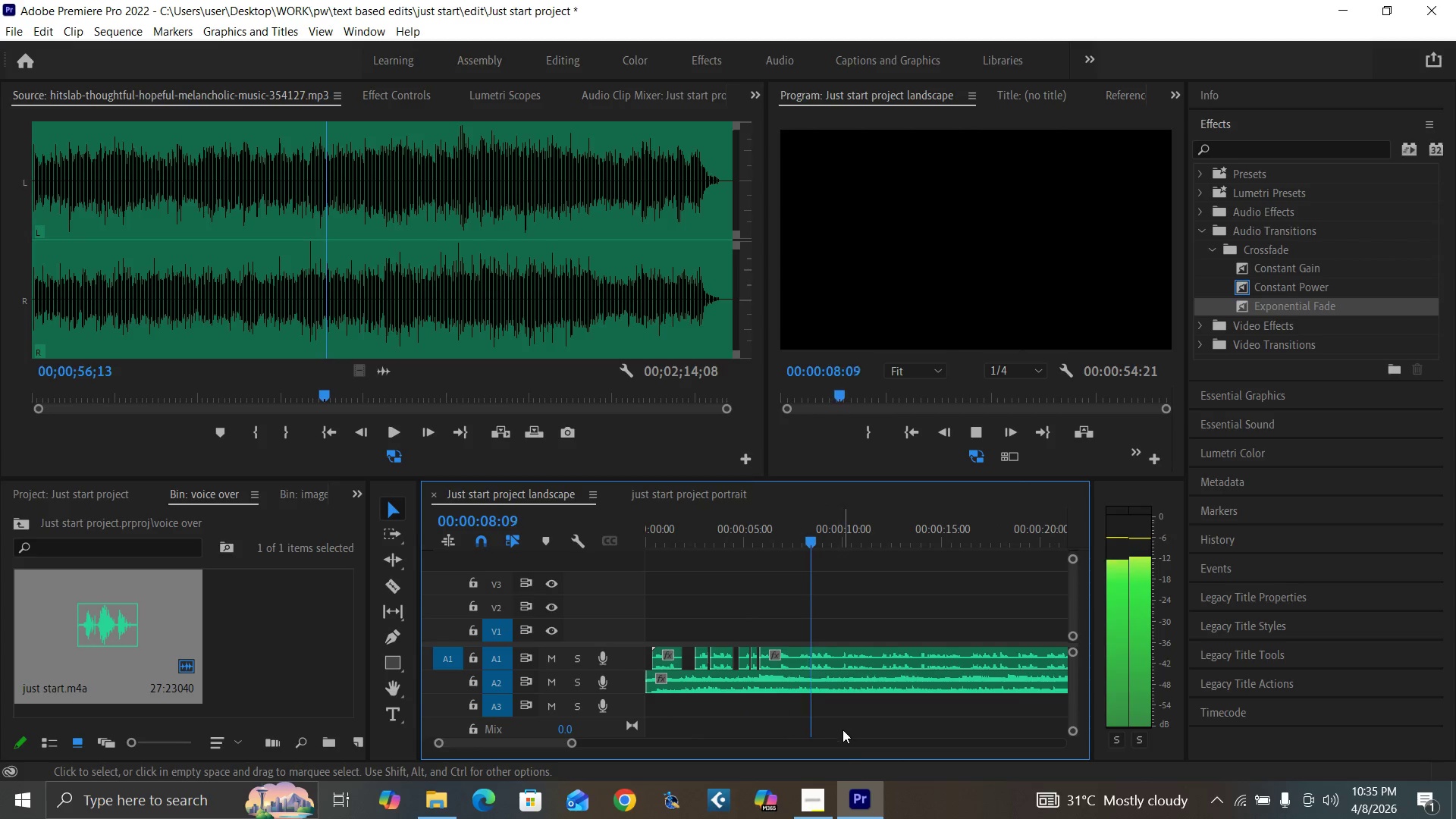 
wait(5.44)
 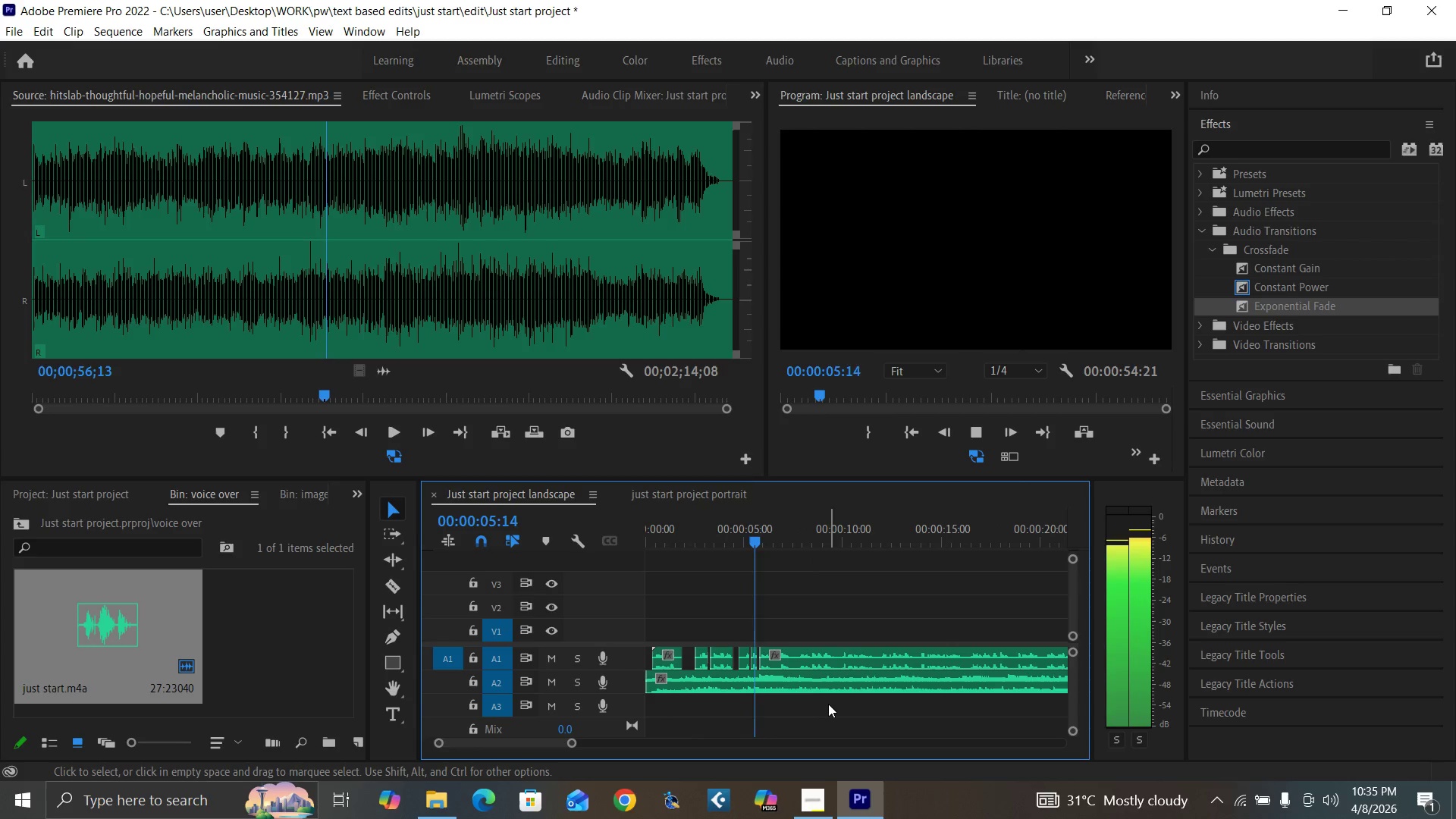 
key(Space)
 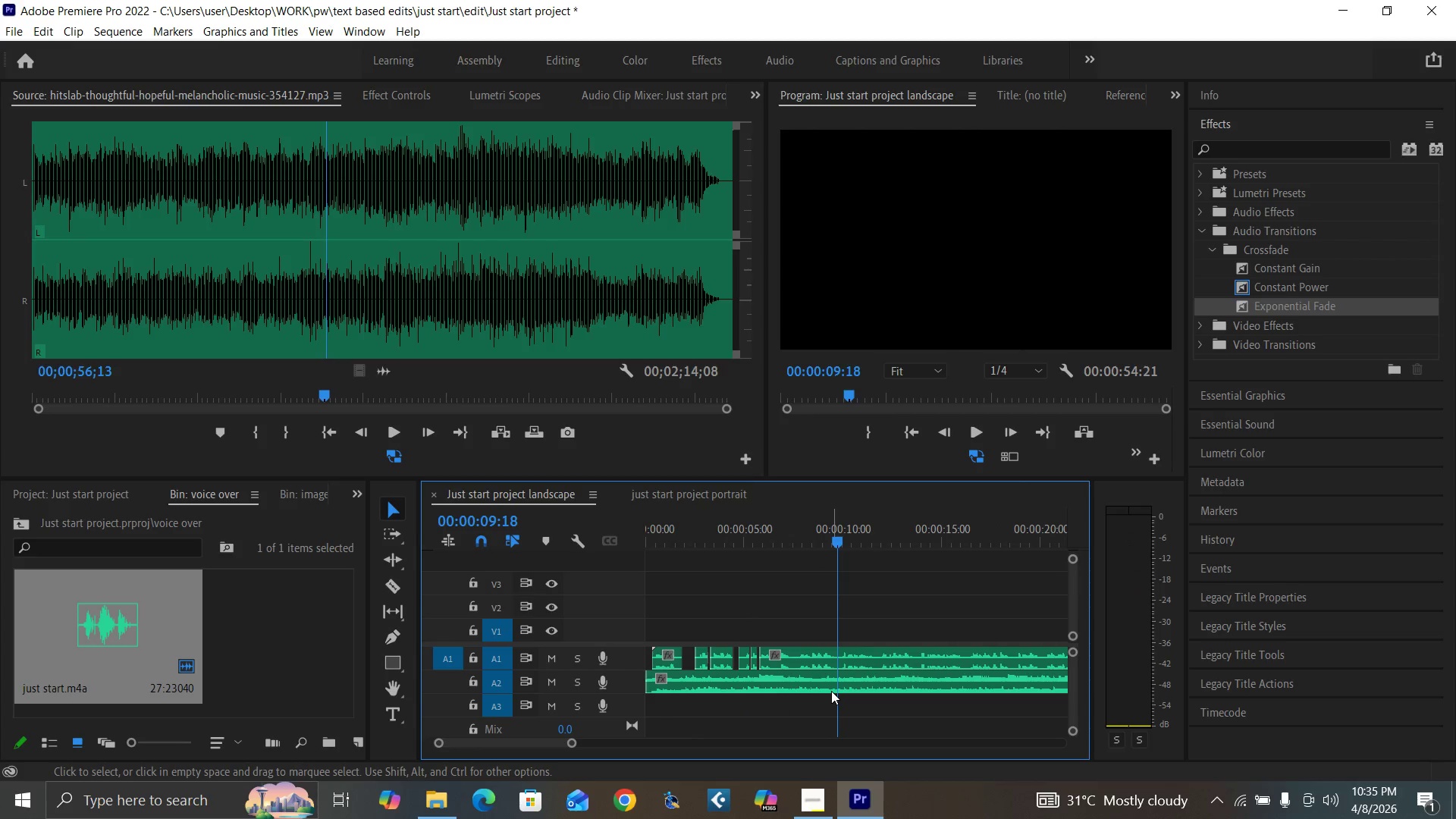 
key(C)
 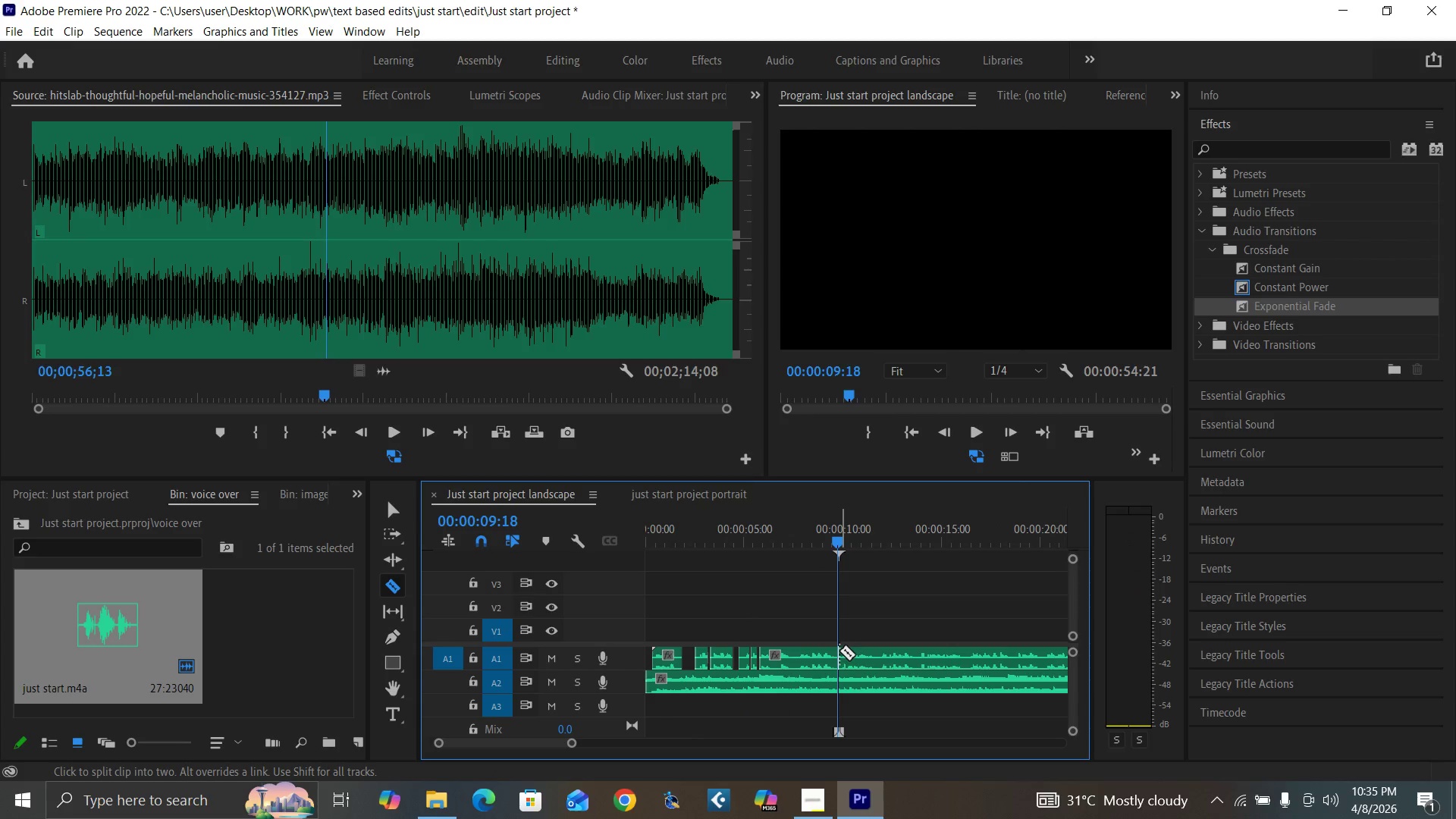 
left_click([839, 651])
 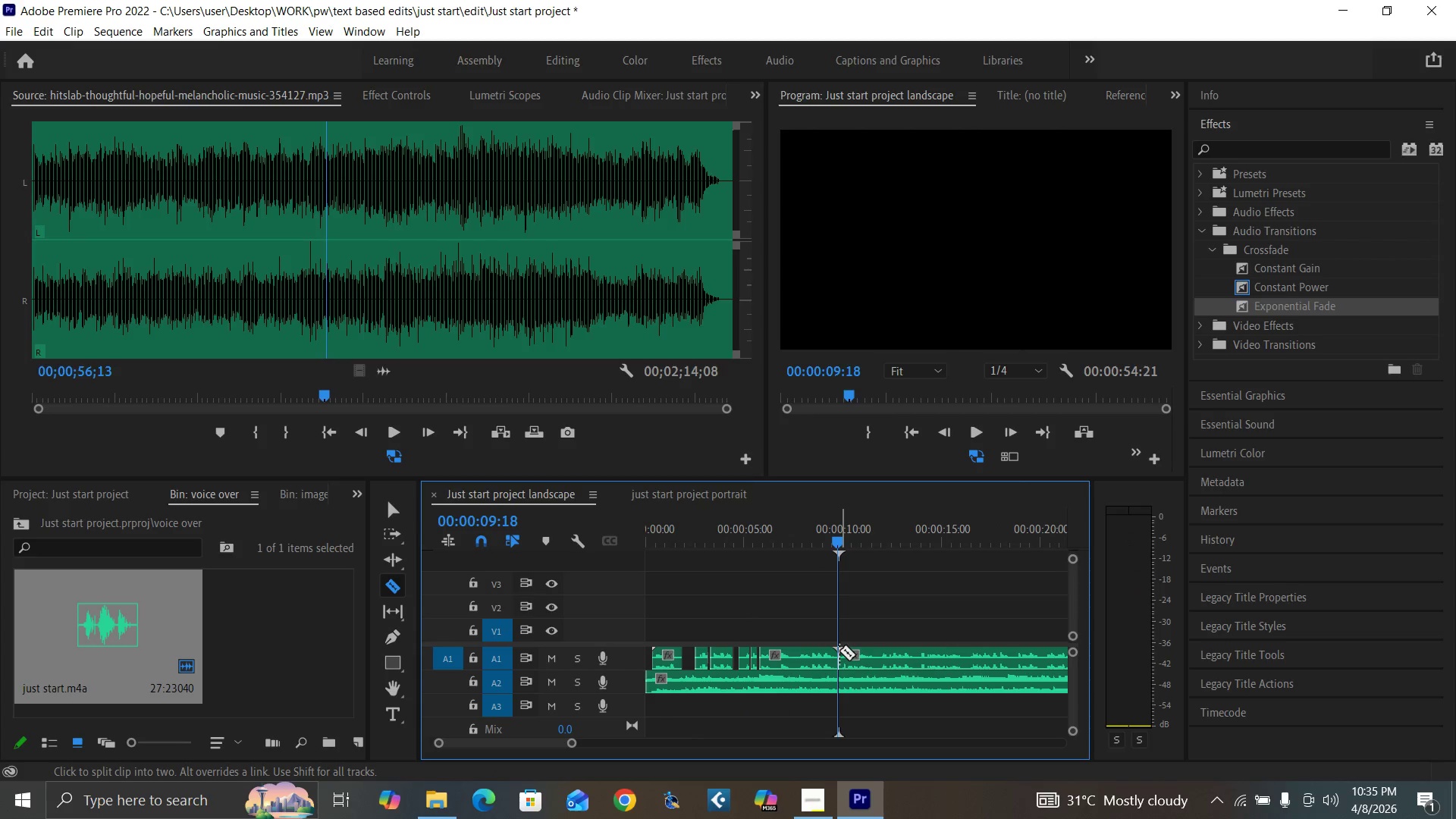 
key(V)
 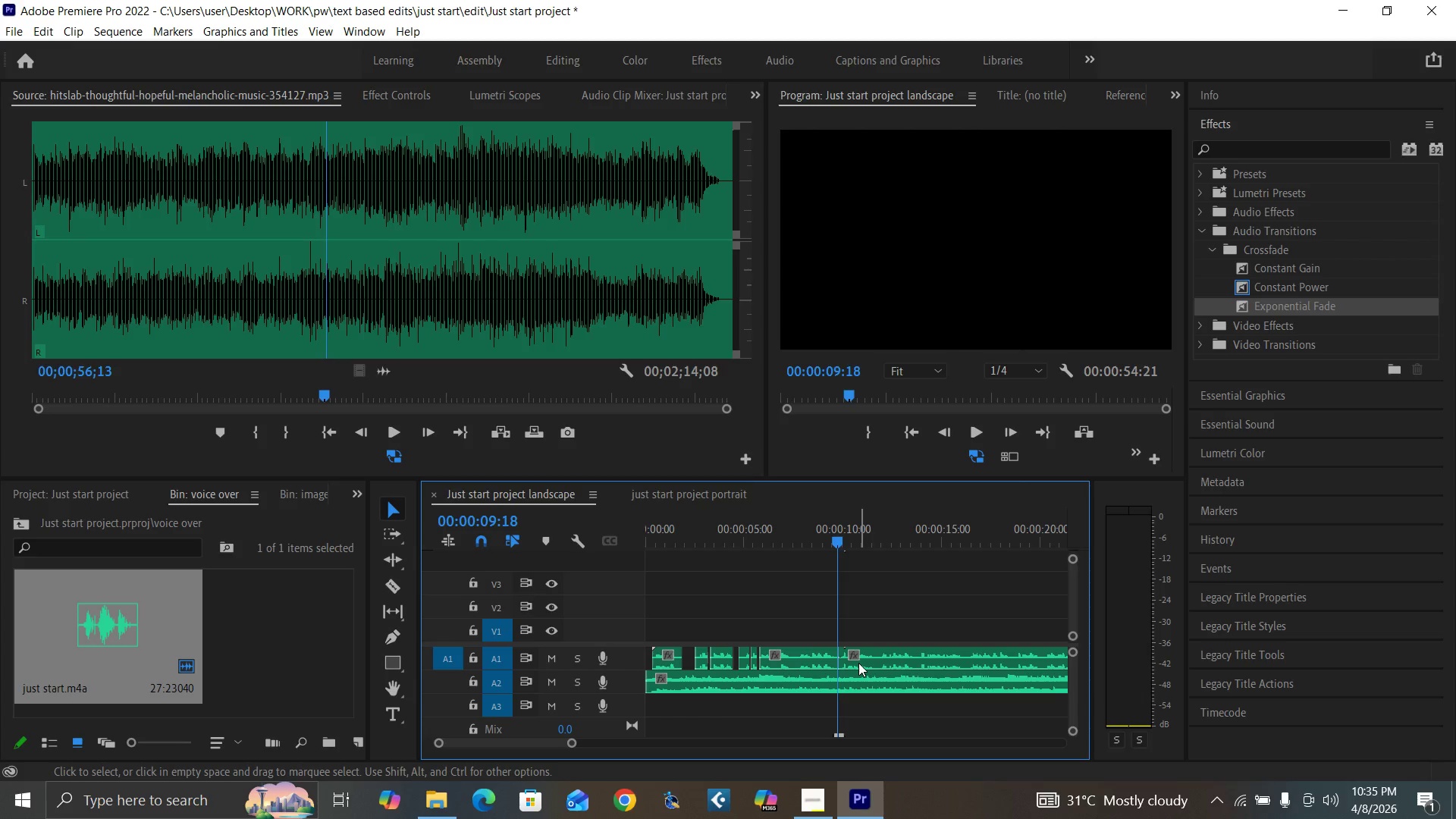 
key(Equal)
 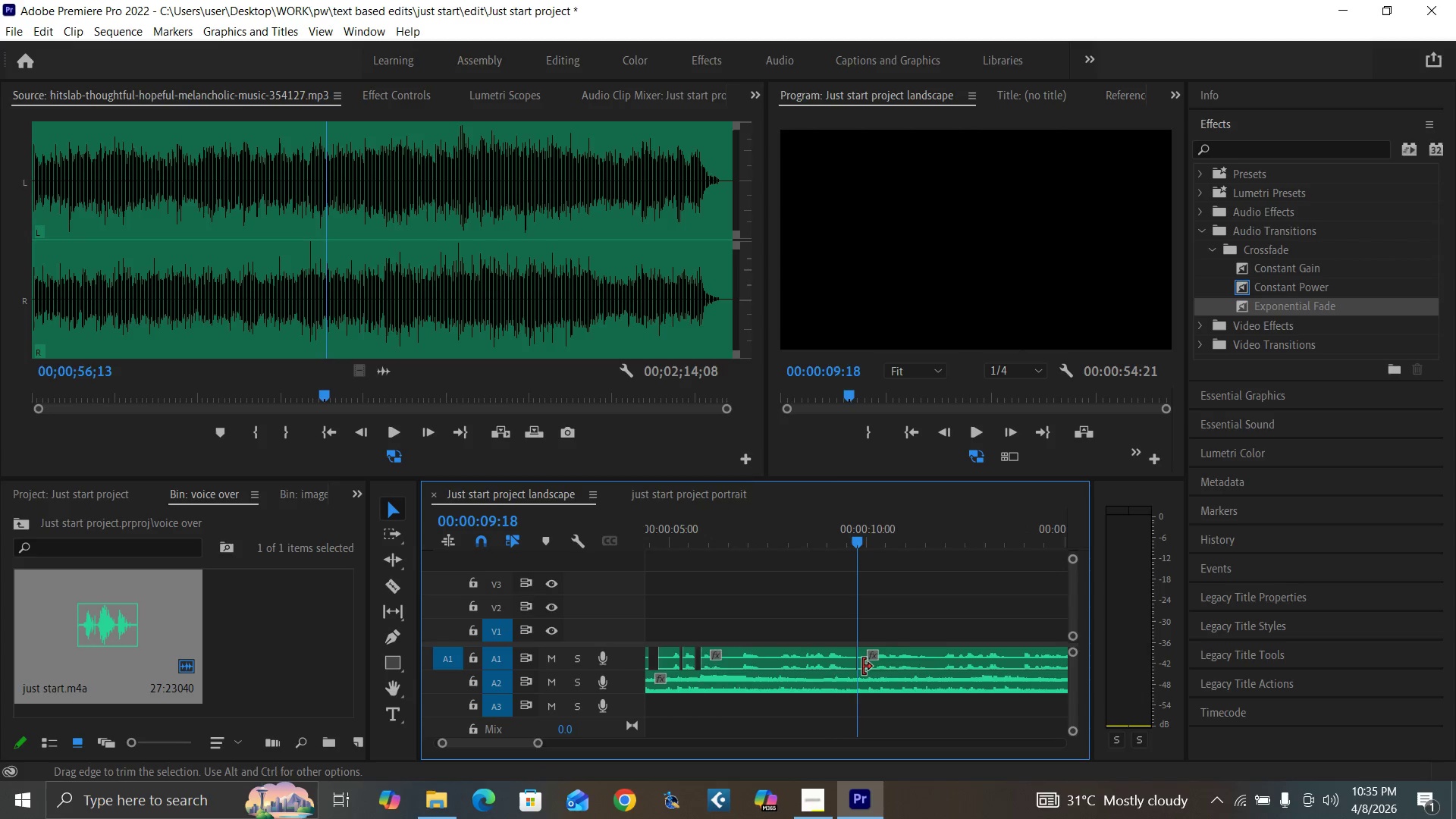 
key(Equal)
 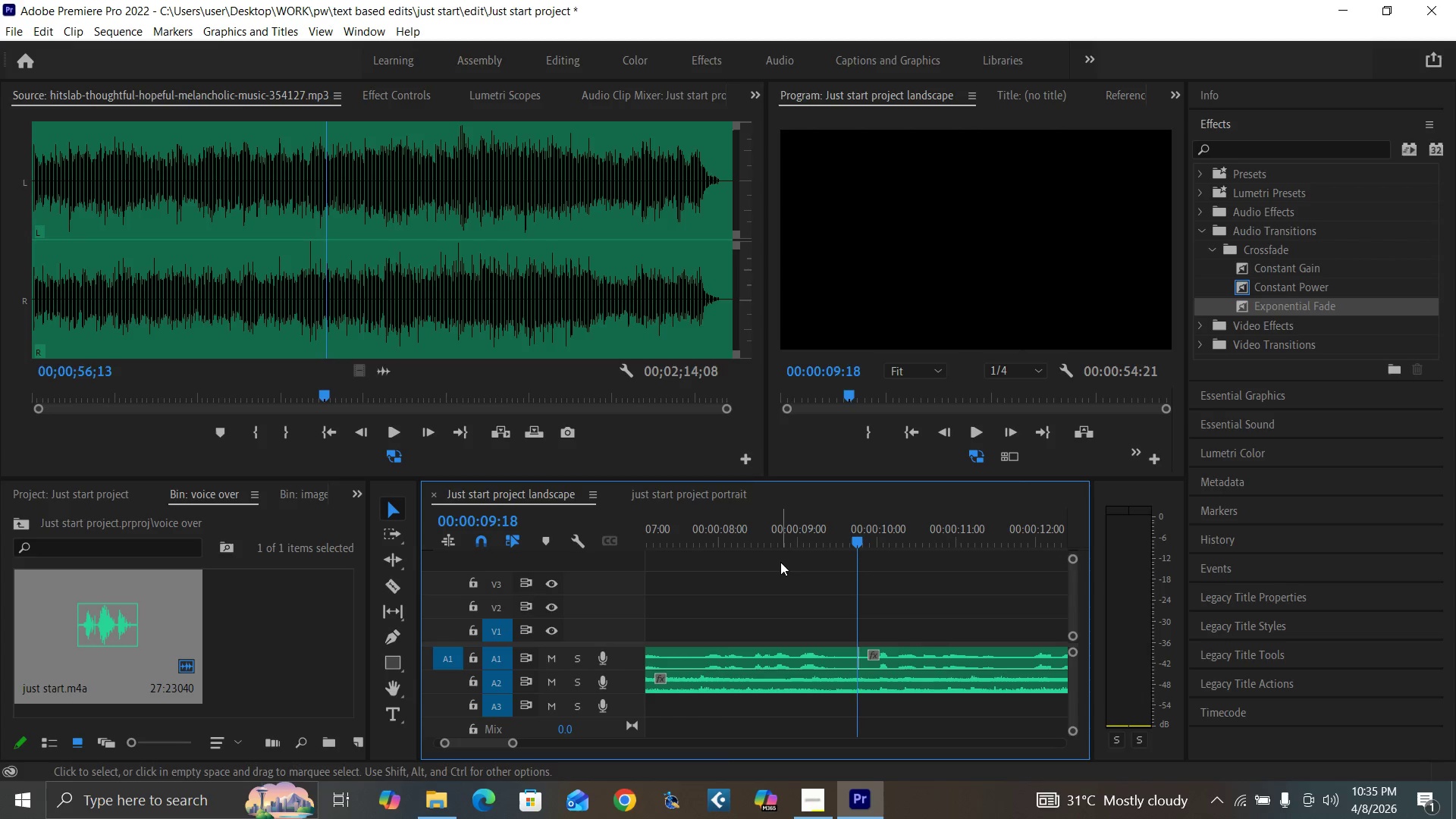 
left_click([778, 527])
 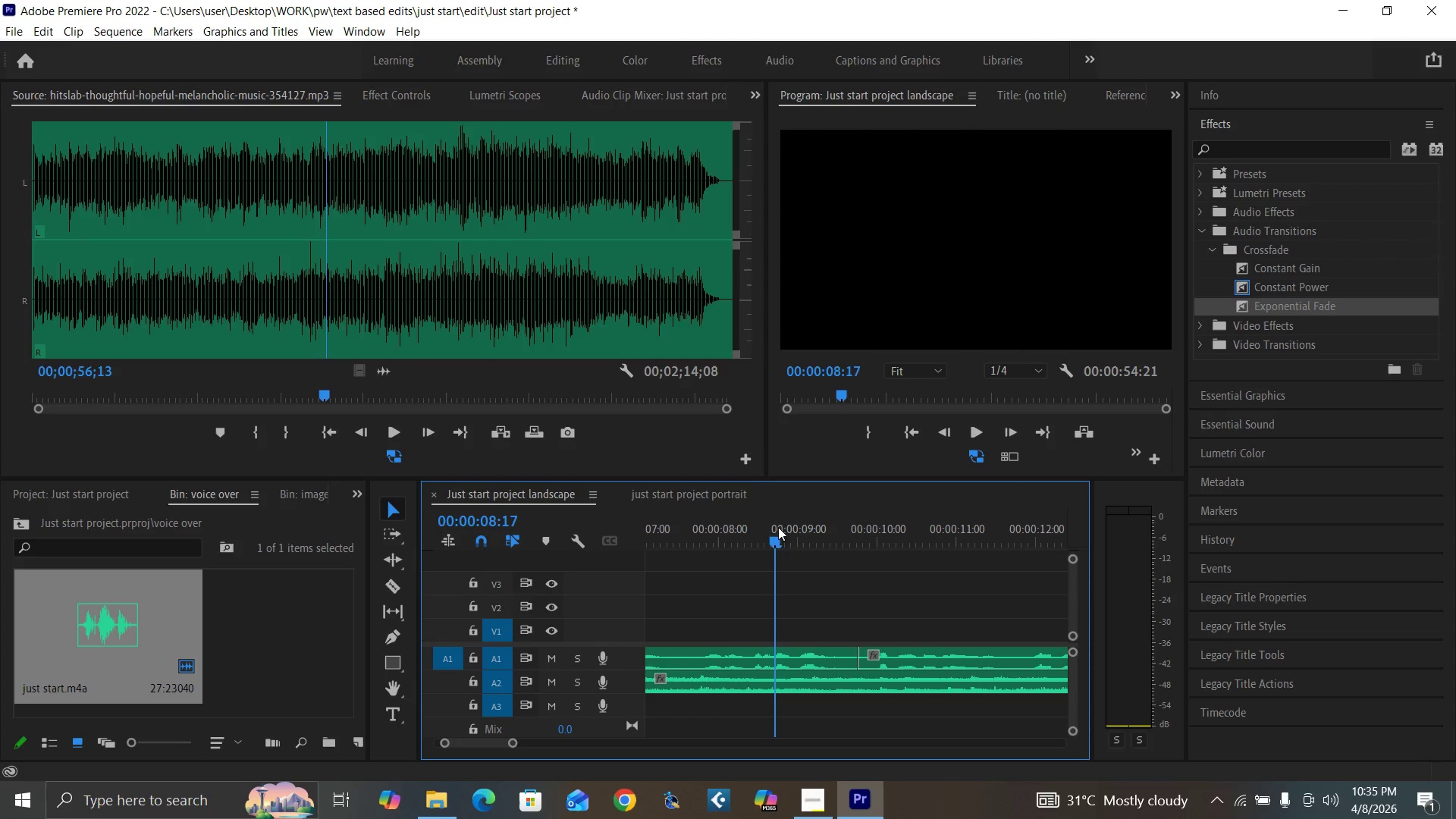 
key(Space)
 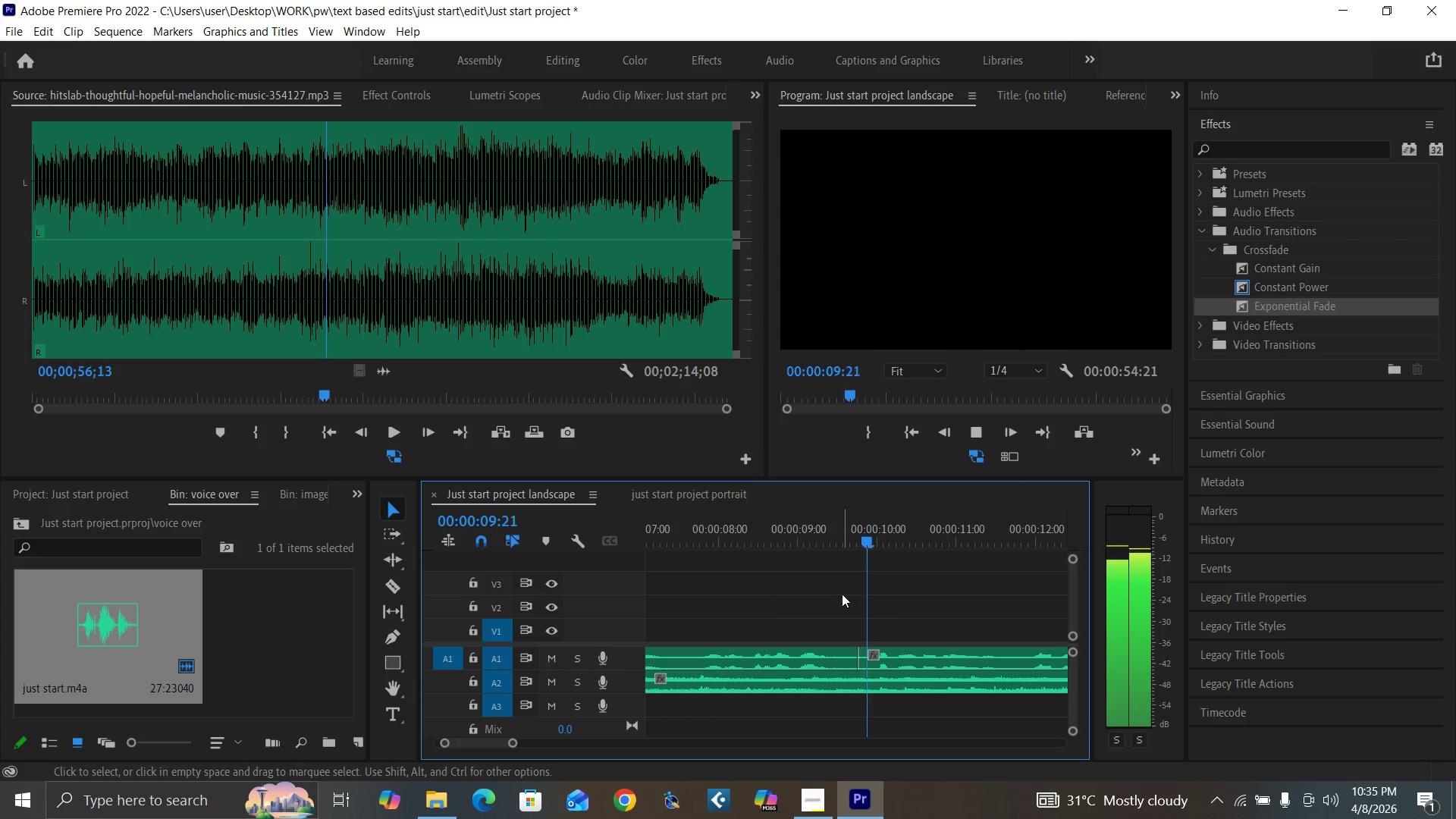 
key(Space)
 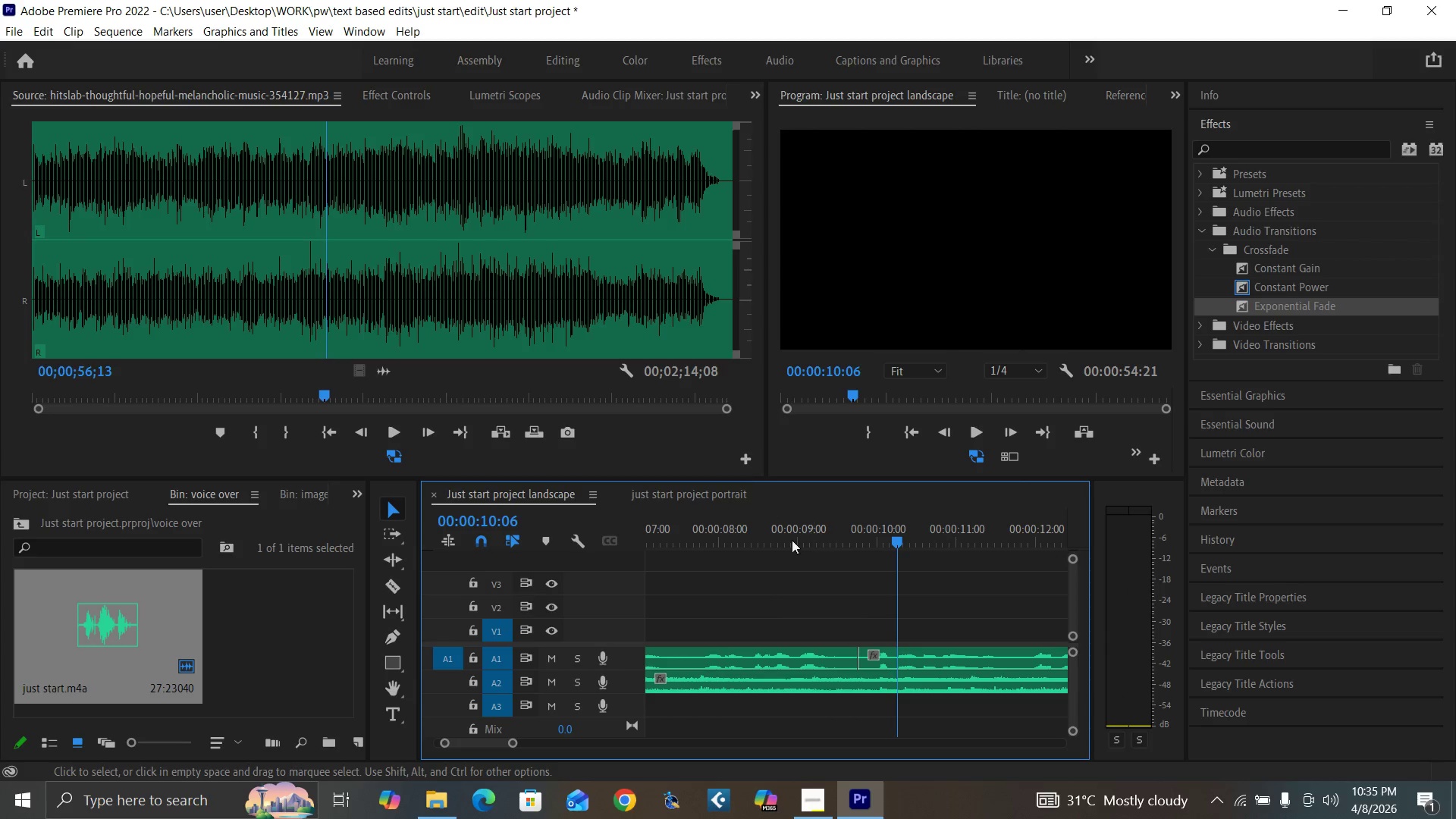 
left_click([770, 538])
 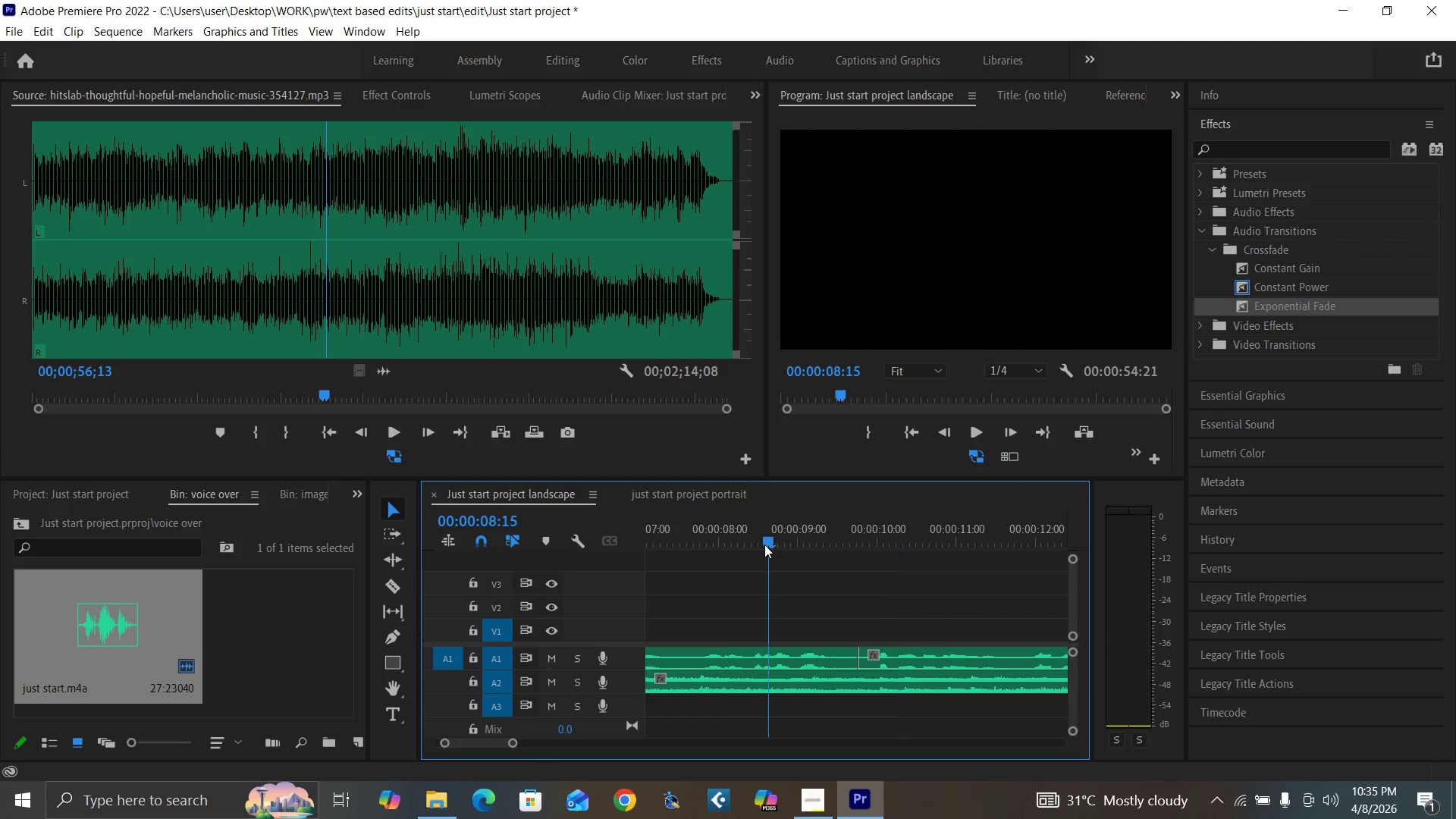 
key(Space)
 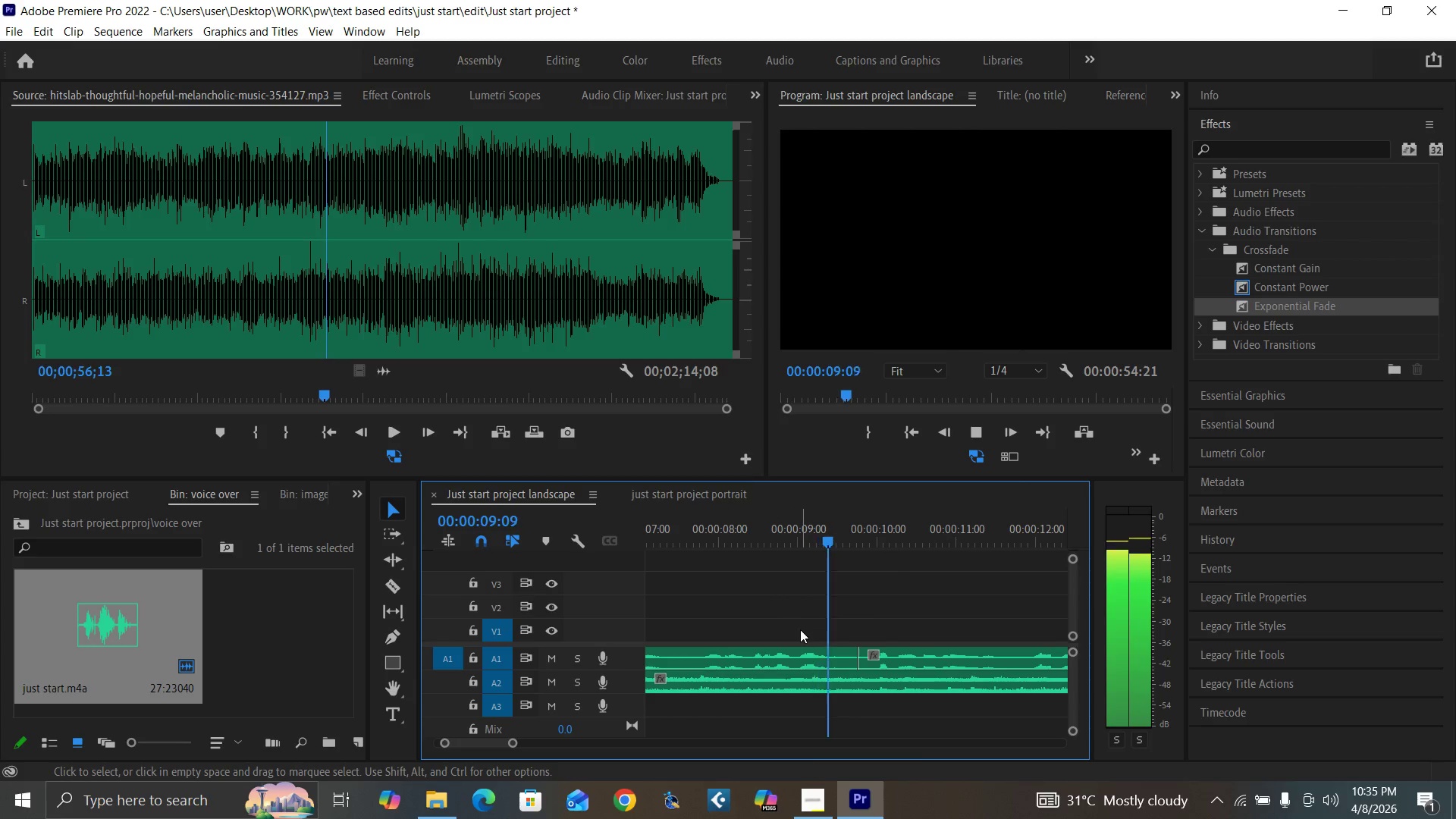 
key(Space)
 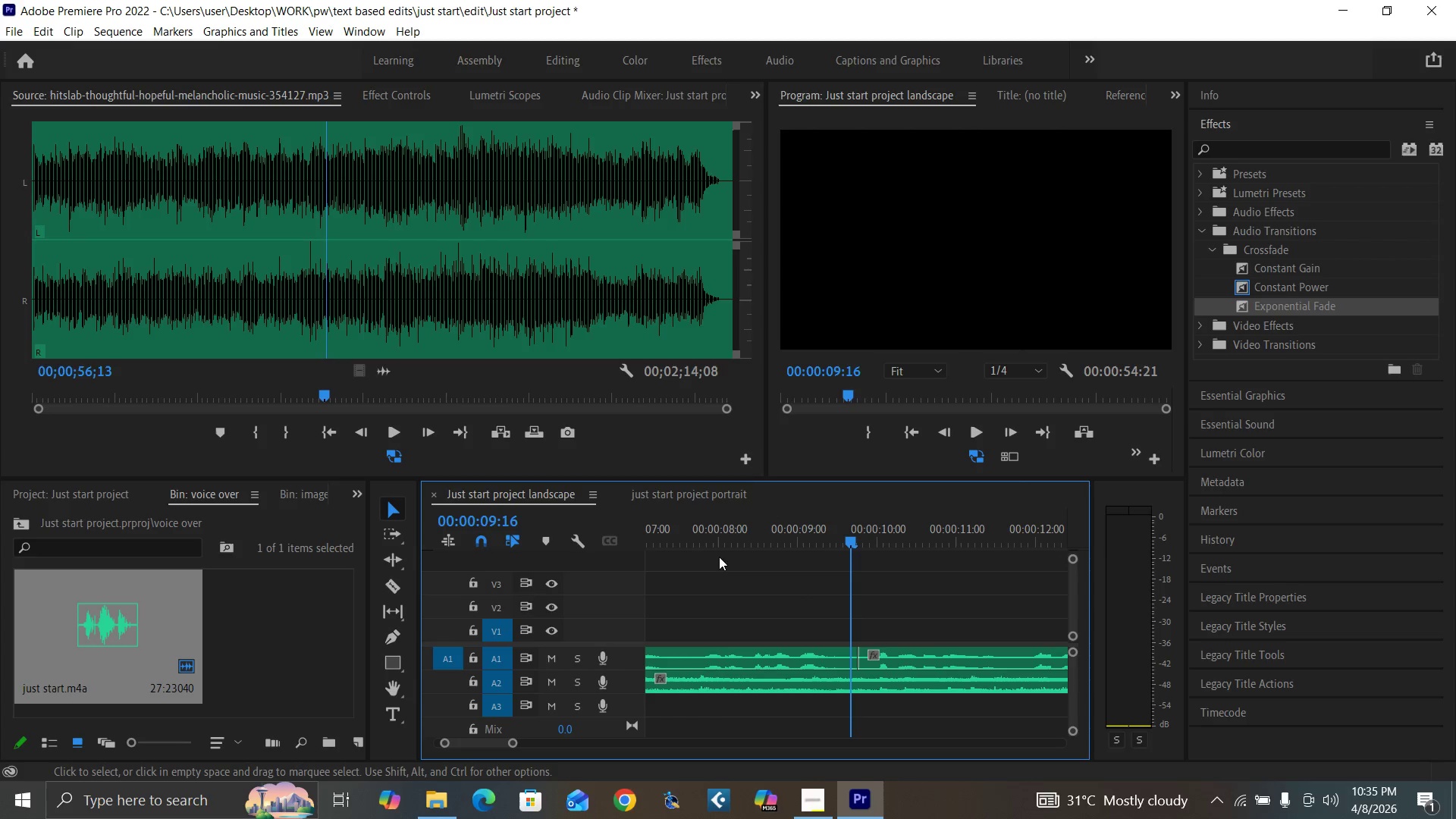 
left_click([714, 544])
 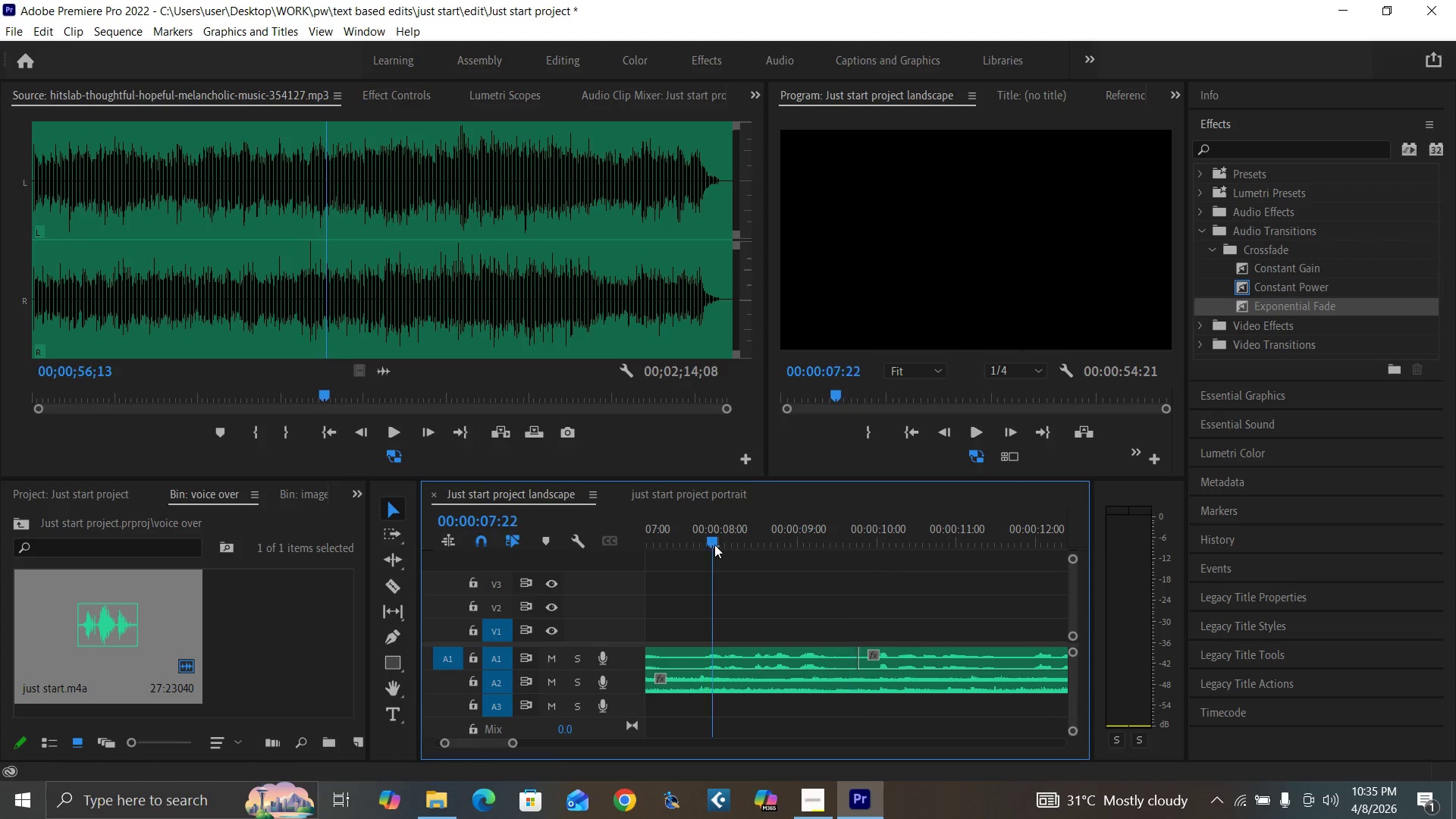 
key(Space)
 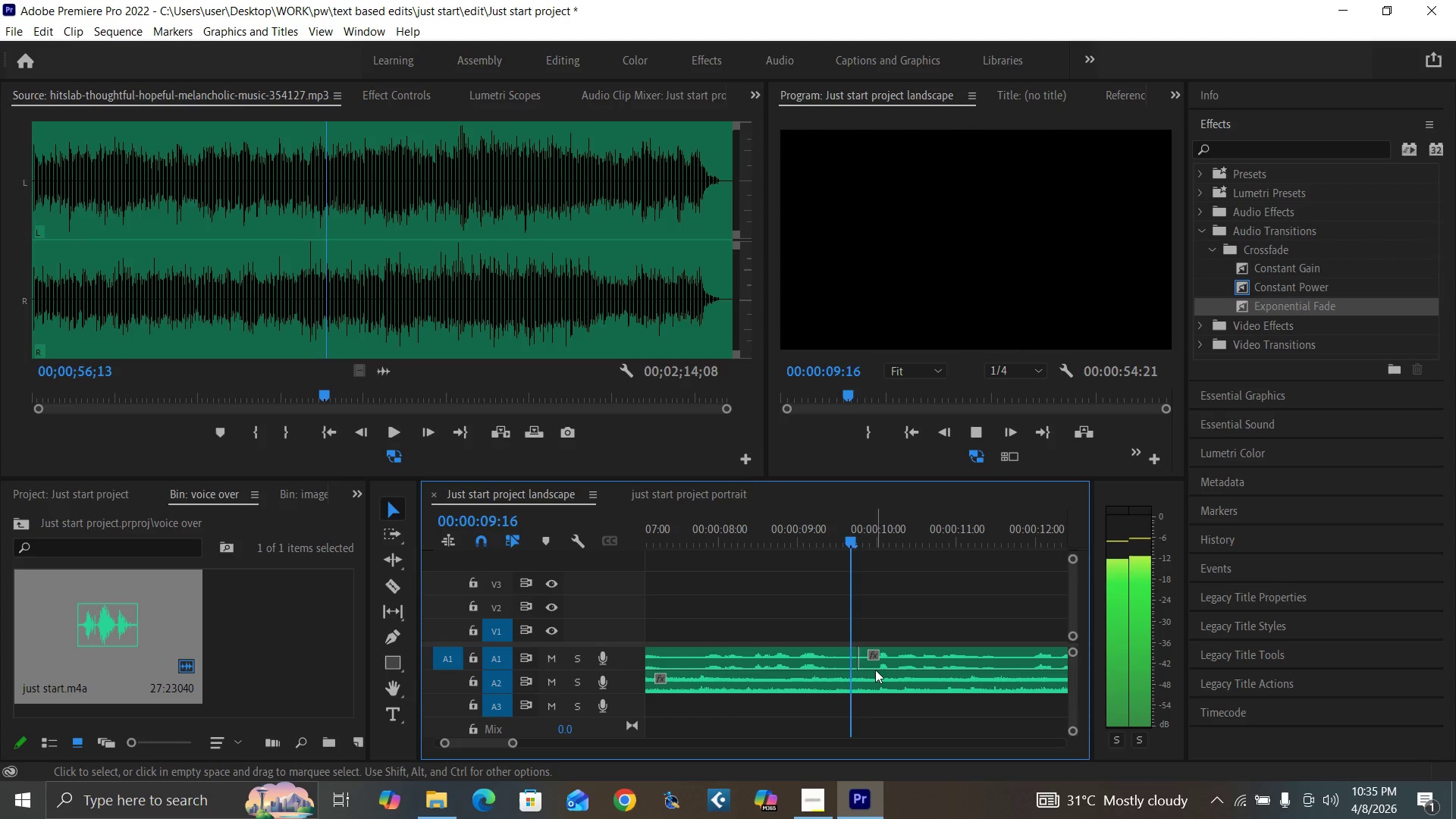 
key(Space)
 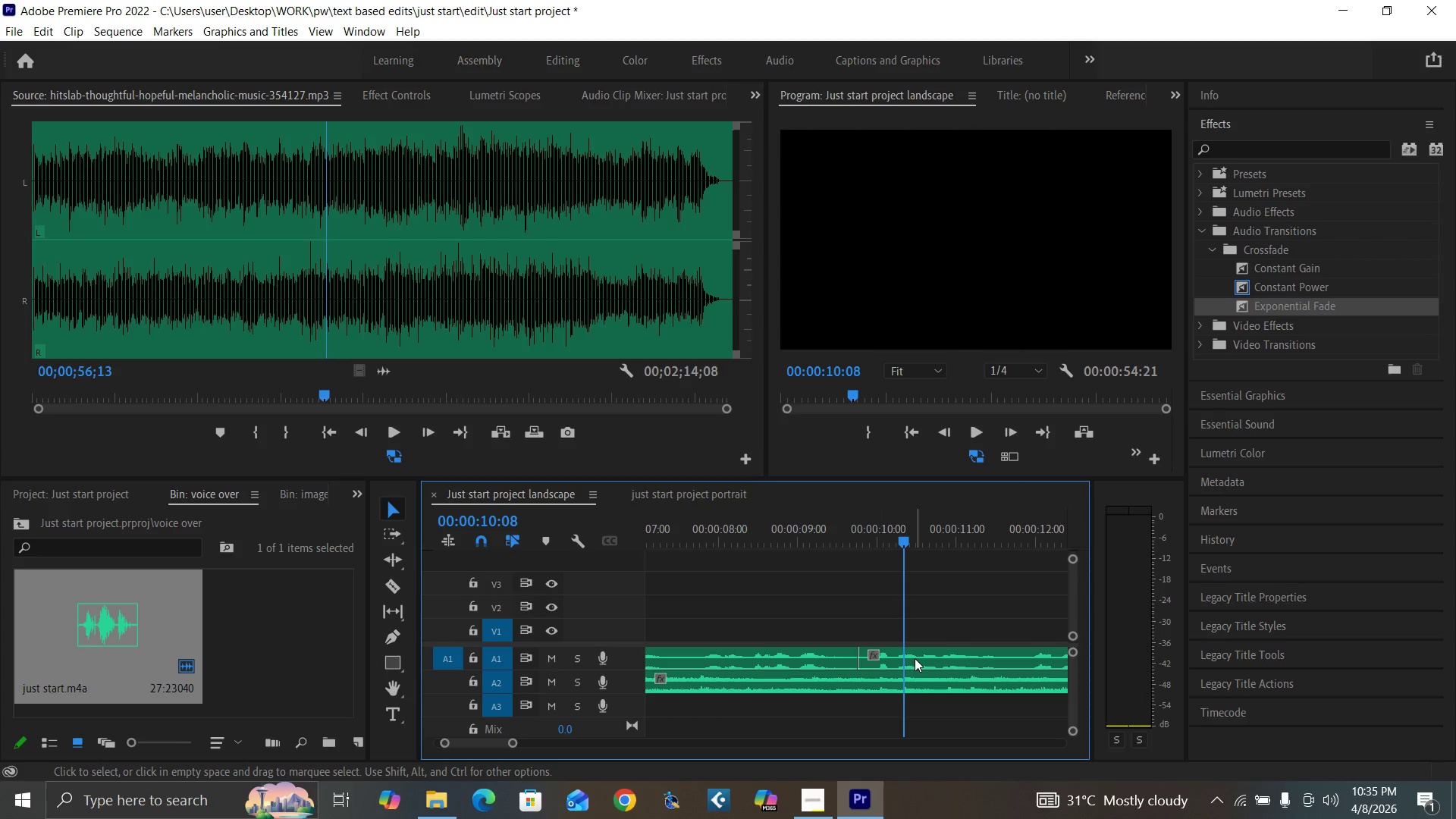 
key(ArrowRight)
 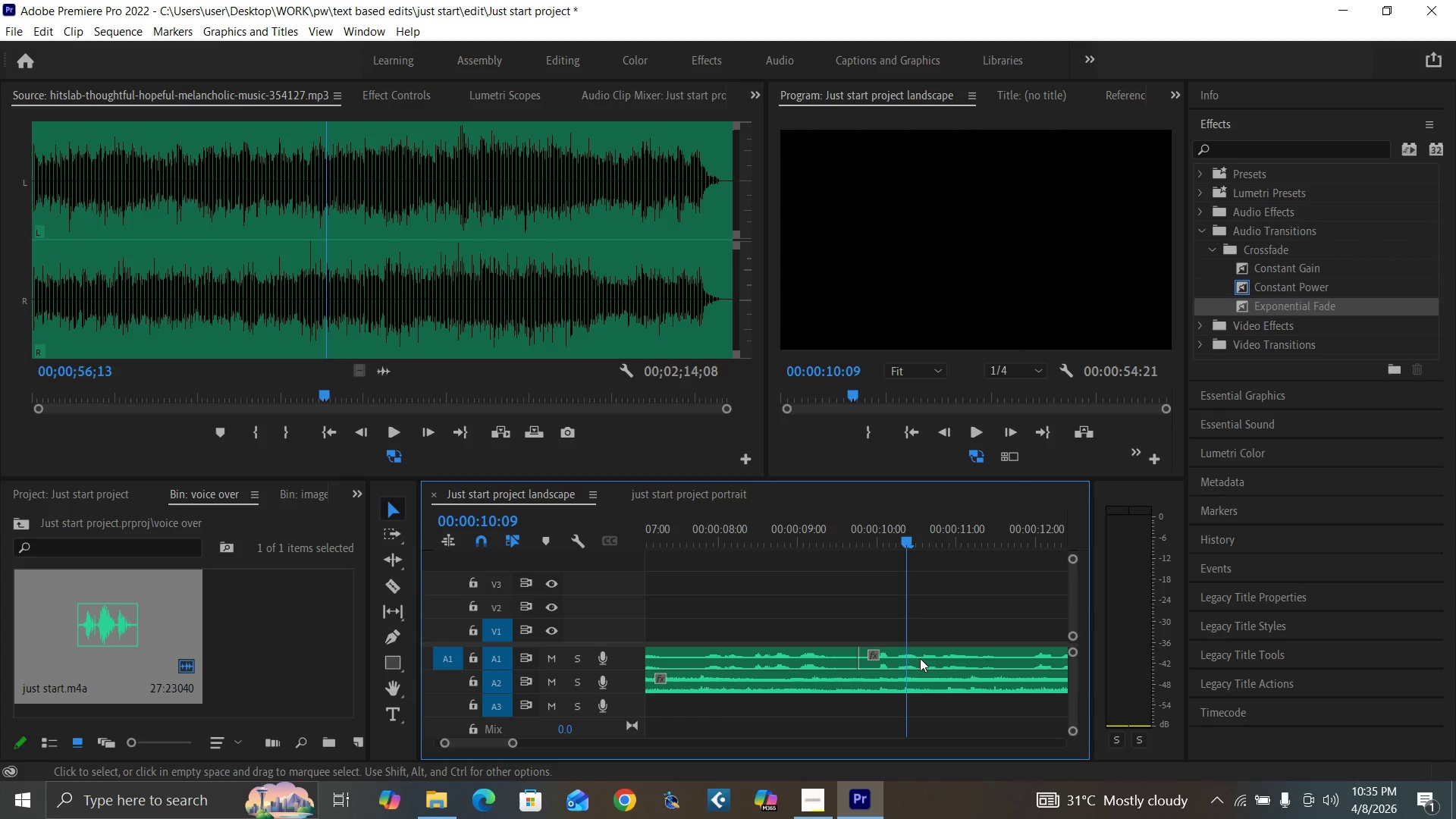 
key(ArrowRight)
 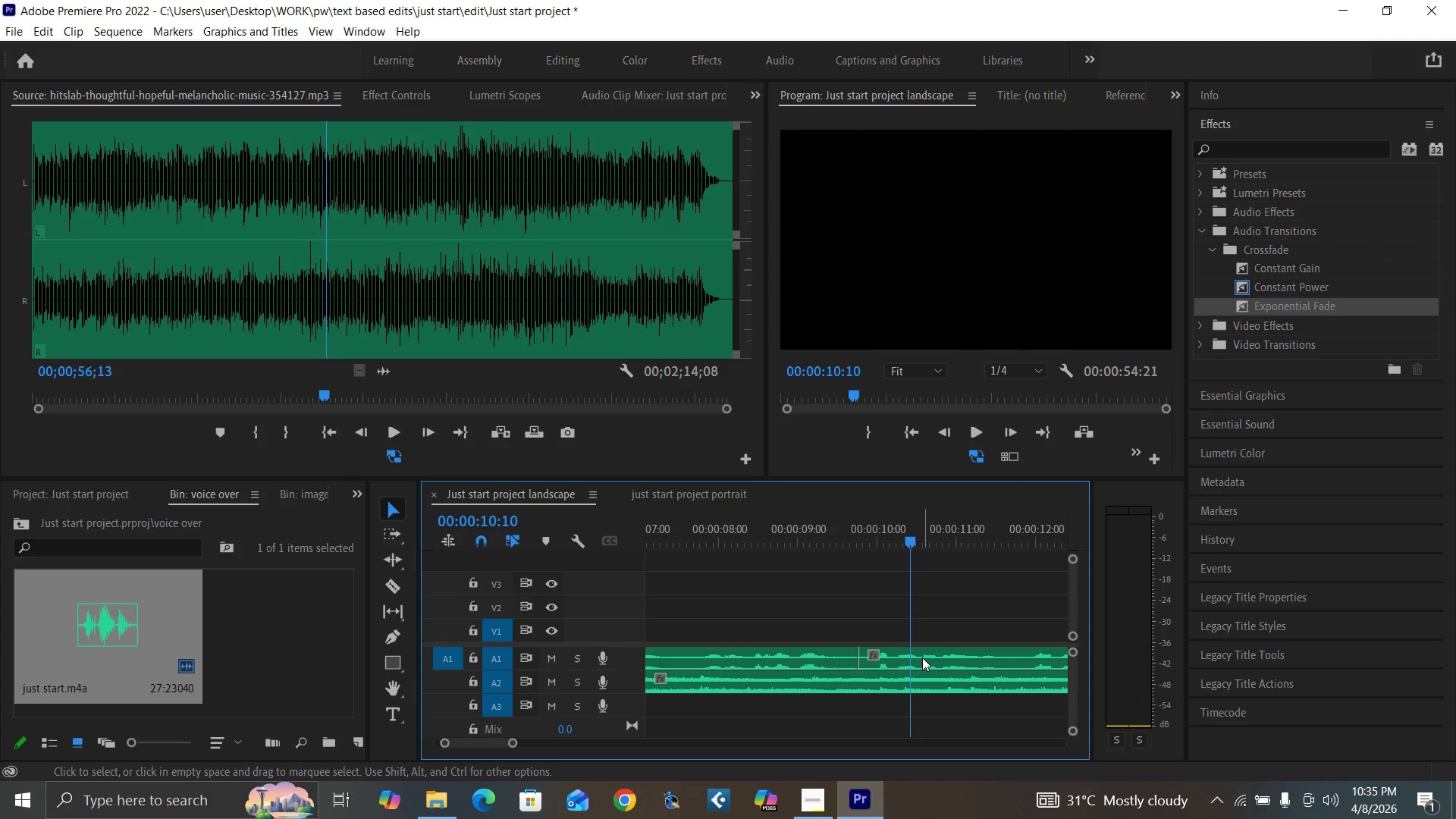 
key(ArrowRight)
 